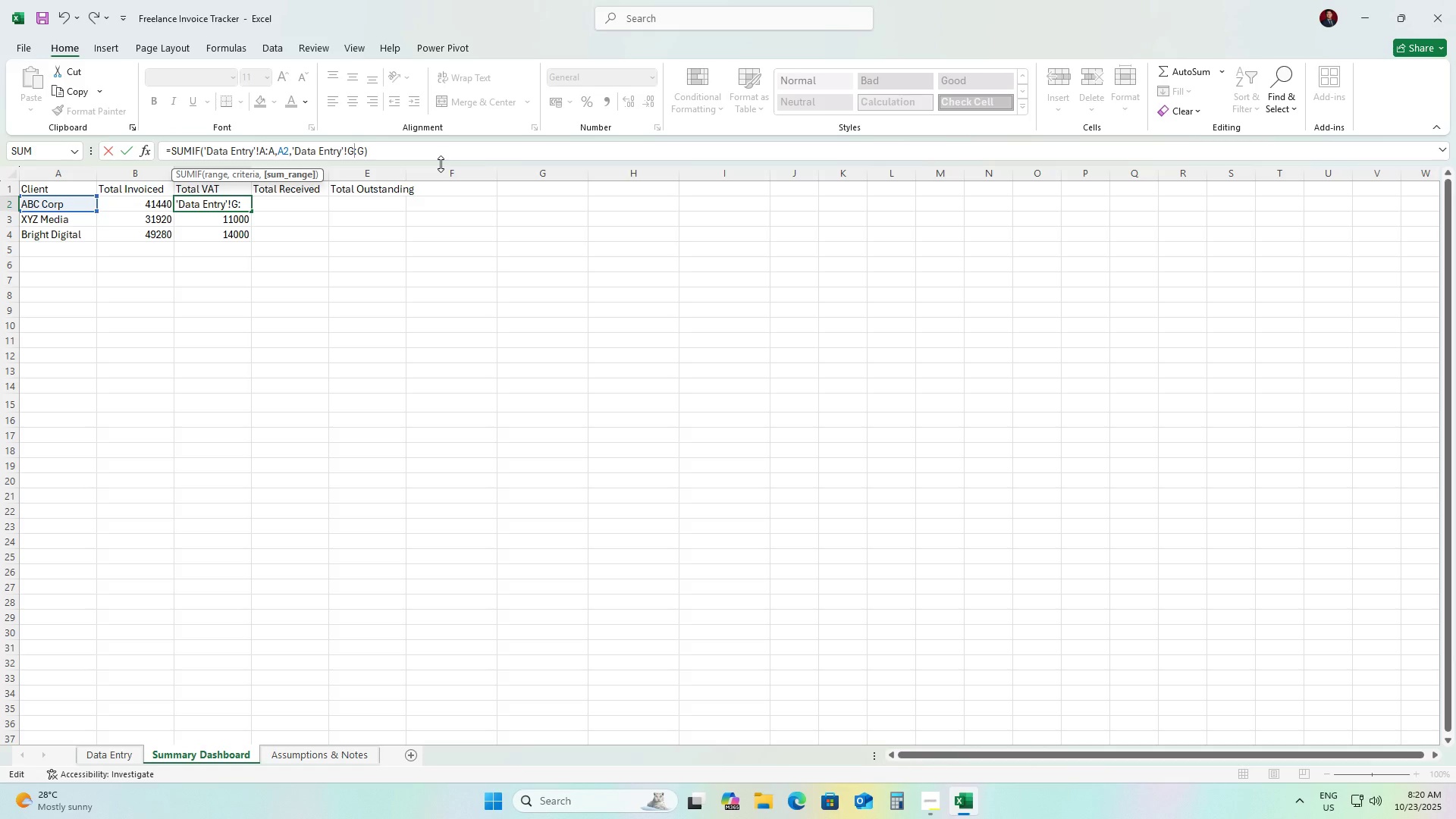 
wait(9.26)
 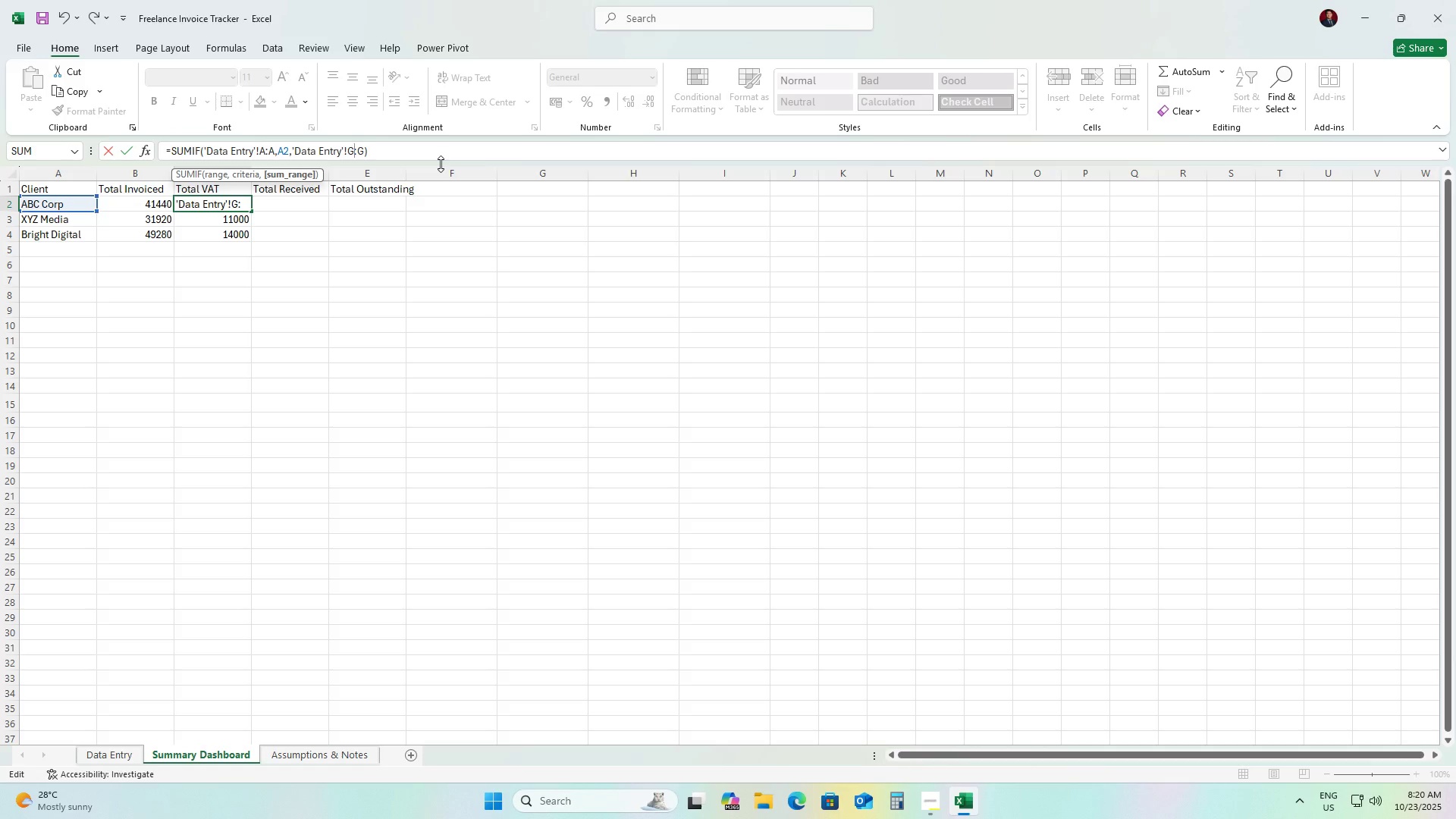 
key(Enter)
 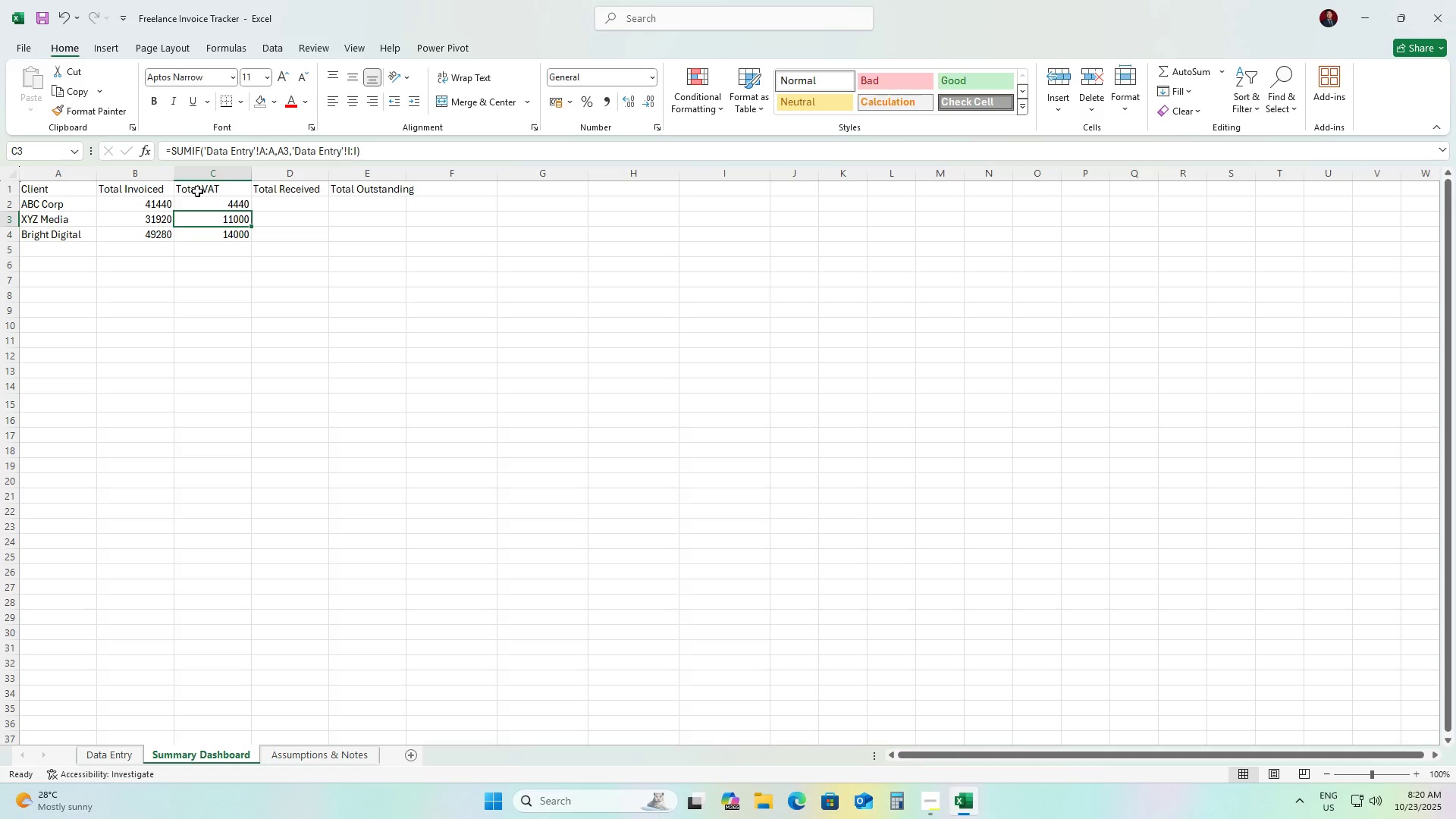 
left_click([221, 204])
 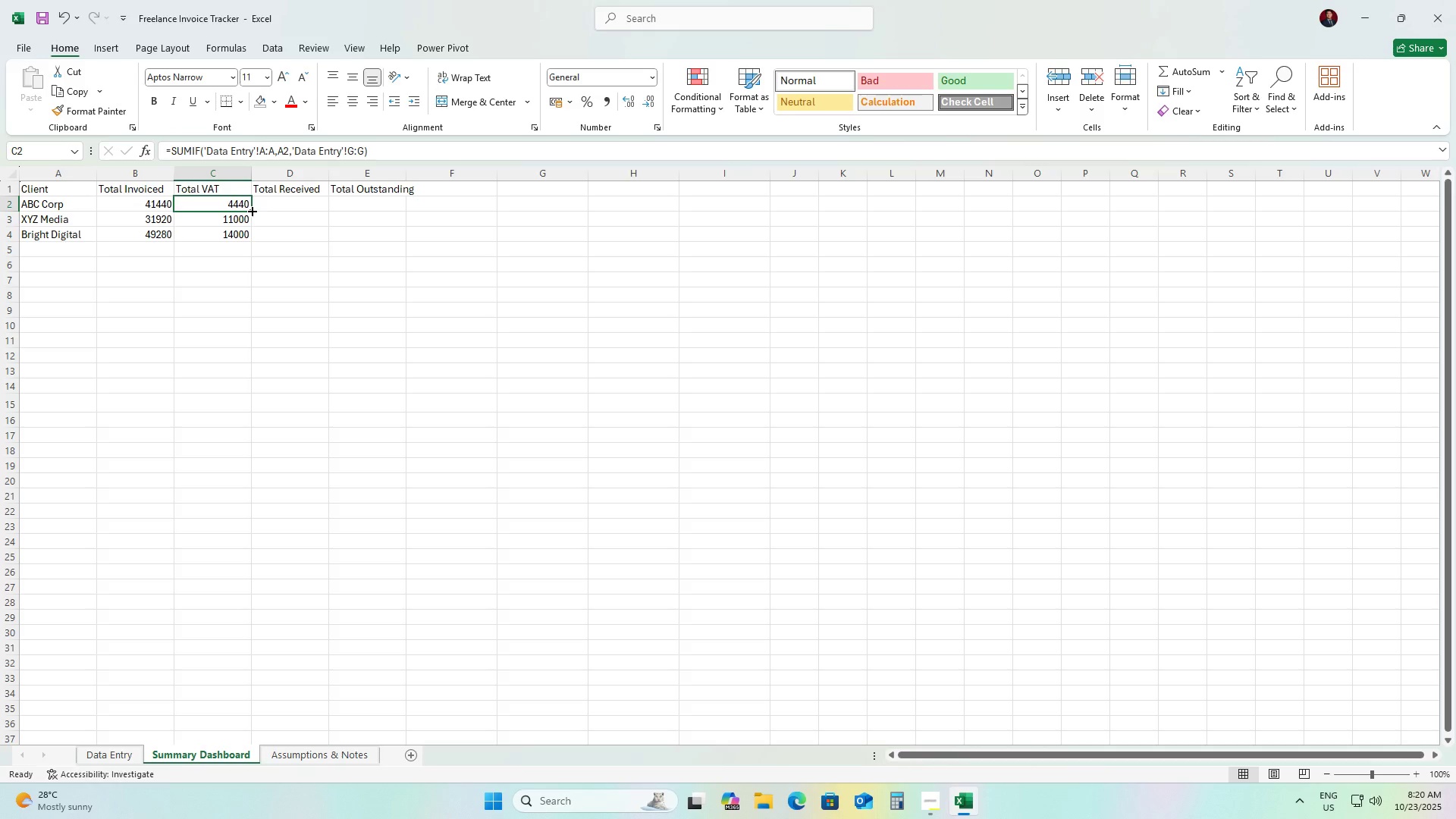 
double_click([251, 210])
 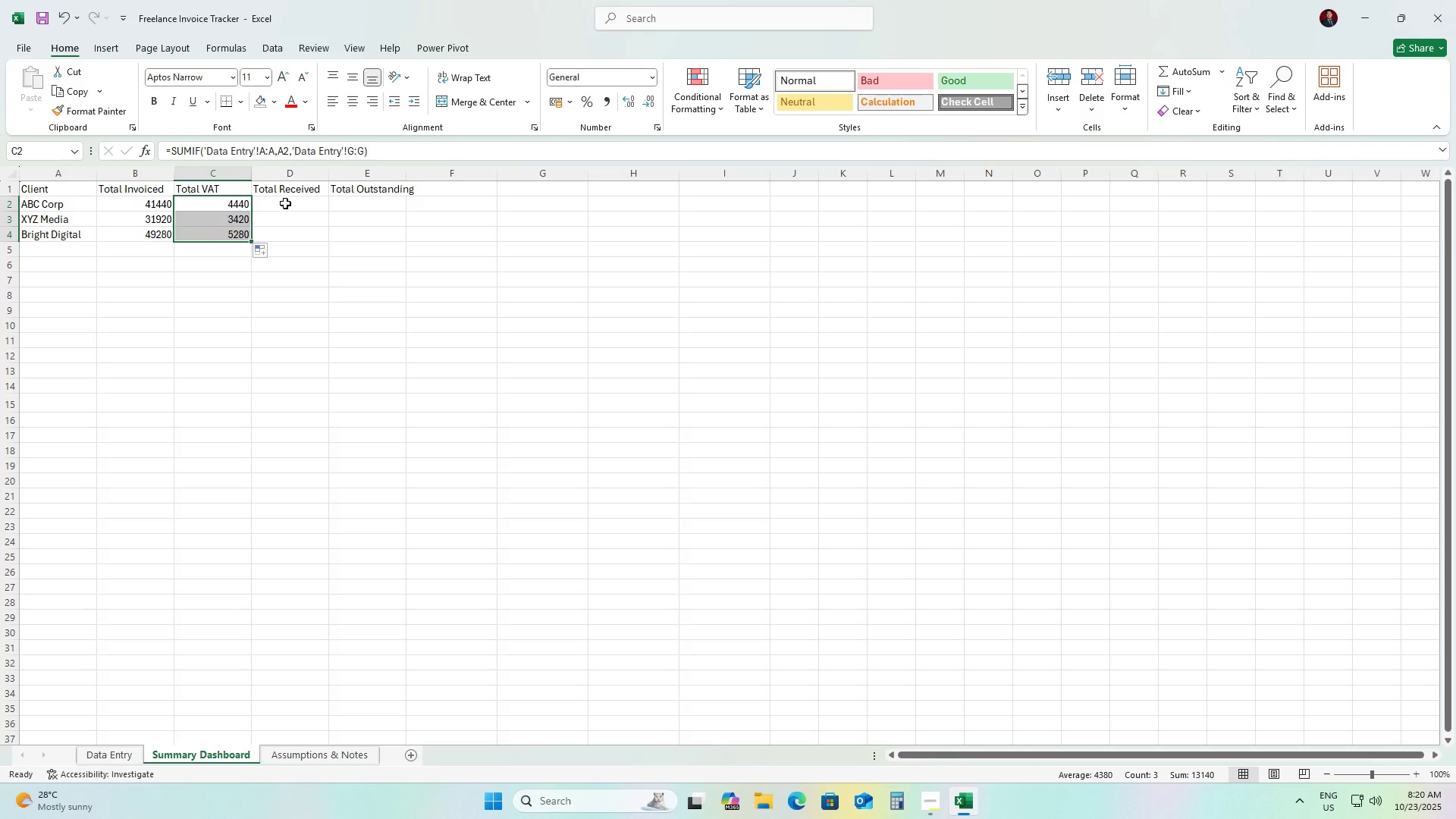 
left_click([285, 203])
 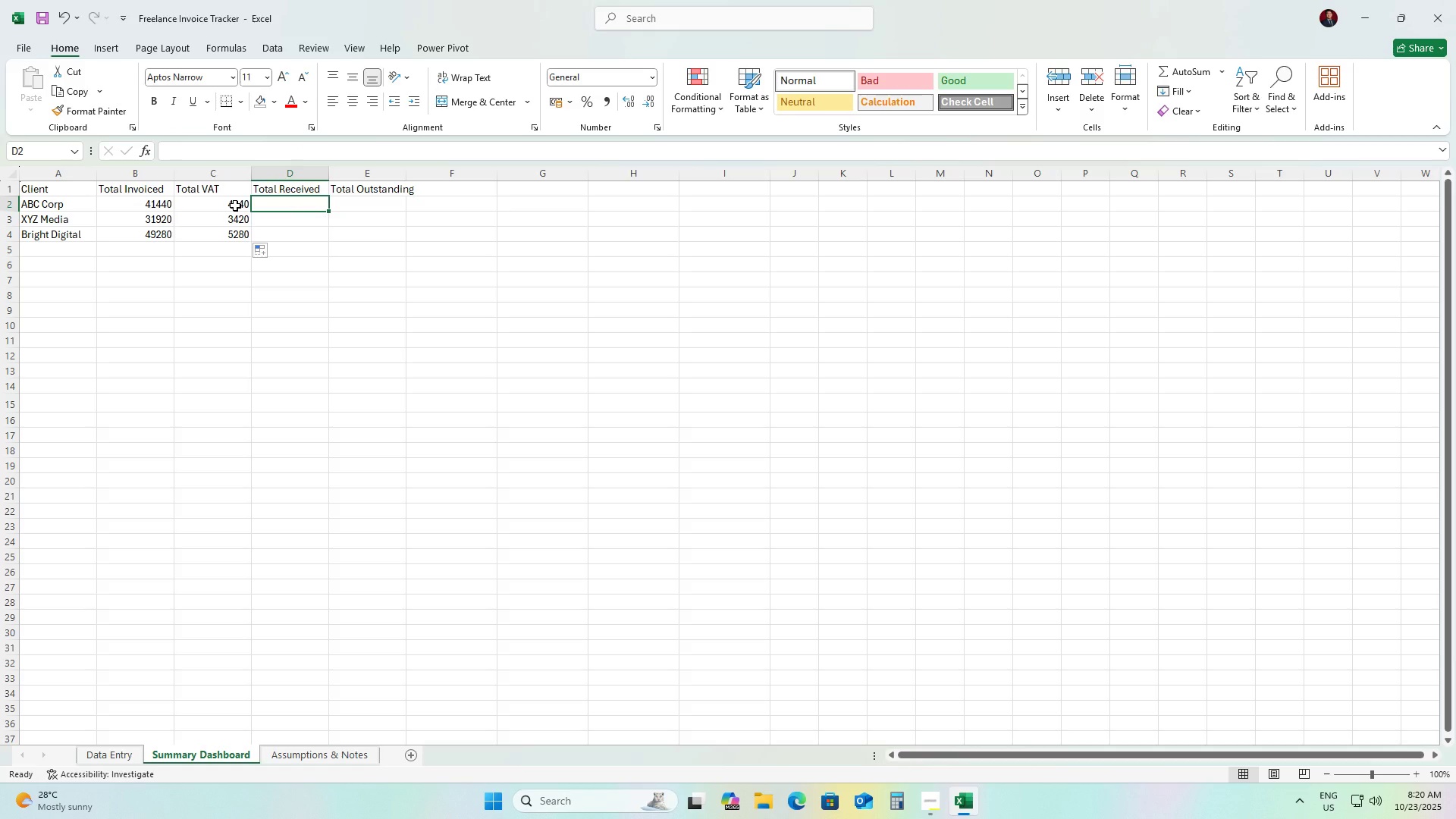 
type(=SUMIF)
key(Tab)
type('Data Entry'!A:A,A2,'Data Entry'!I:I))
 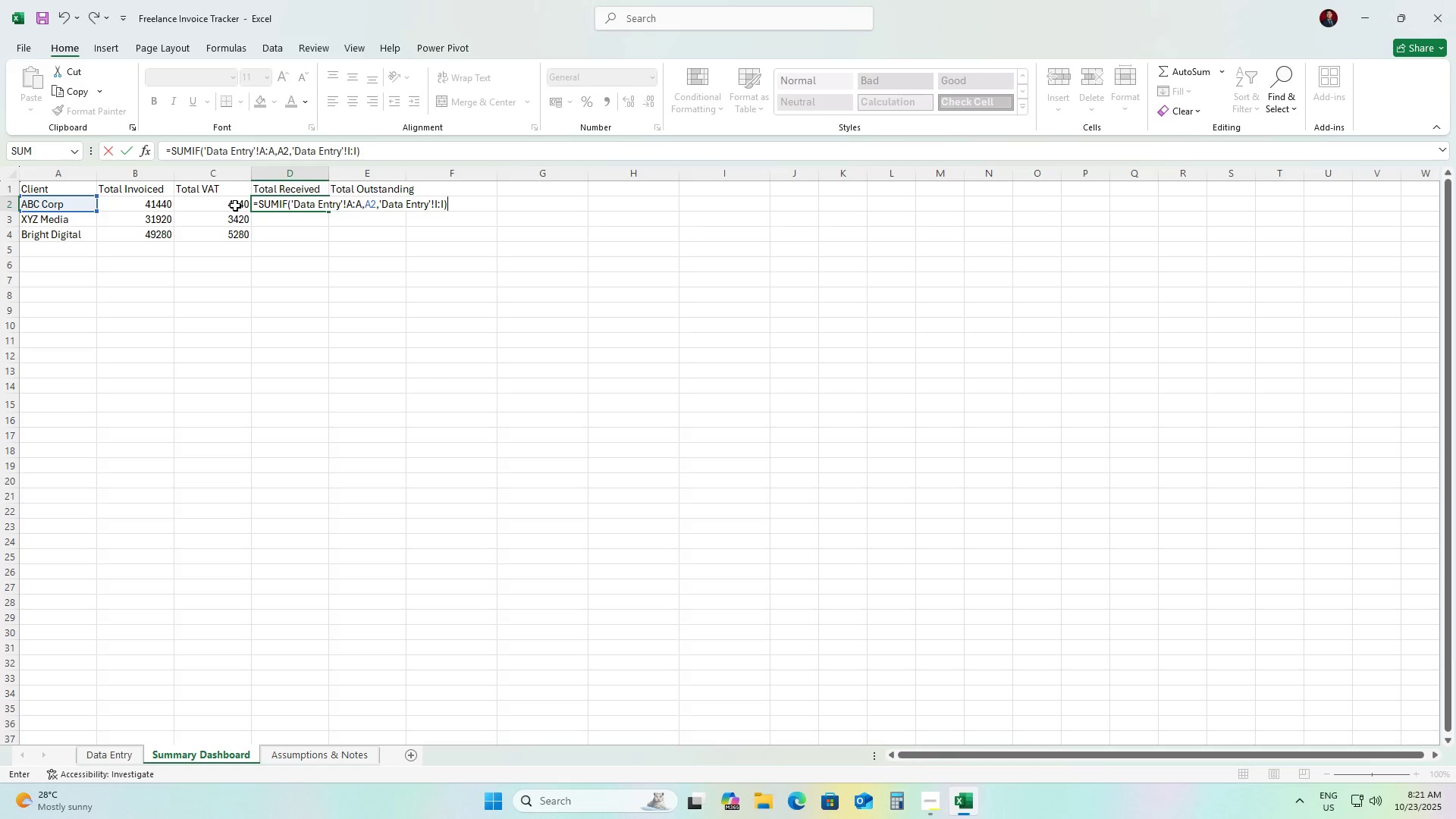 
key(Enter)
 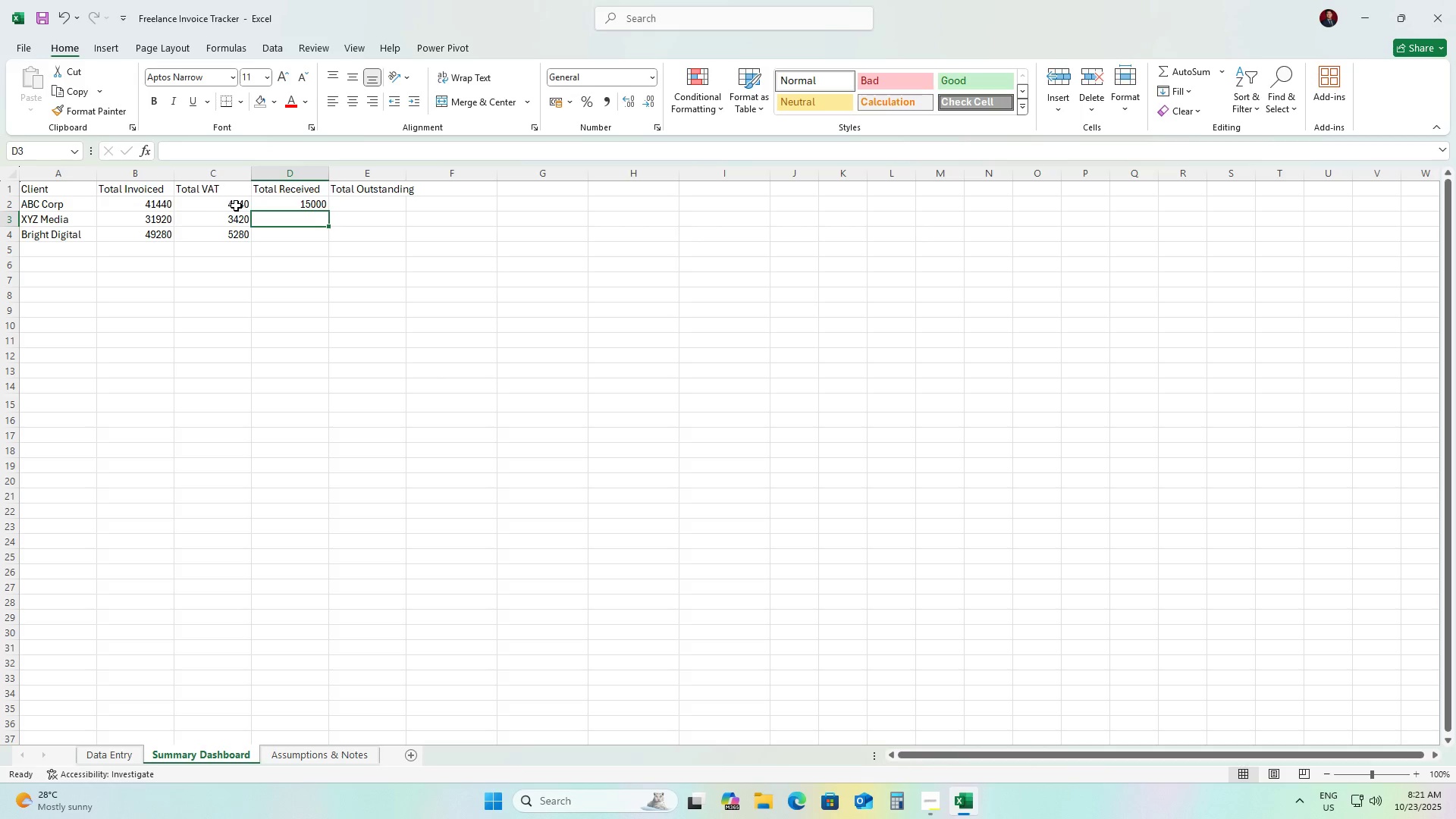 
left_click([278, 202])
 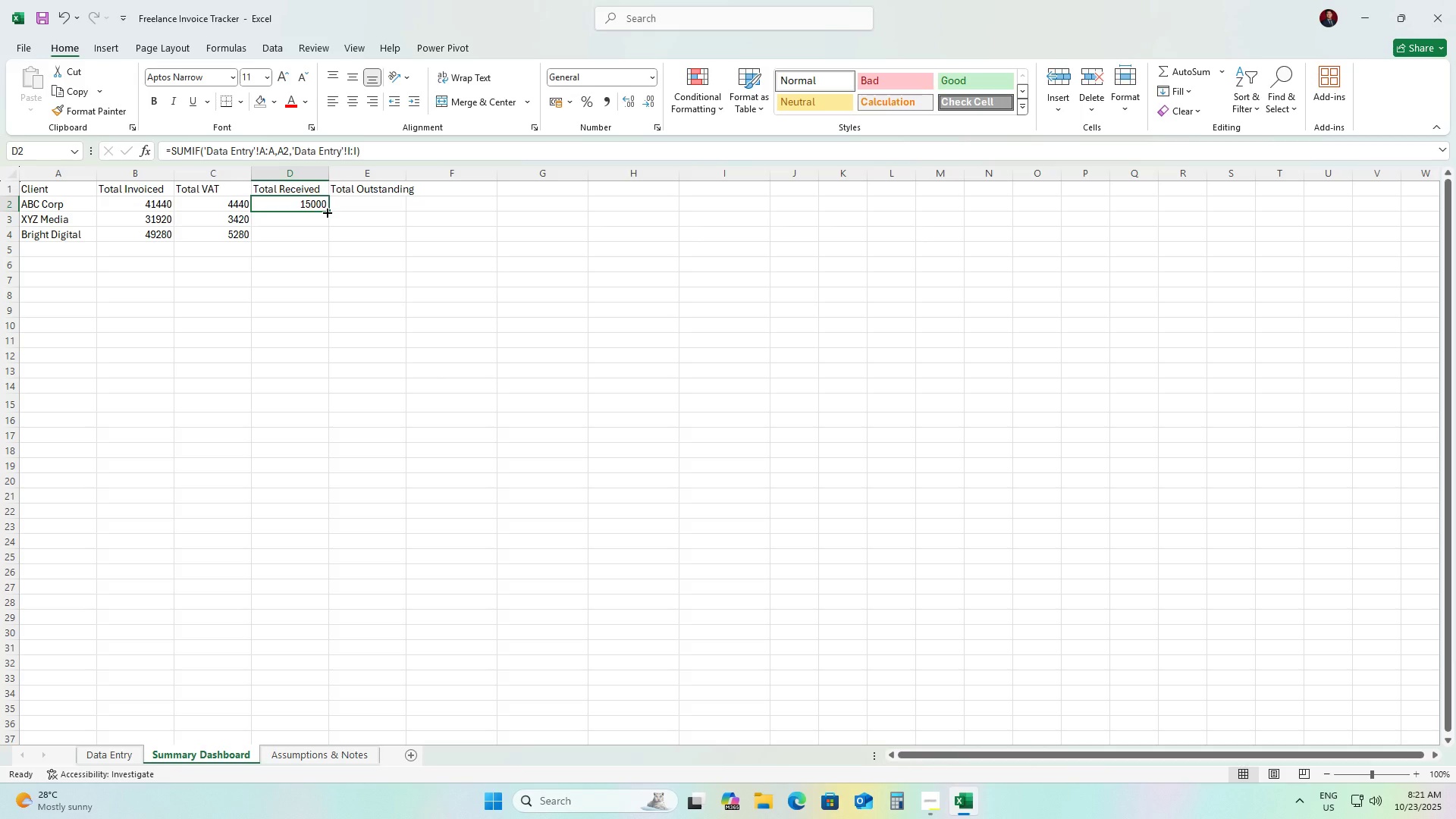 
double_click([326, 212])
 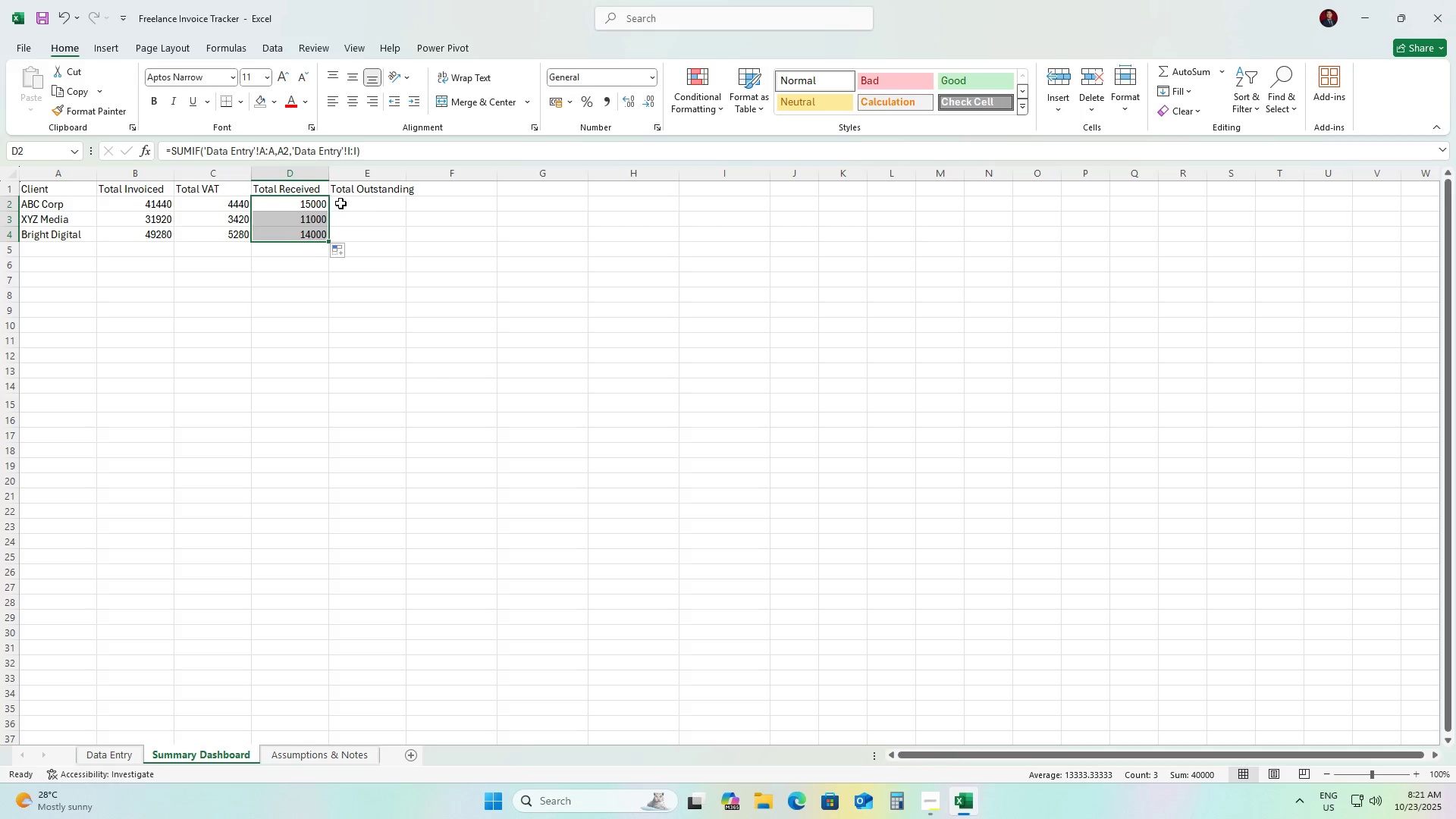 
triple_click([340, 203])
 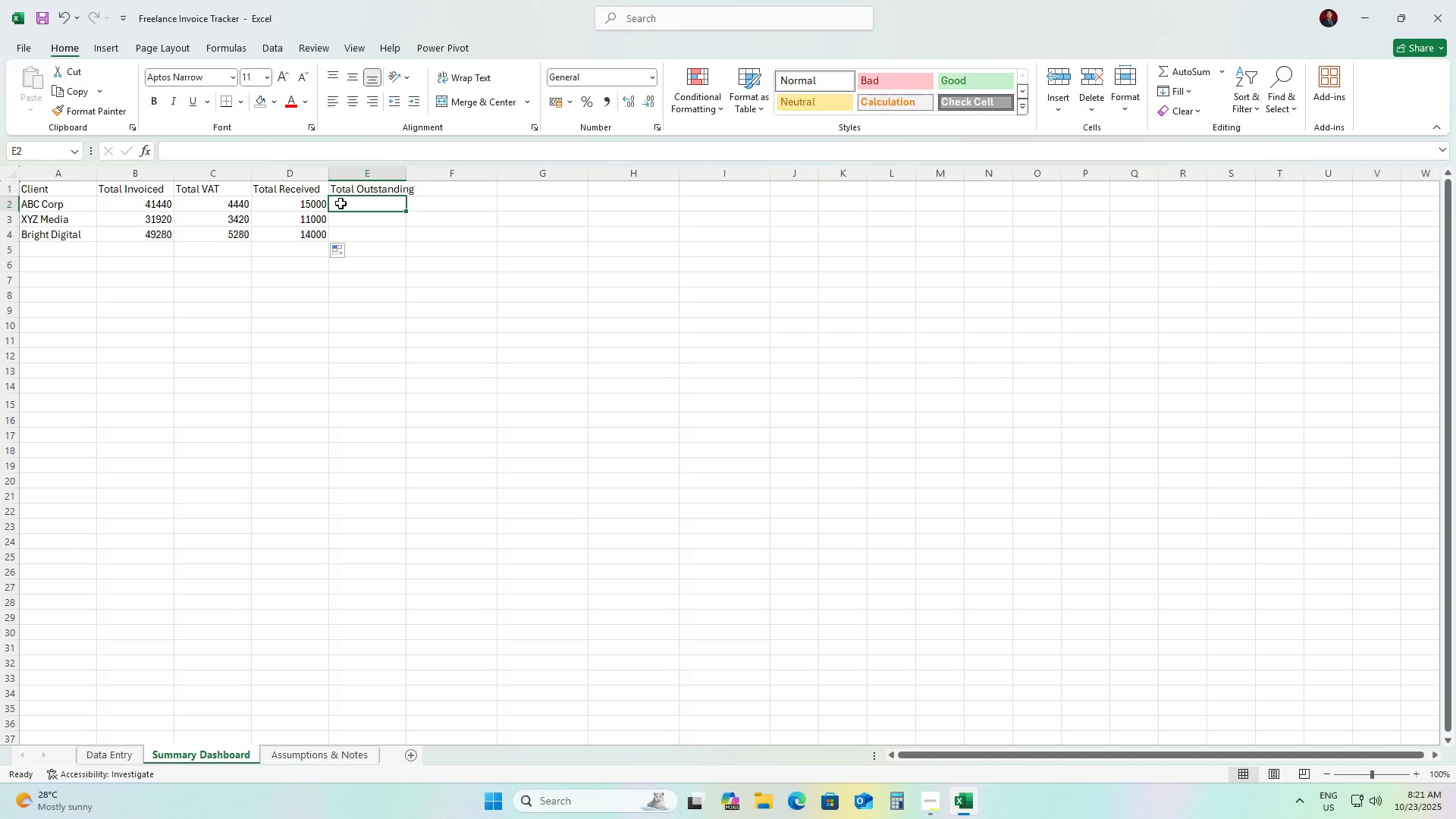 
type(=SUMI)
key(Tab)
type('Data Entry'!A:A, A2, 'Data Entry'!K:K))
 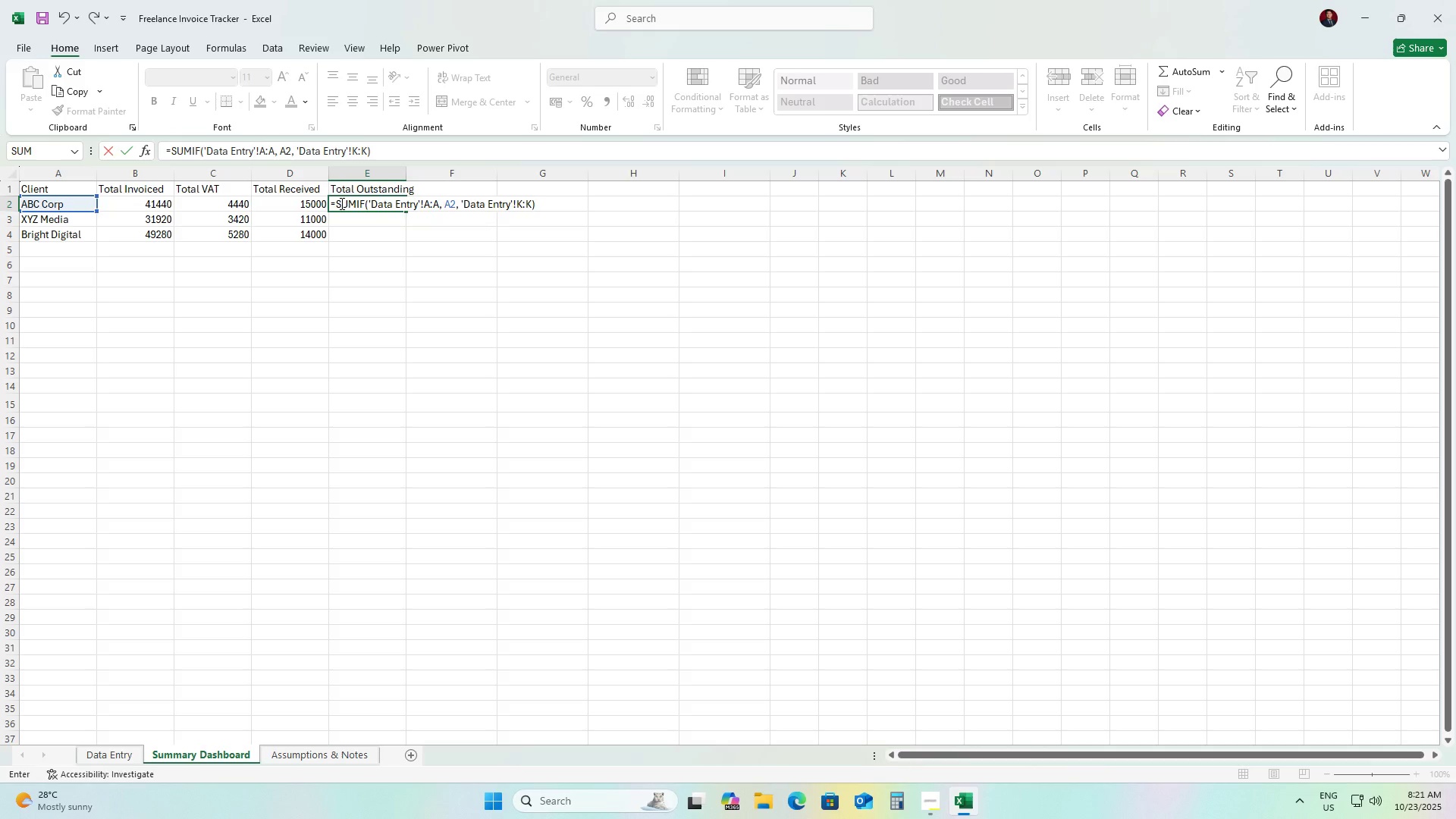 
key(Enter)
 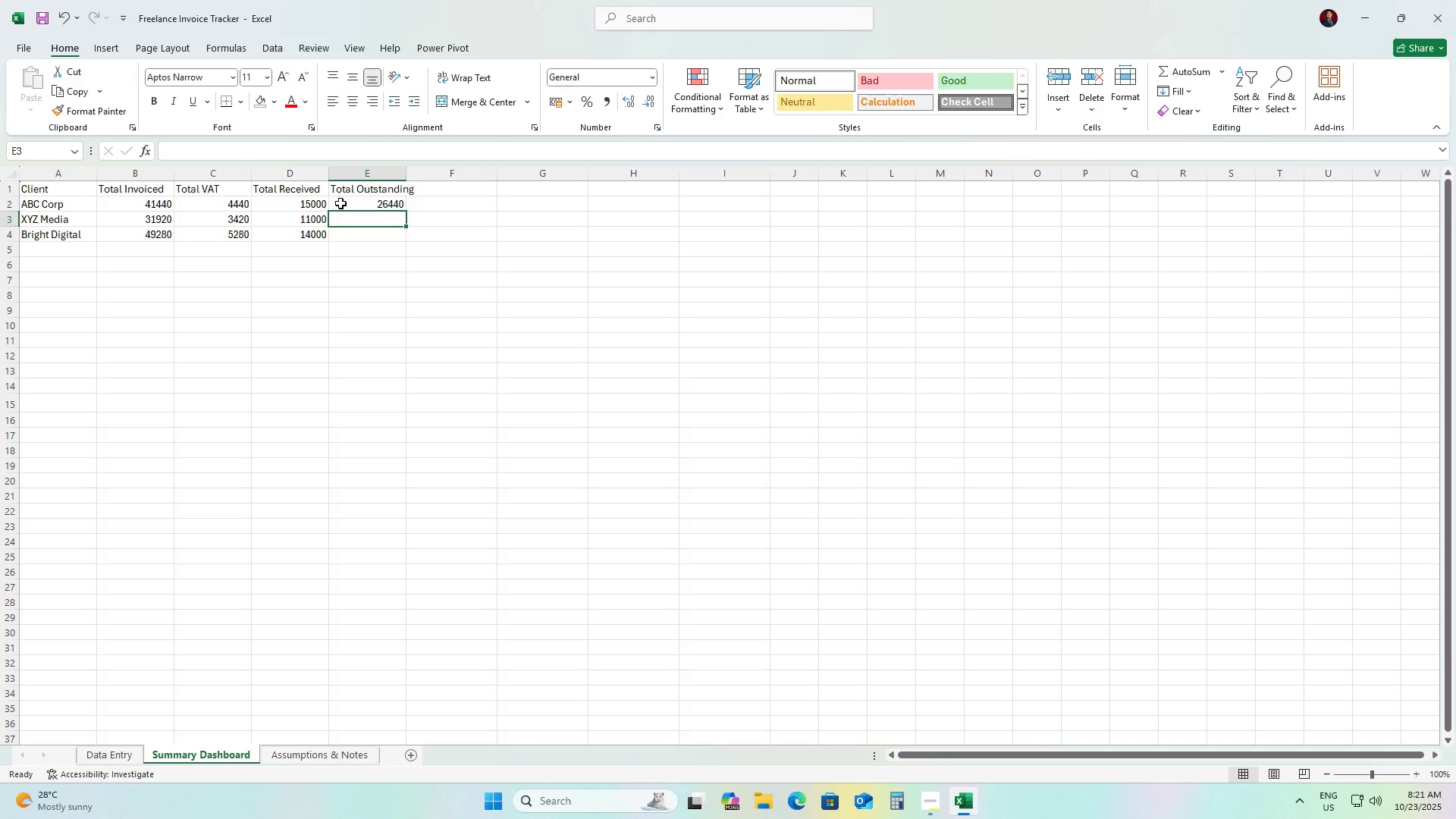 
left_click([340, 203])
 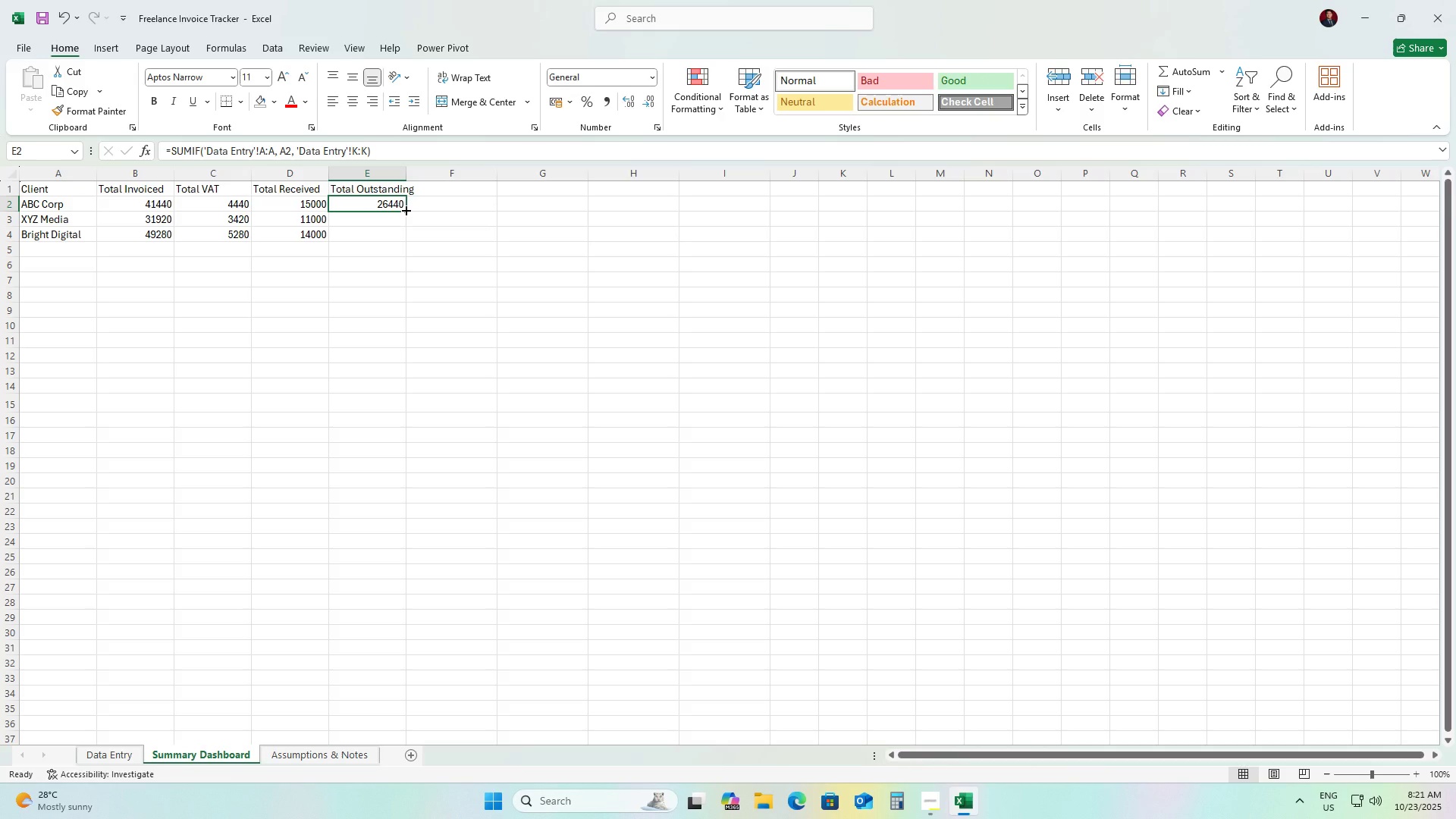 
double_click([405, 209])
 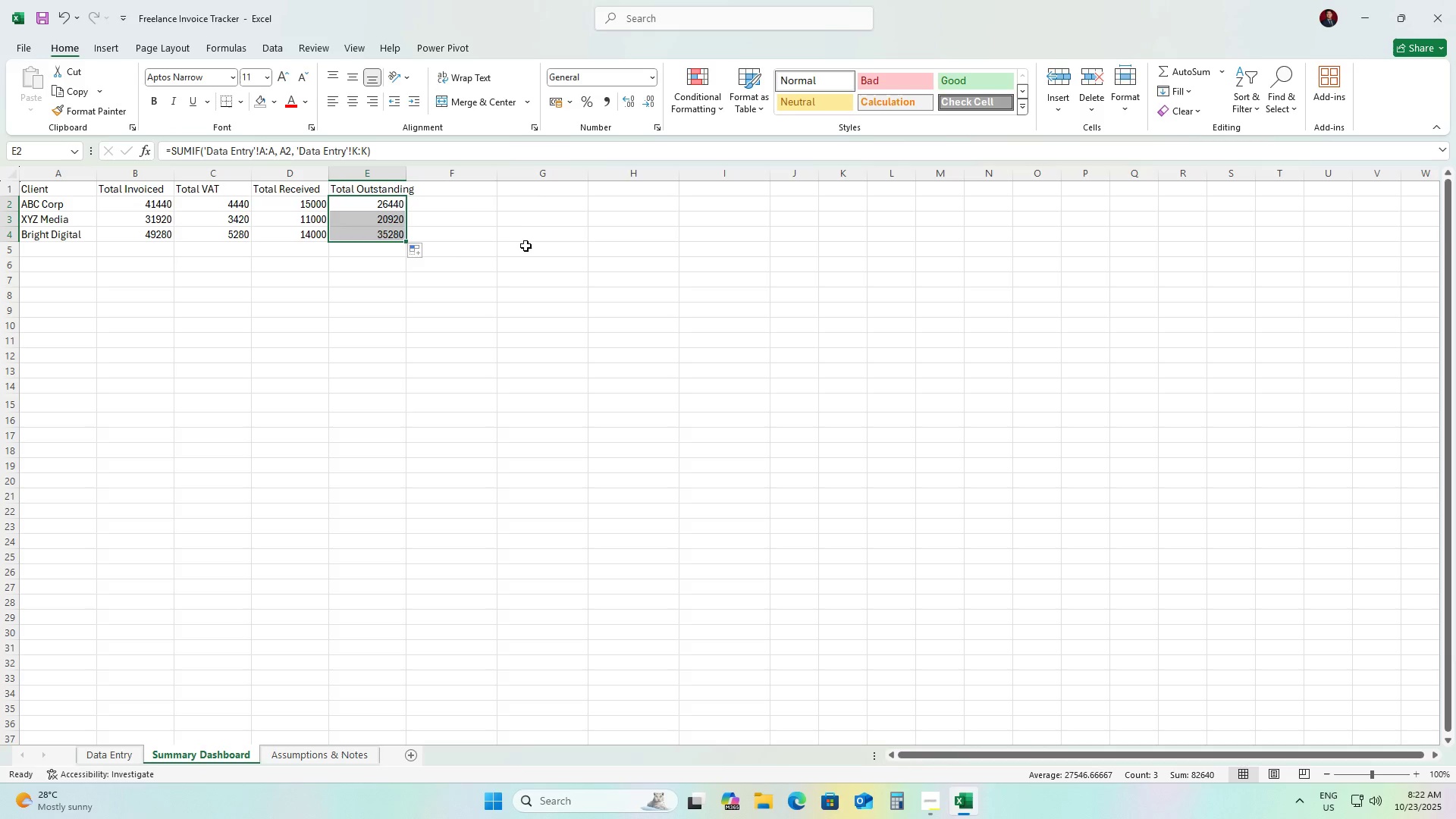 
wait(26.01)
 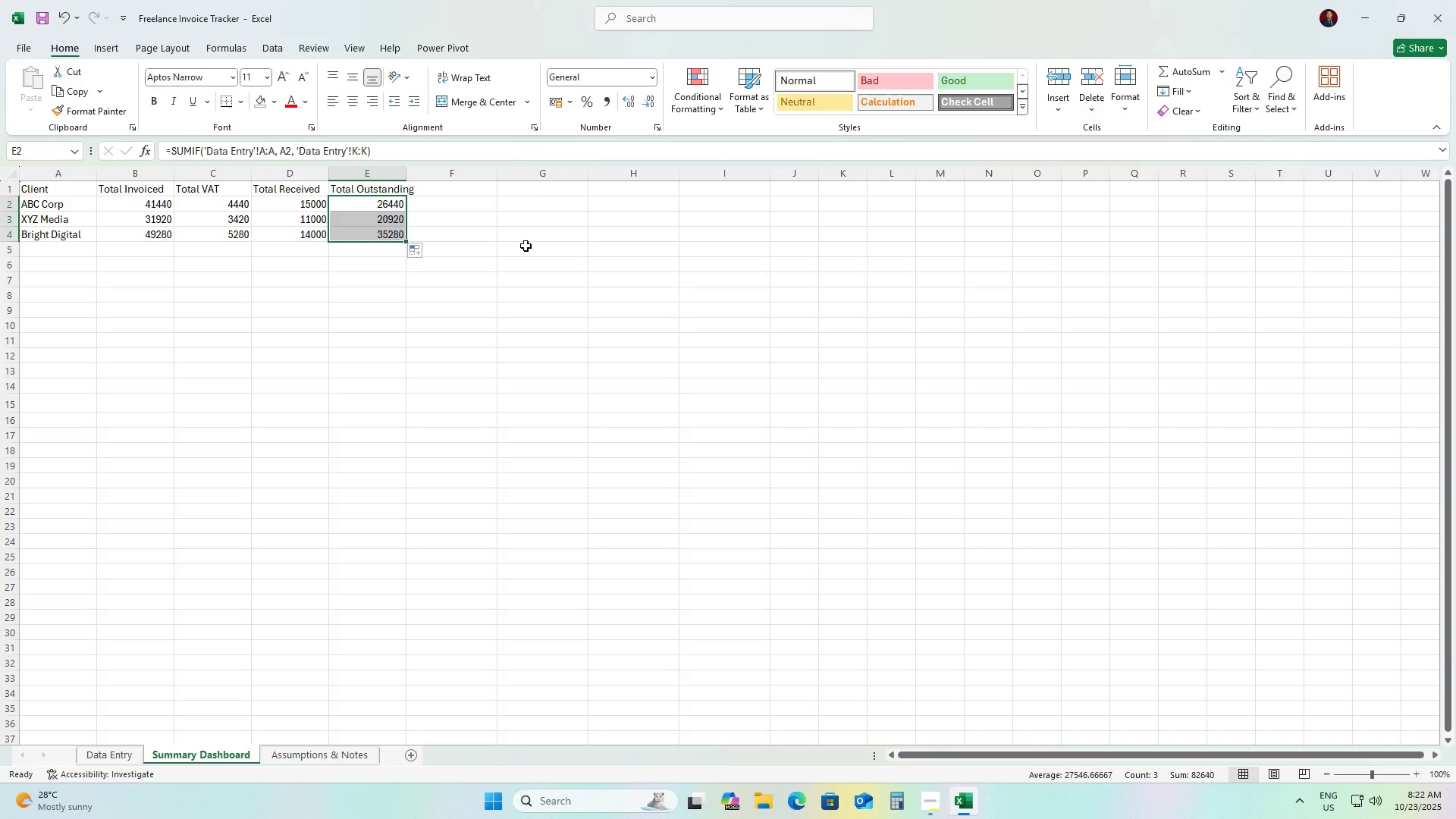 
left_click([530, 195])
 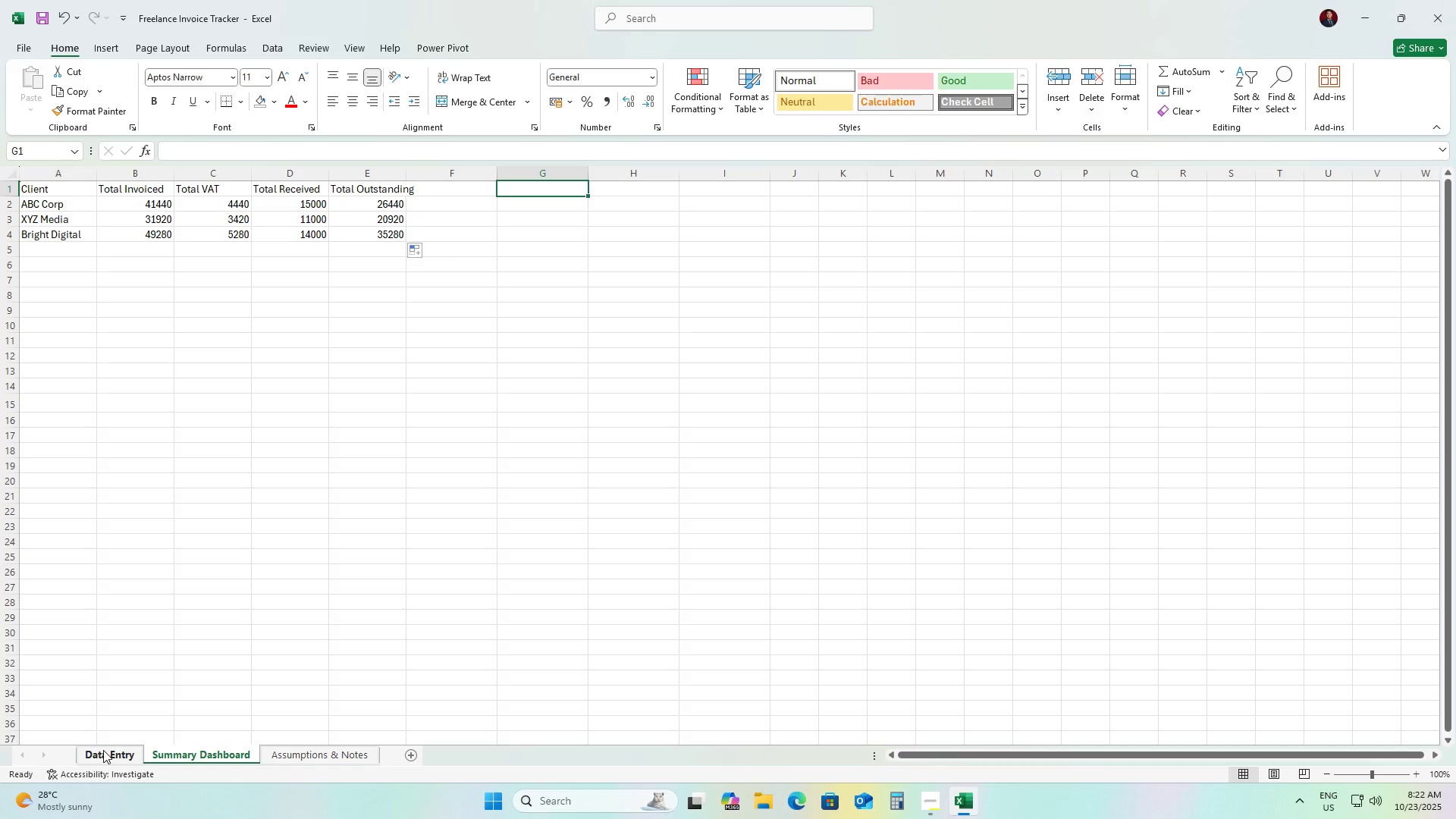 
left_click([103, 750])
 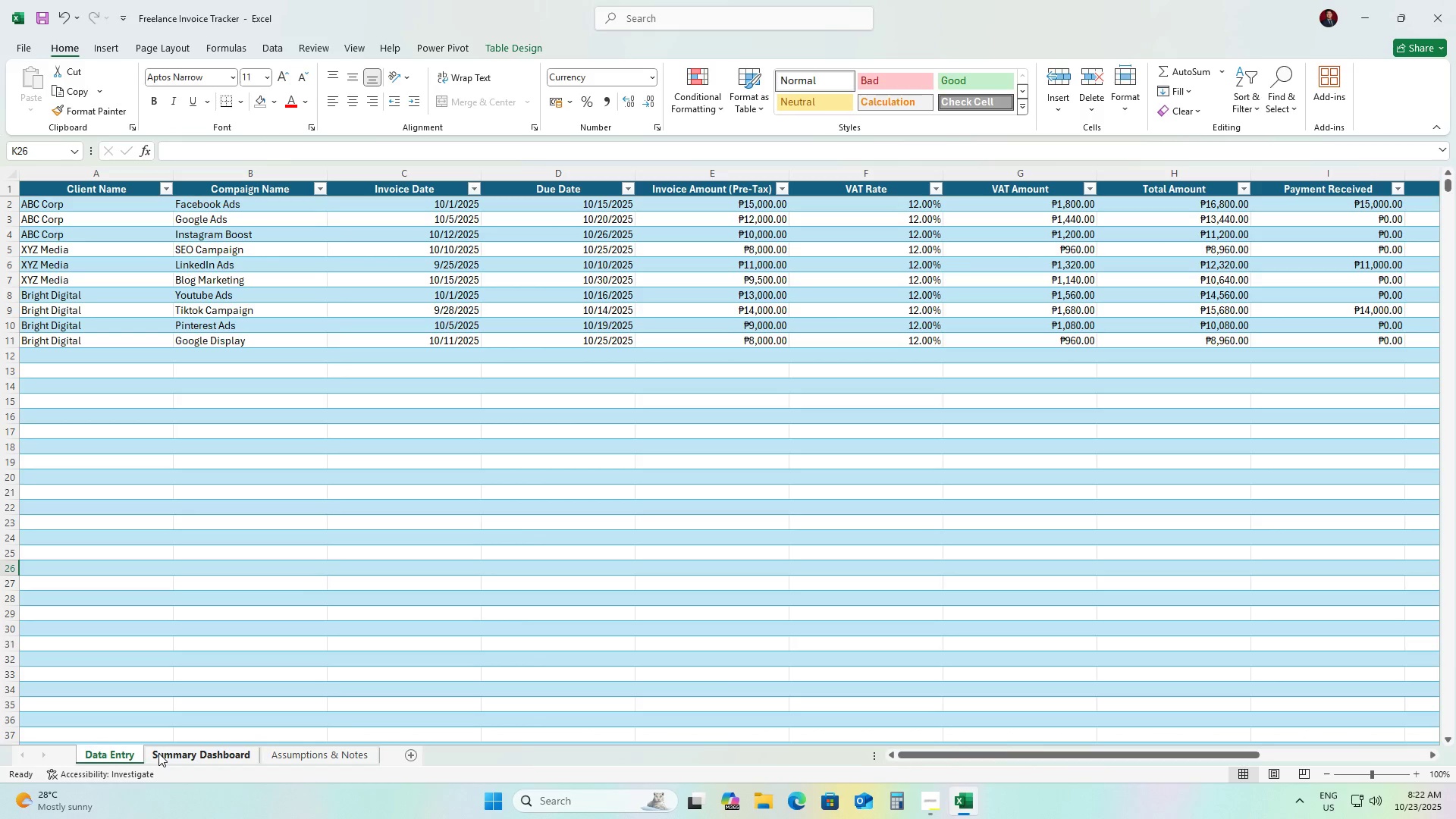 
left_click([167, 752])
 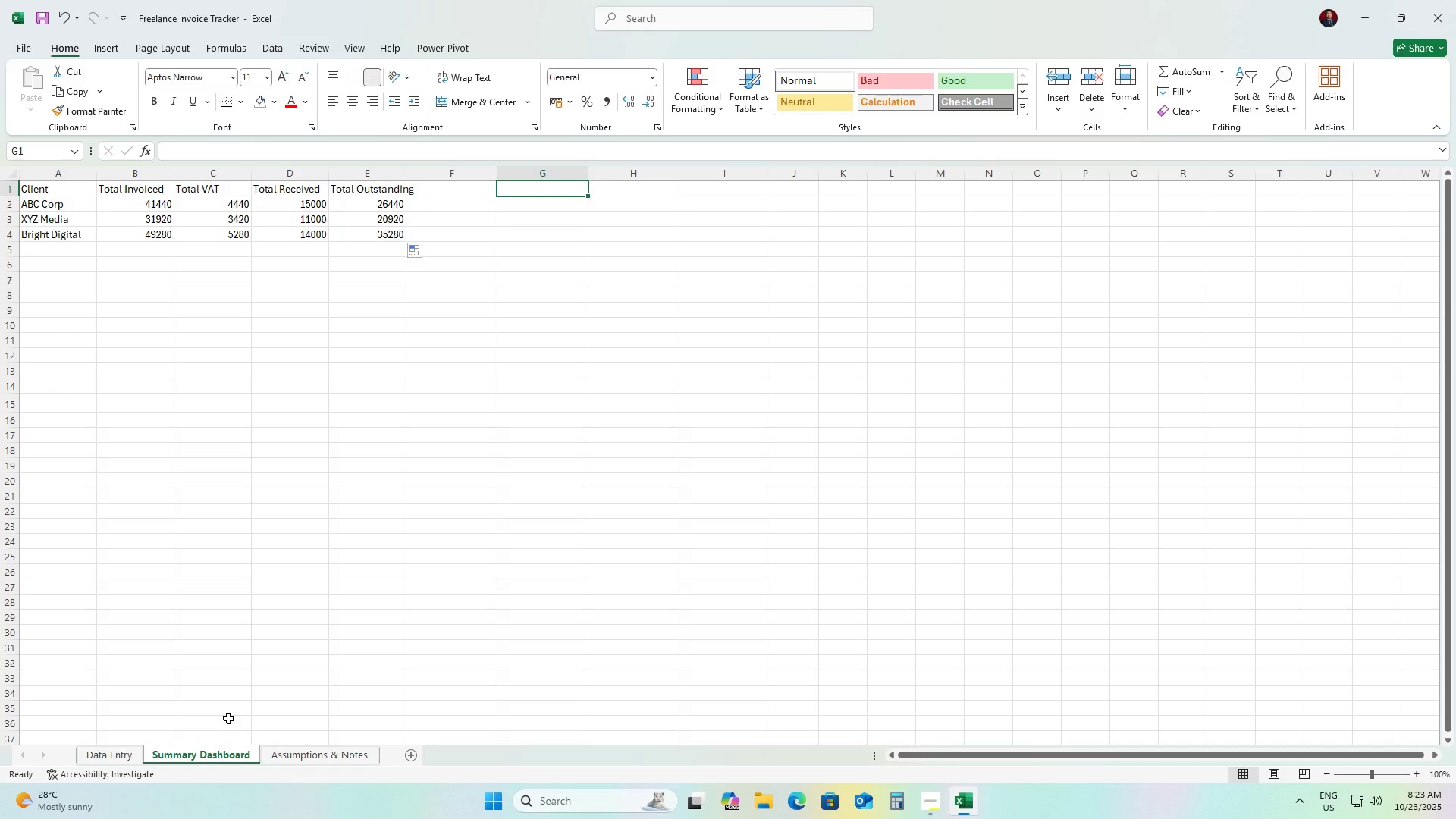 
wait(75.92)
 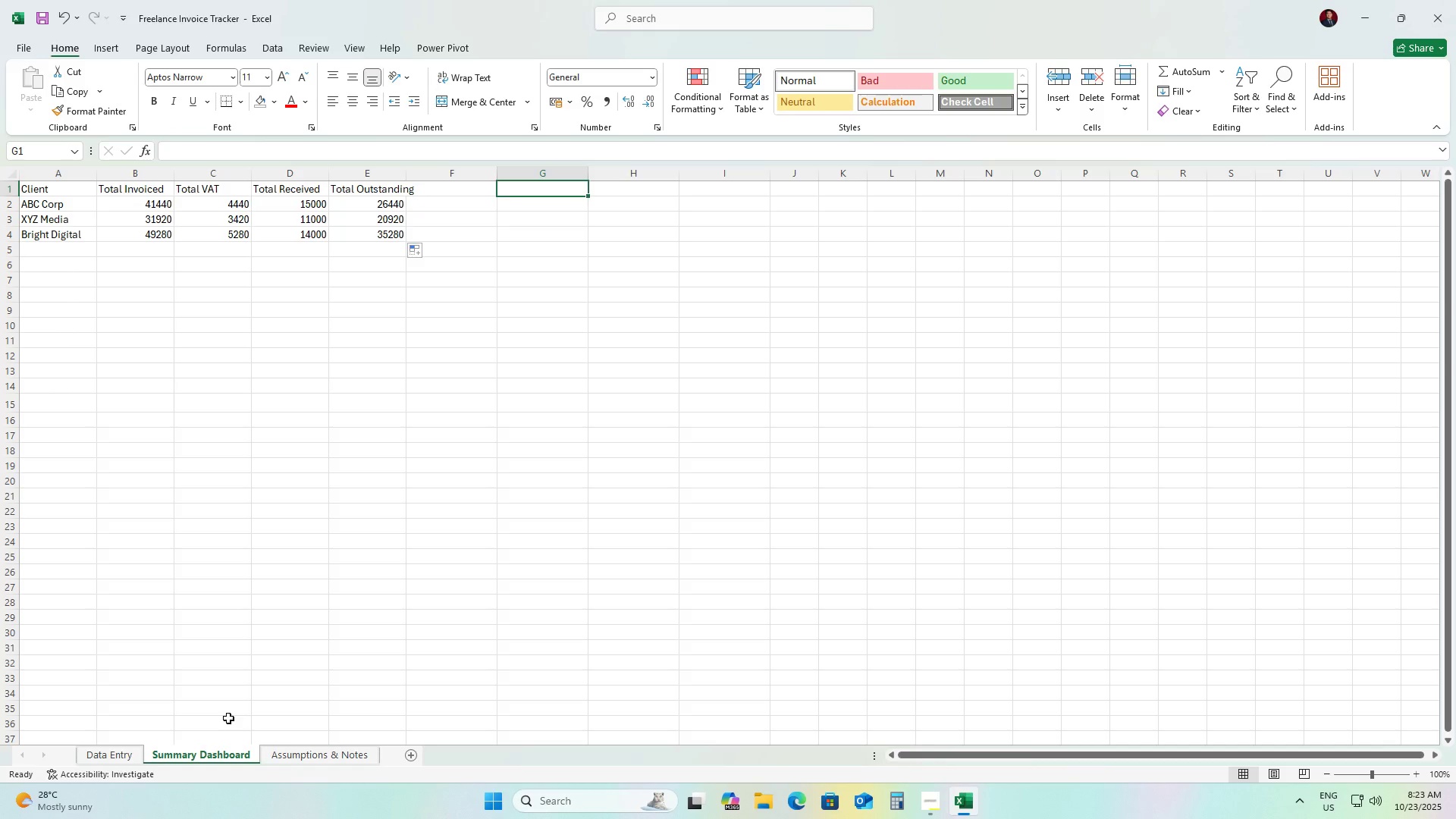 
left_click([110, 756])
 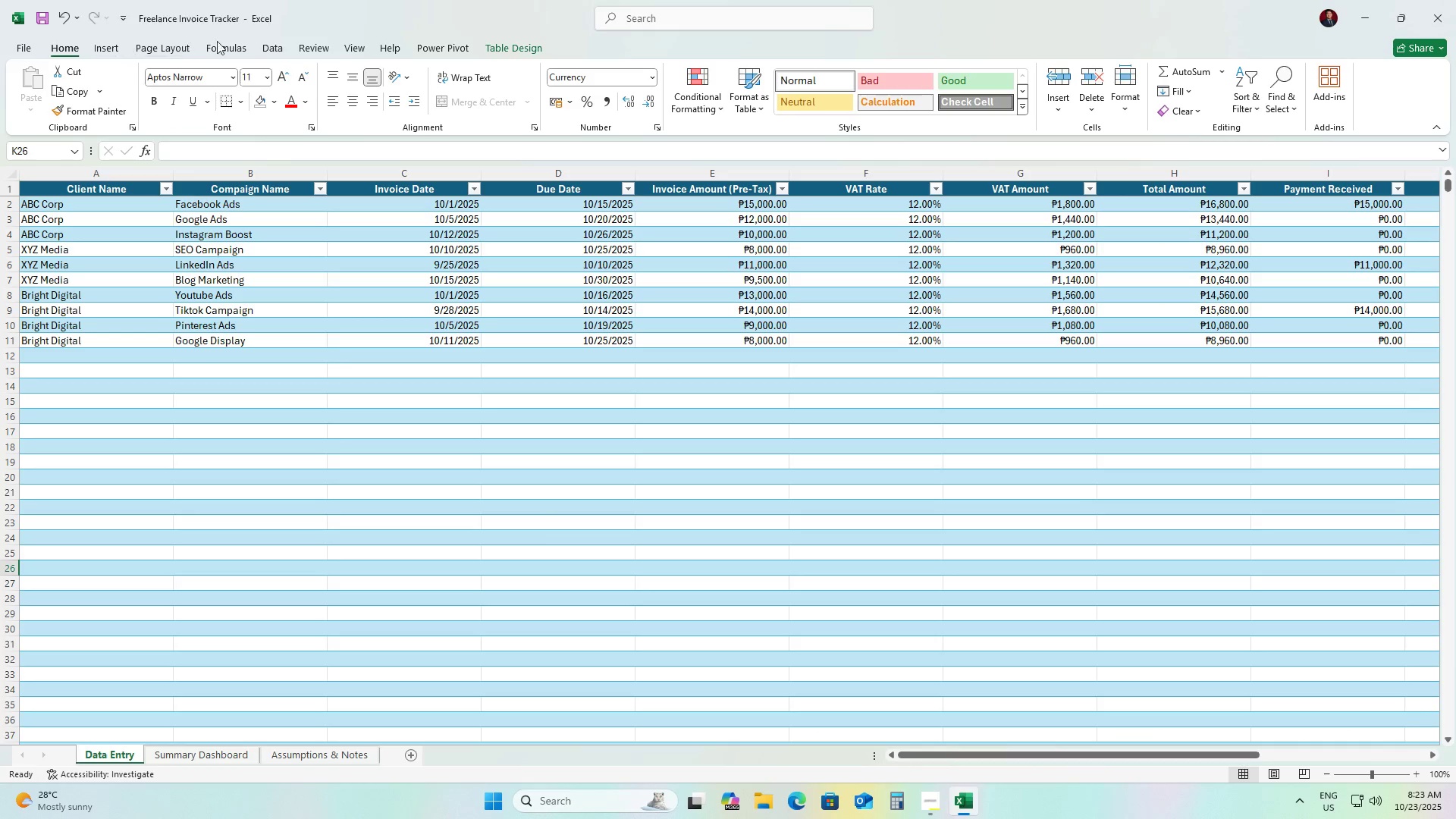 
left_click([273, 44])
 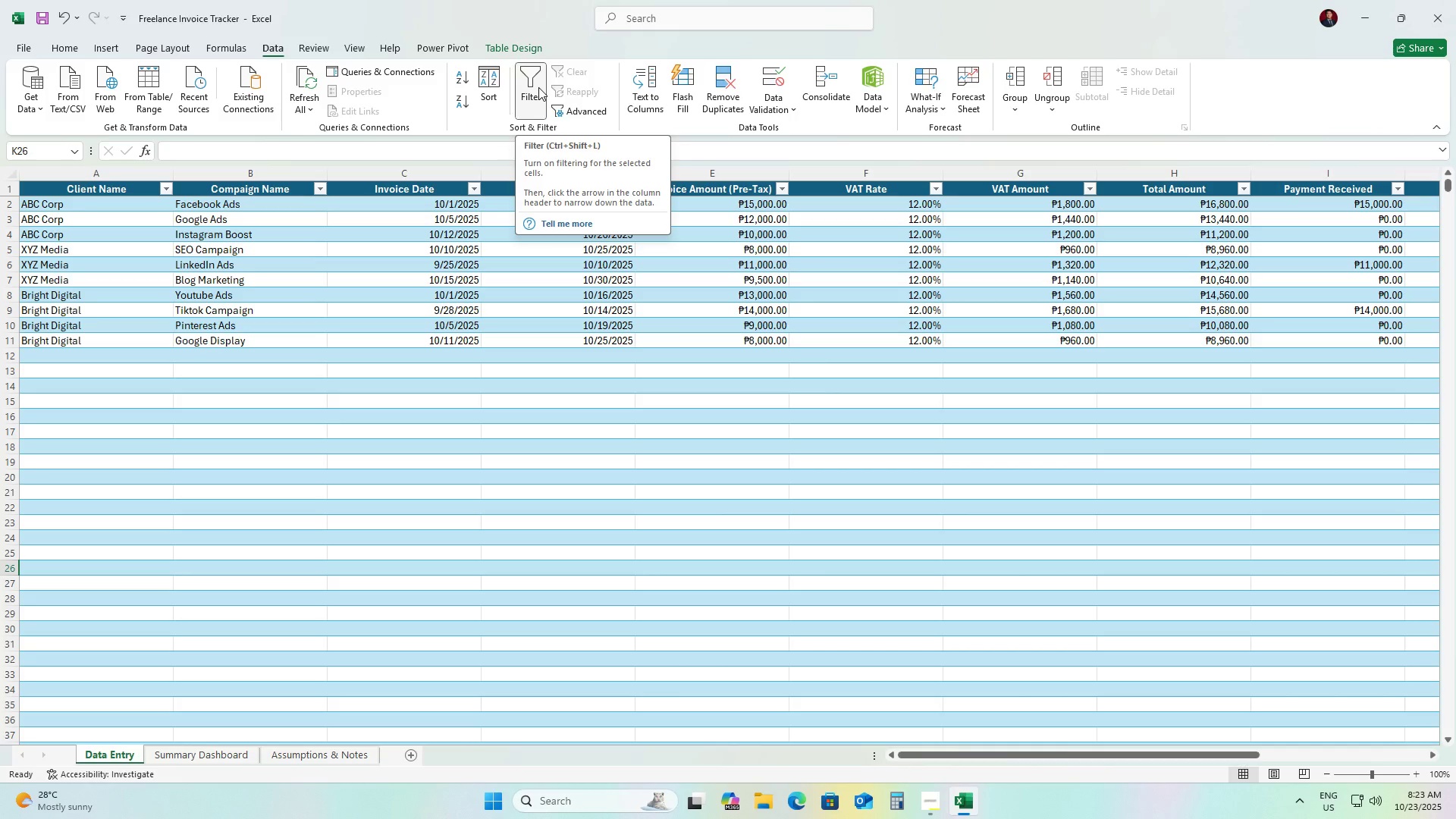 
wait(12.34)
 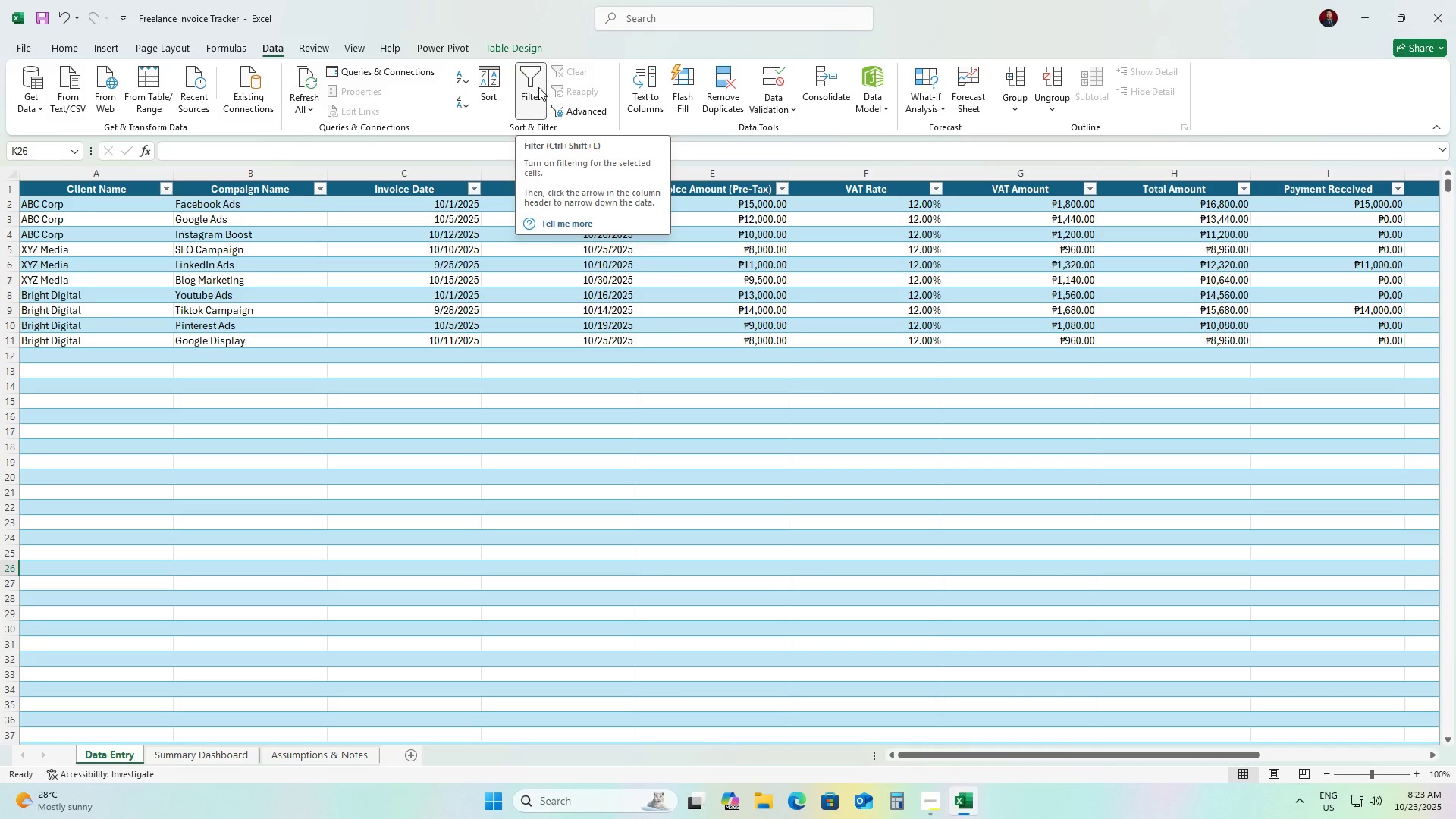 
left_click([115, 171])
 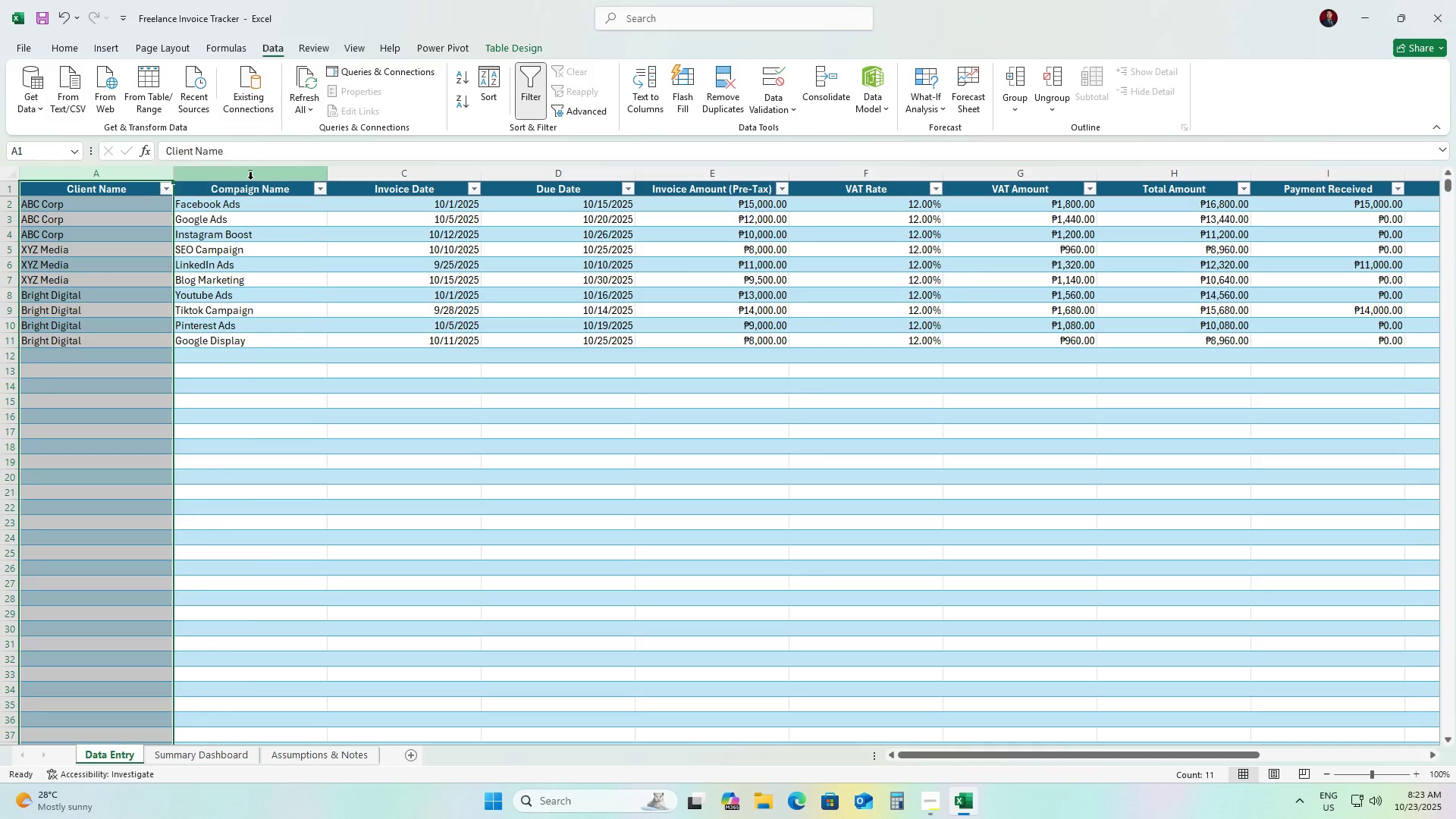 
hold_key(key=ShiftLeft, duration=1.41)
left_click([250, 179])
 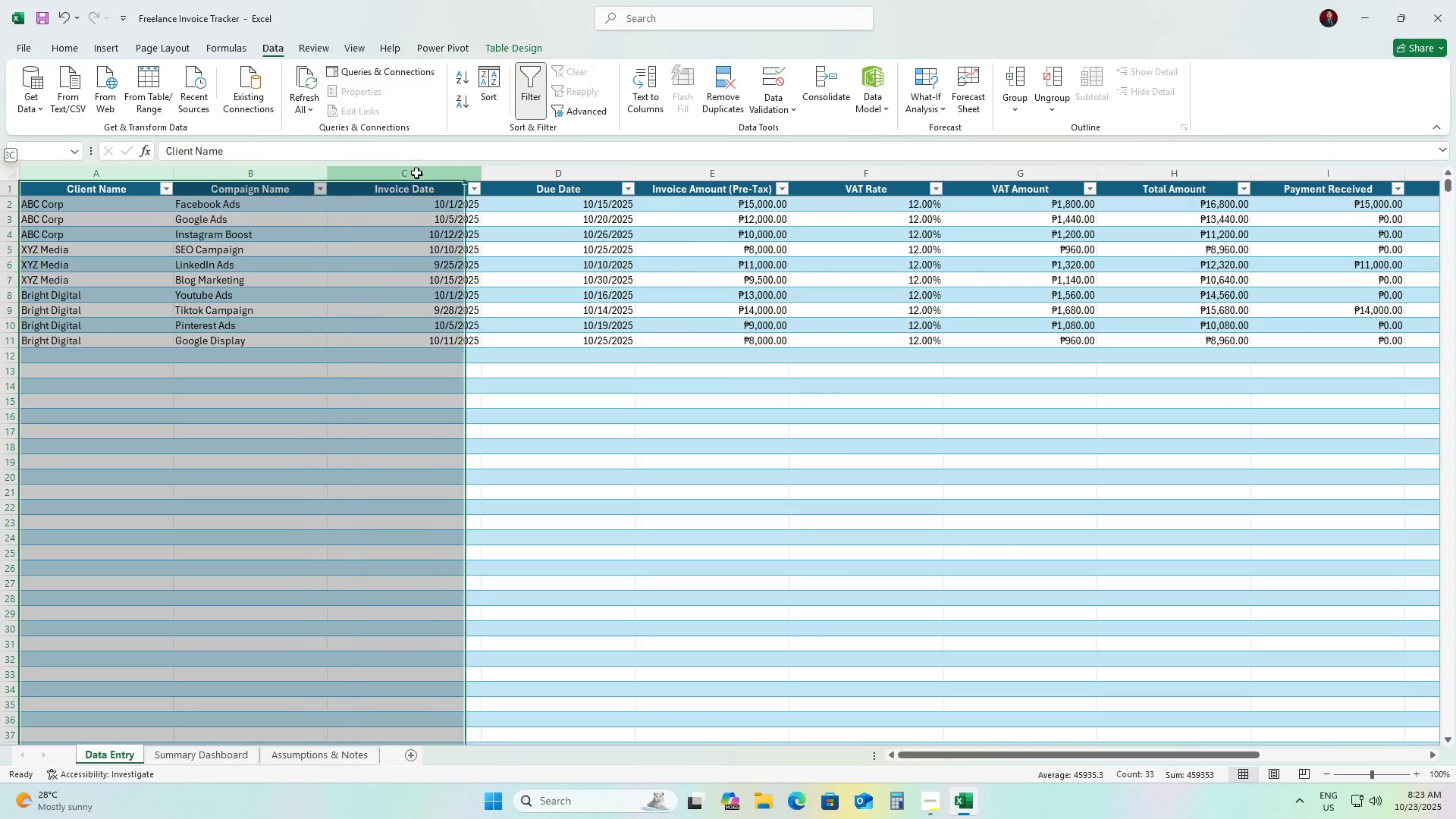 
double_click([416, 173])
 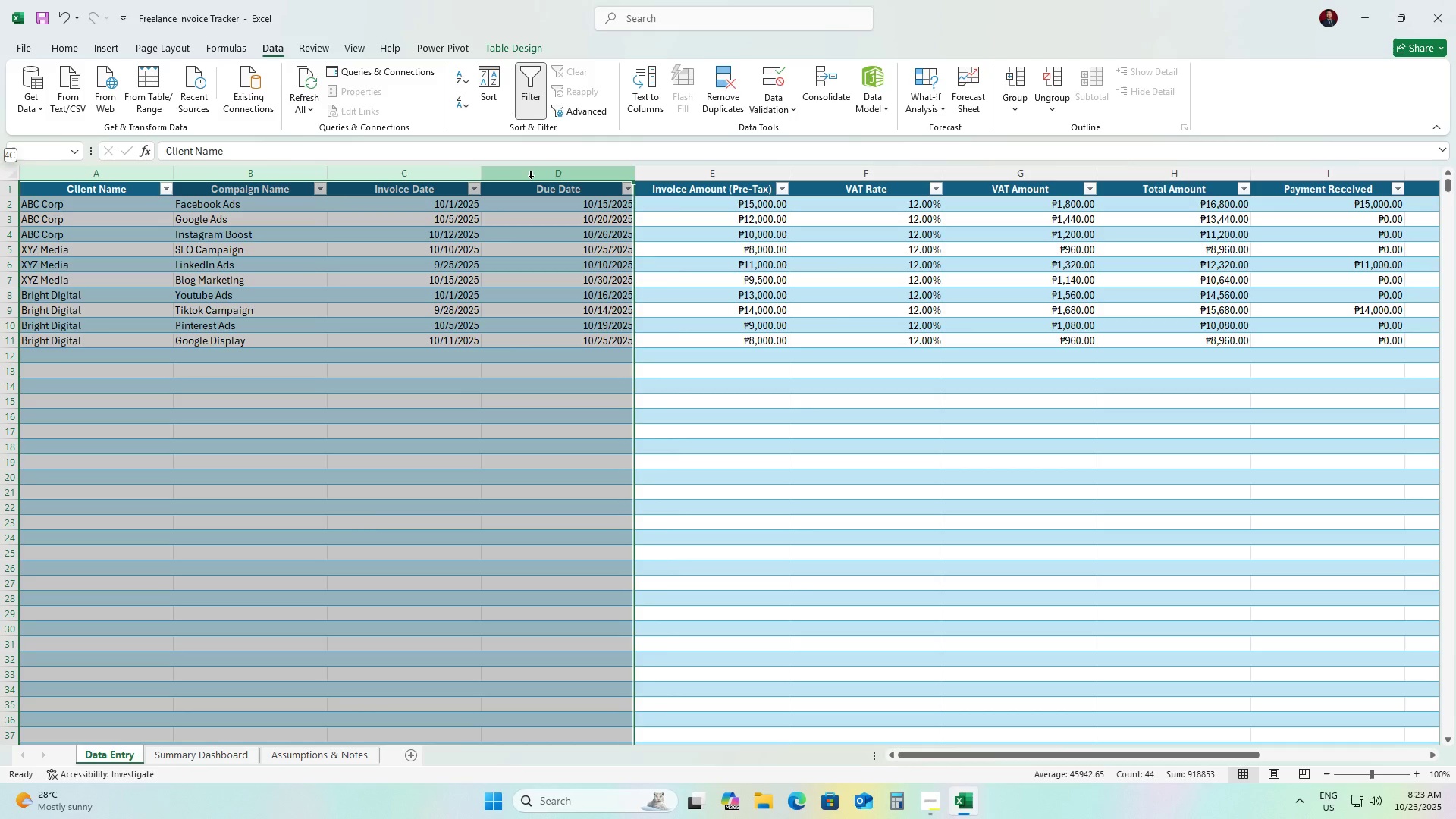 
triple_click([531, 178])
 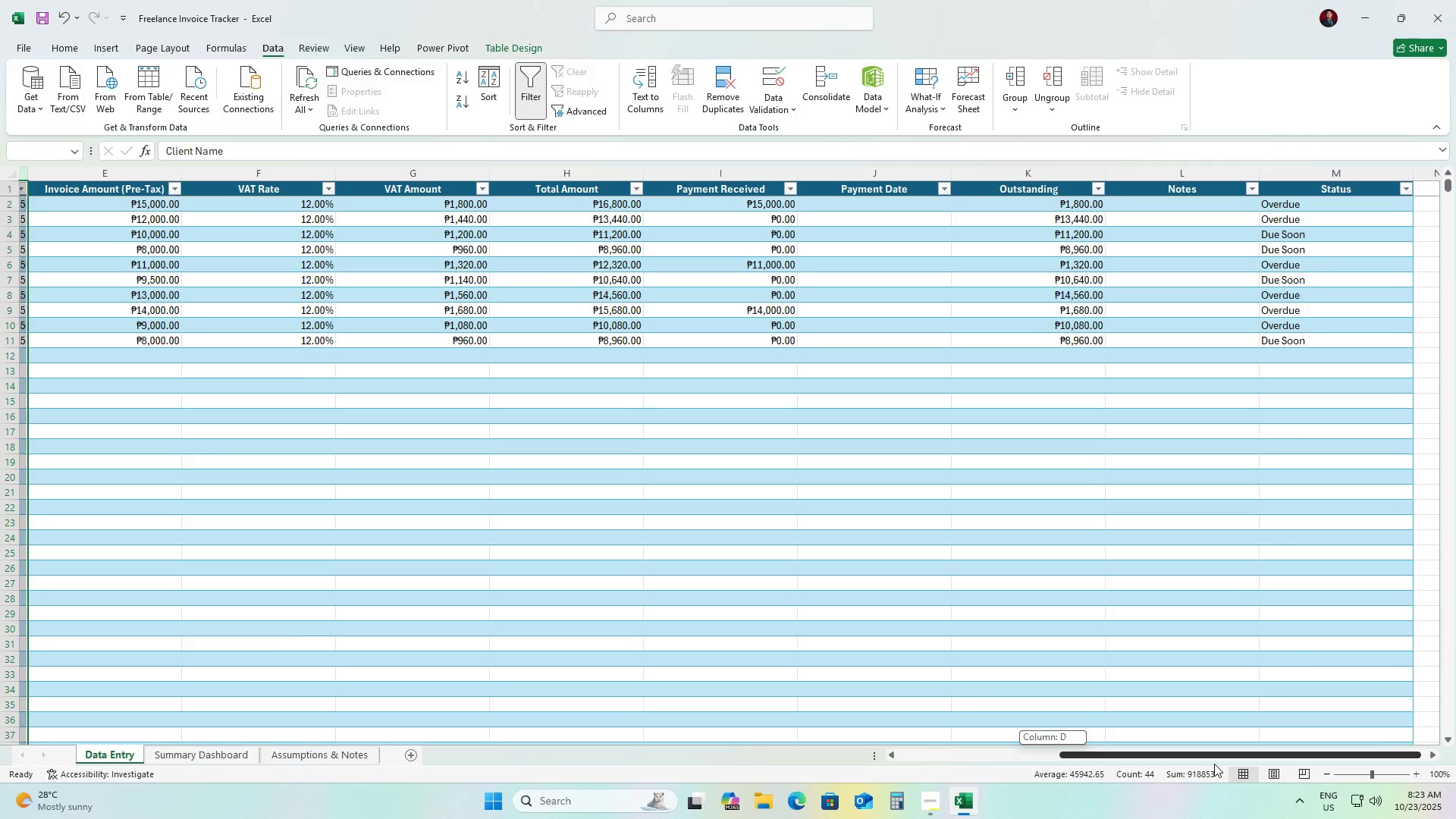 
hold_key(key=ControlLeft, duration=0.99)
left_click([1009, 172])
 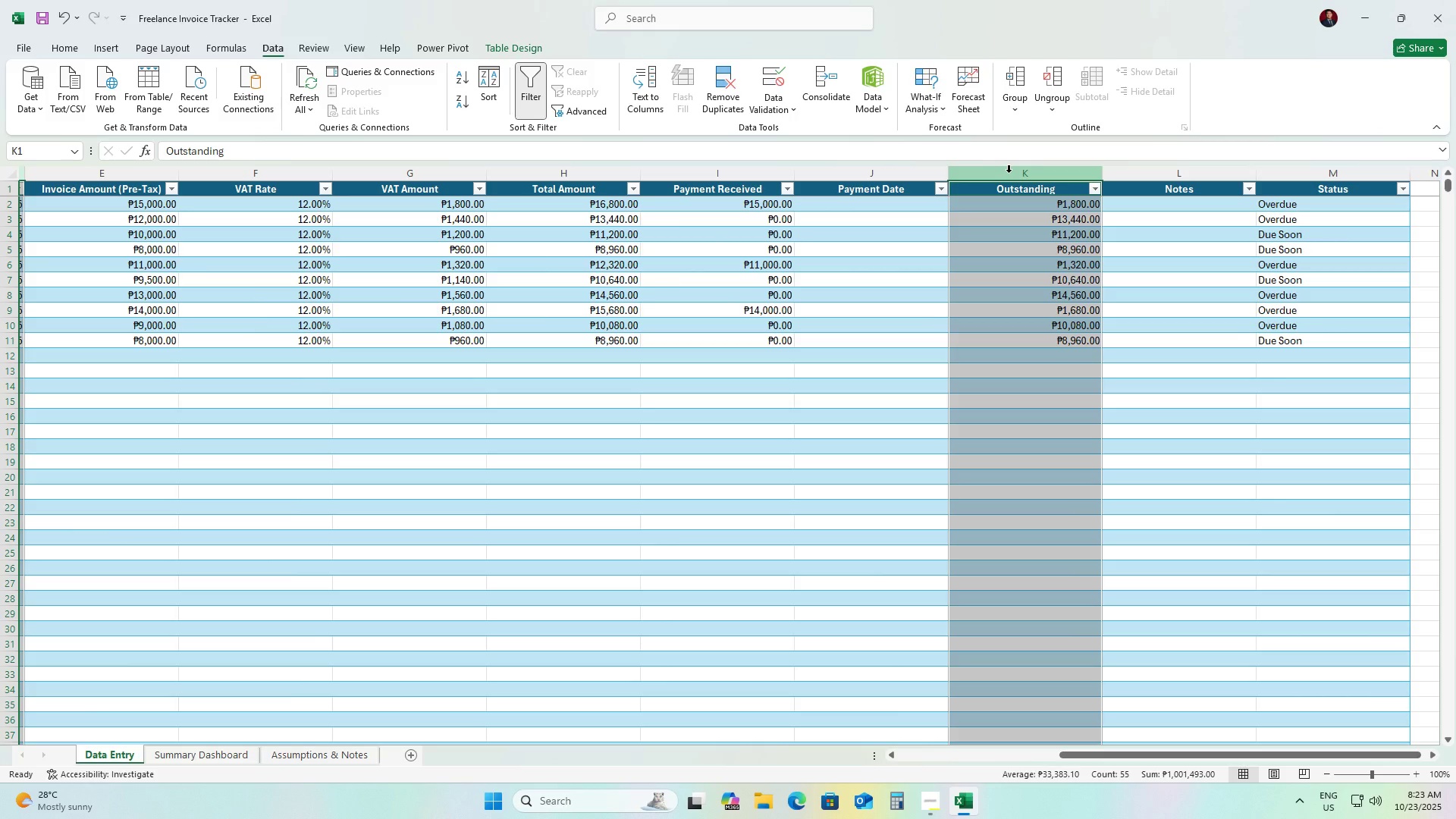 
key(Control+C)
 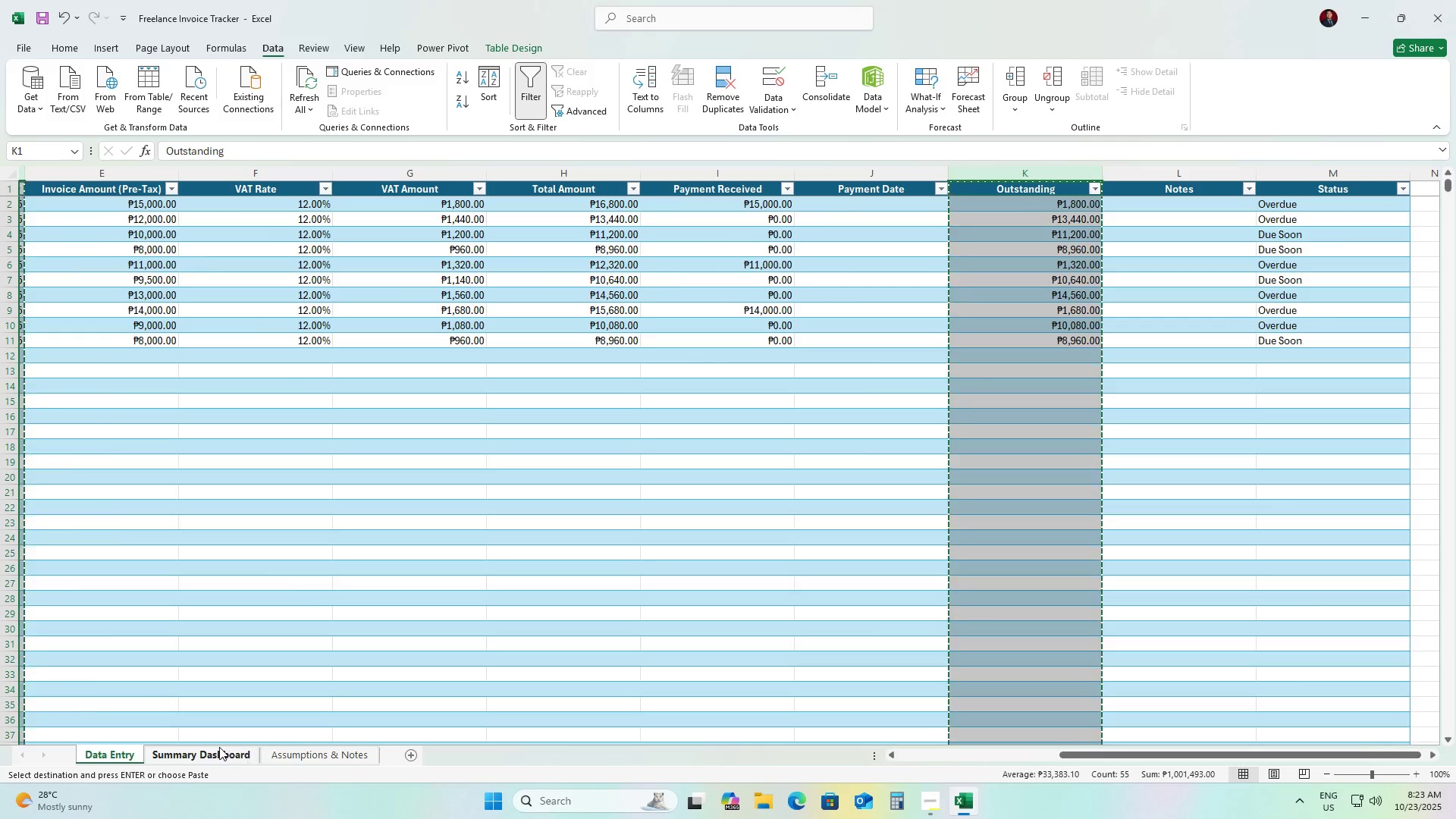 
left_click([218, 746])
 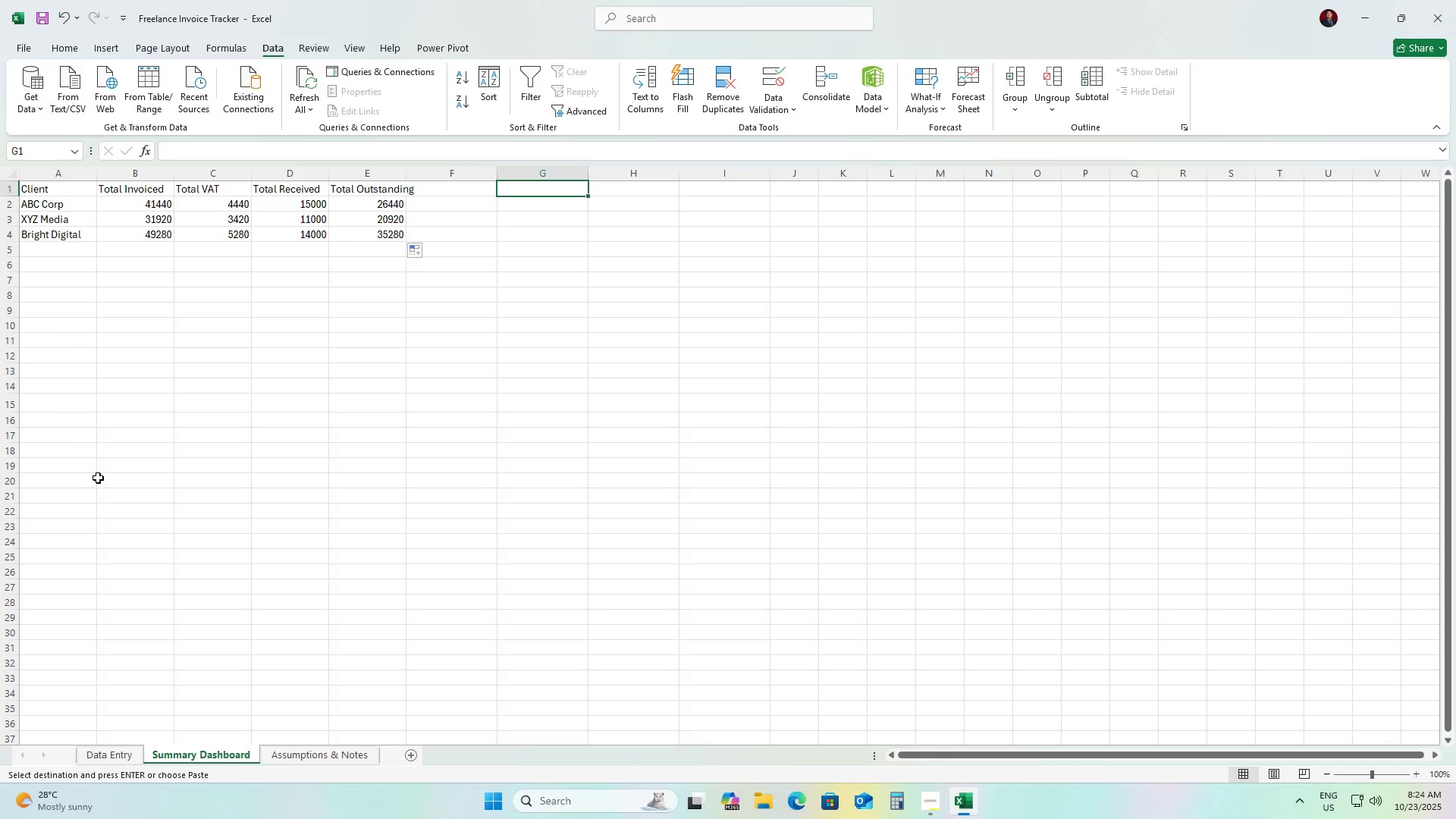 
left_click([52, 405])
 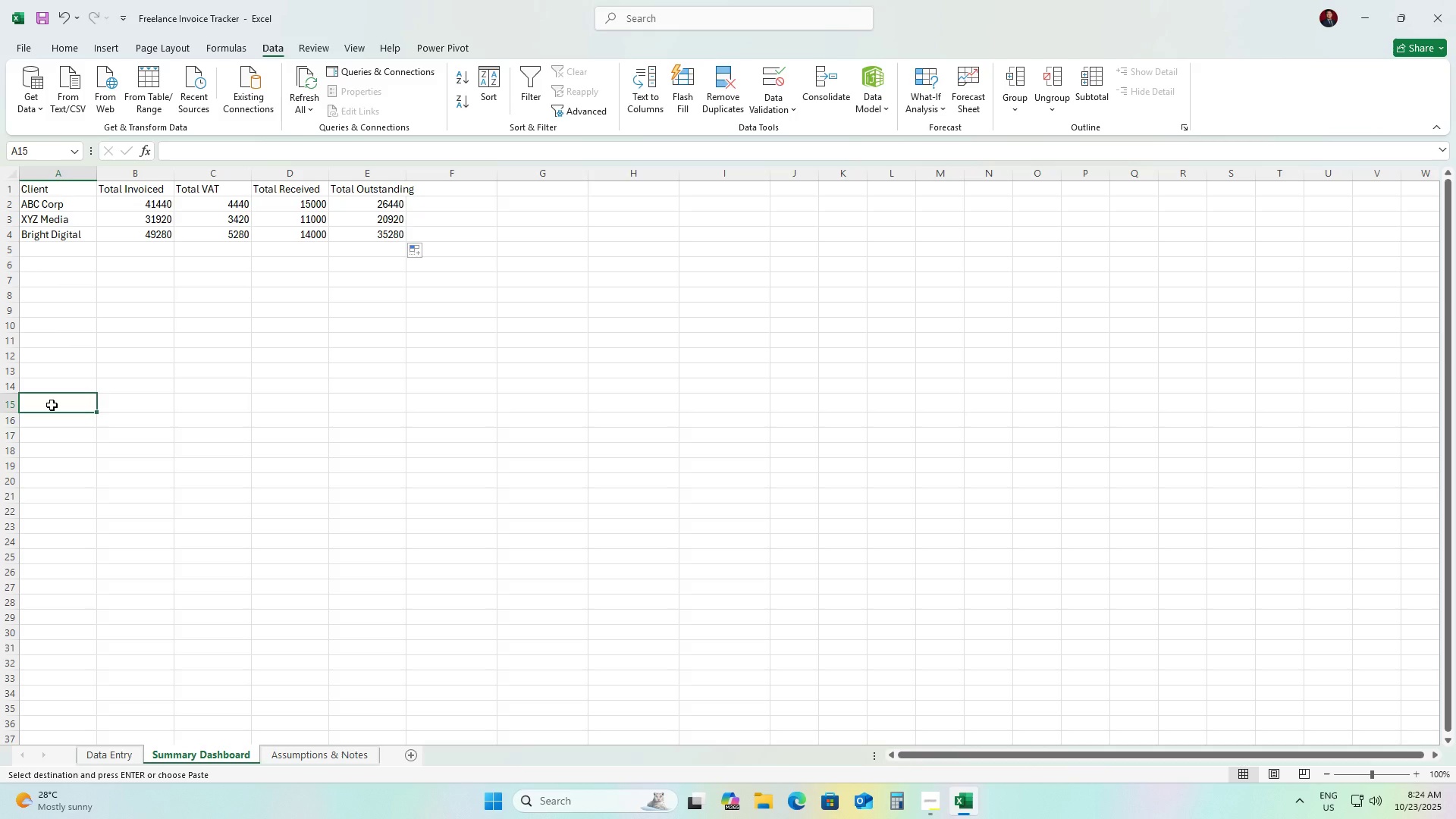 
key(Control+V)
 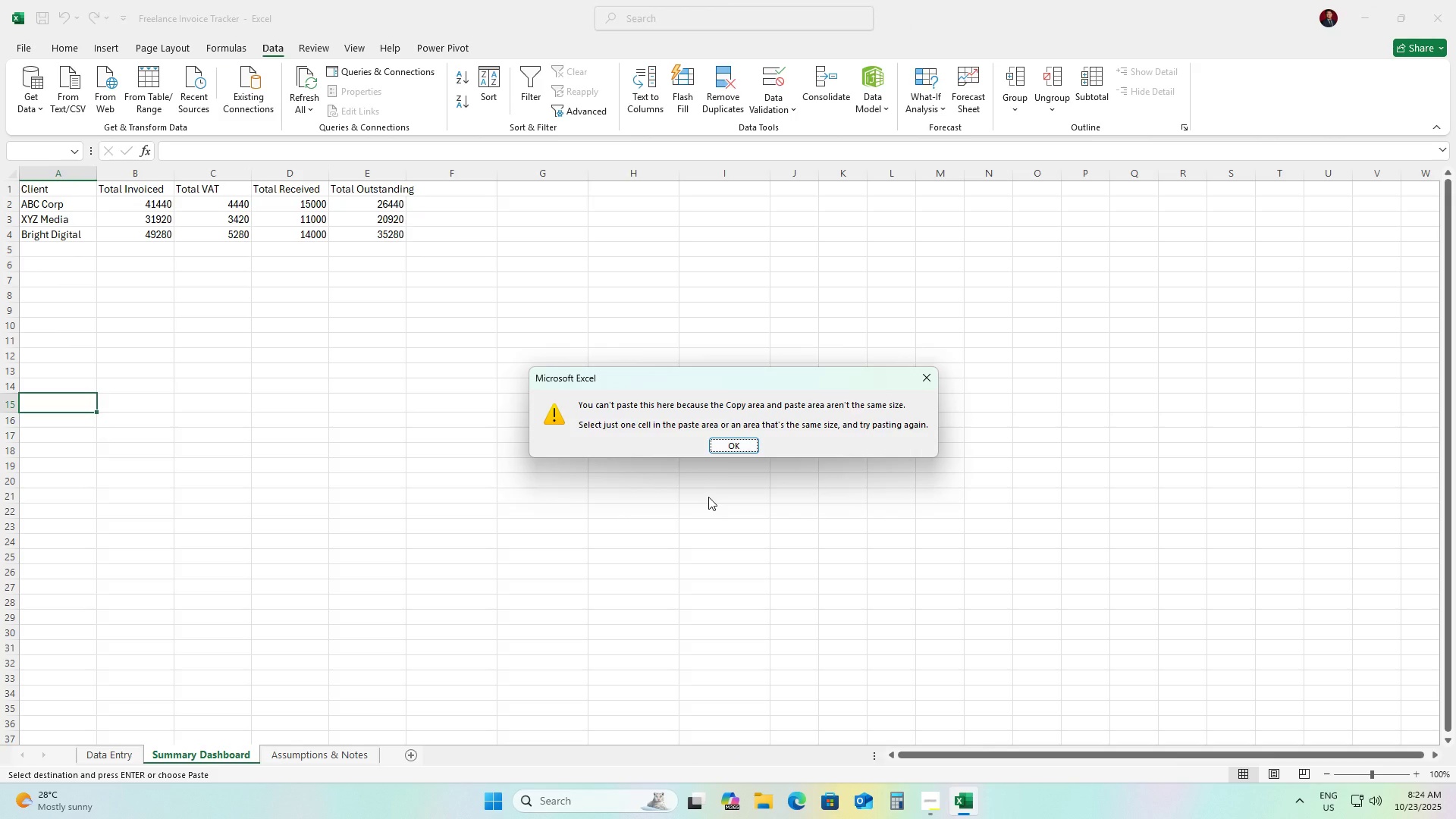 
wait(8.56)
 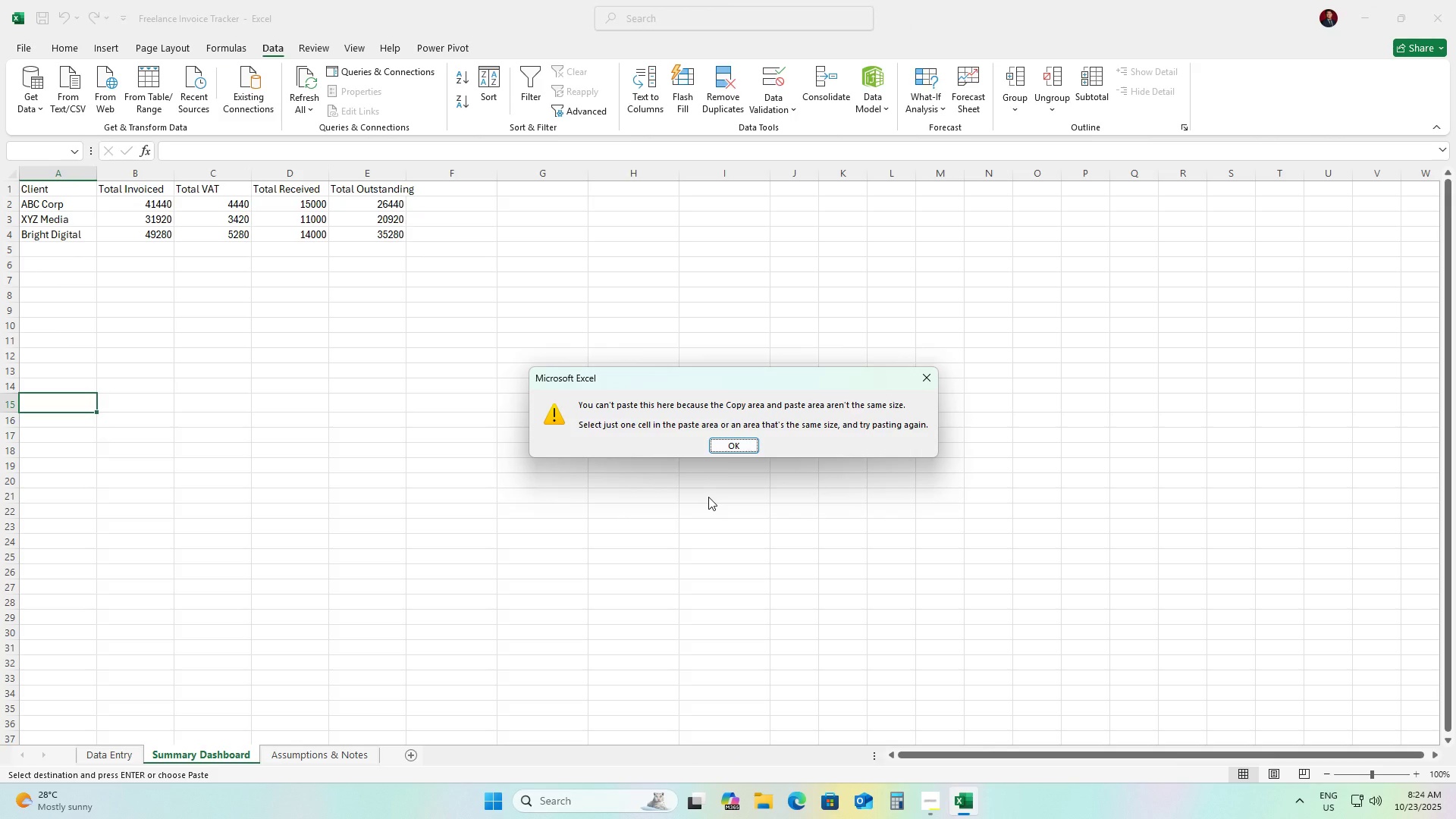 
left_click([745, 438])
 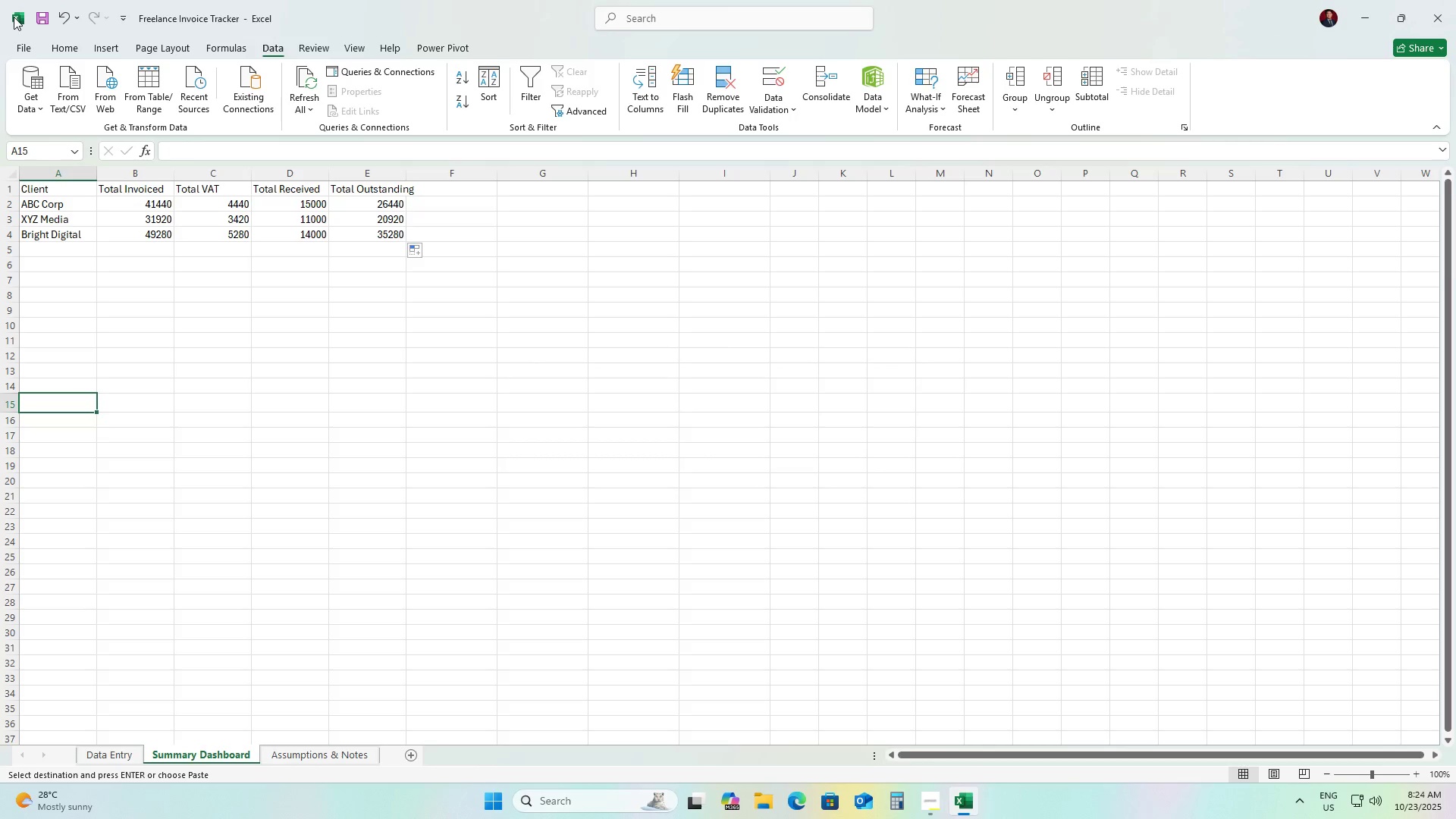 
left_click([23, 44])
 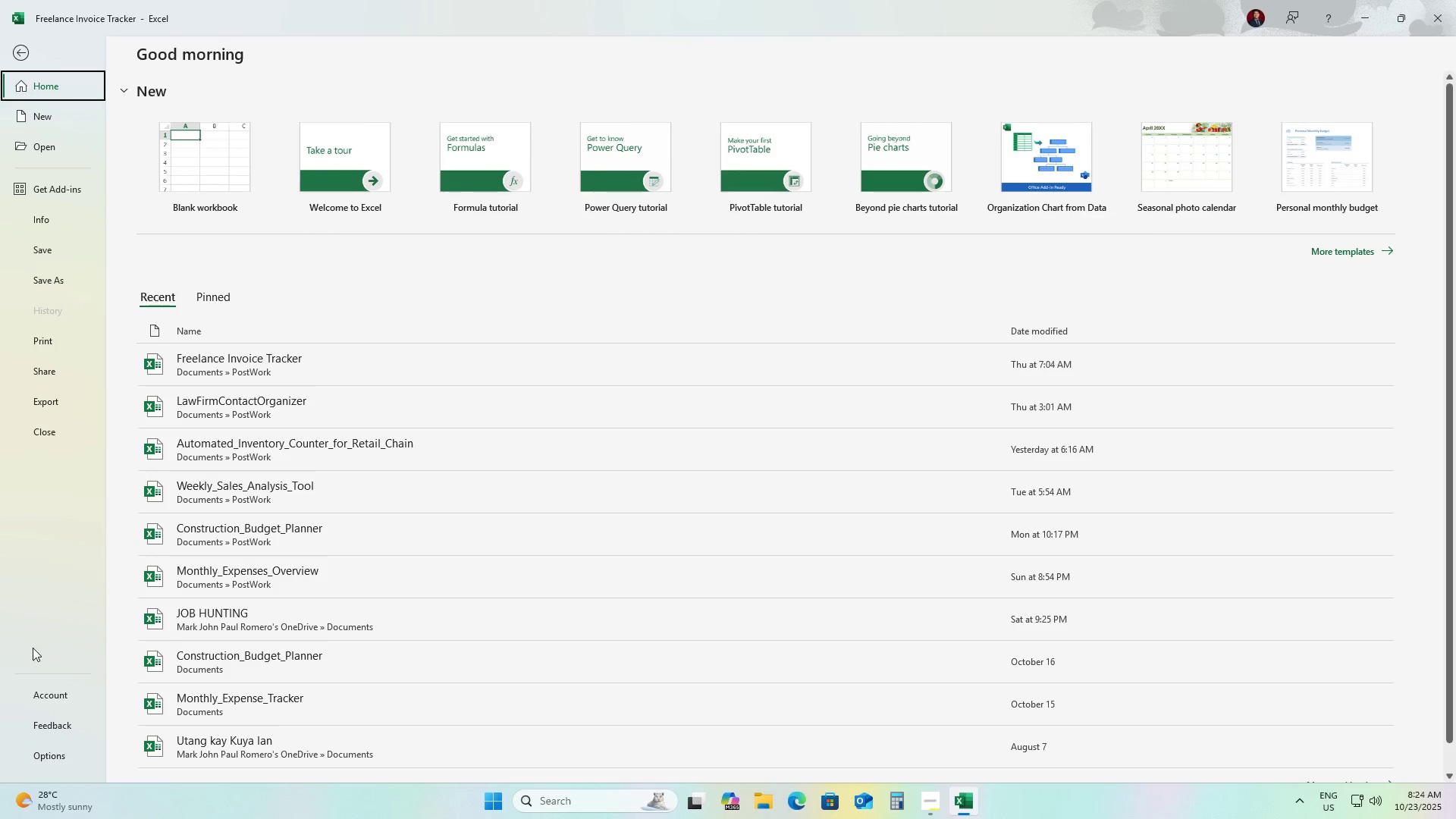 
left_click([55, 700])
 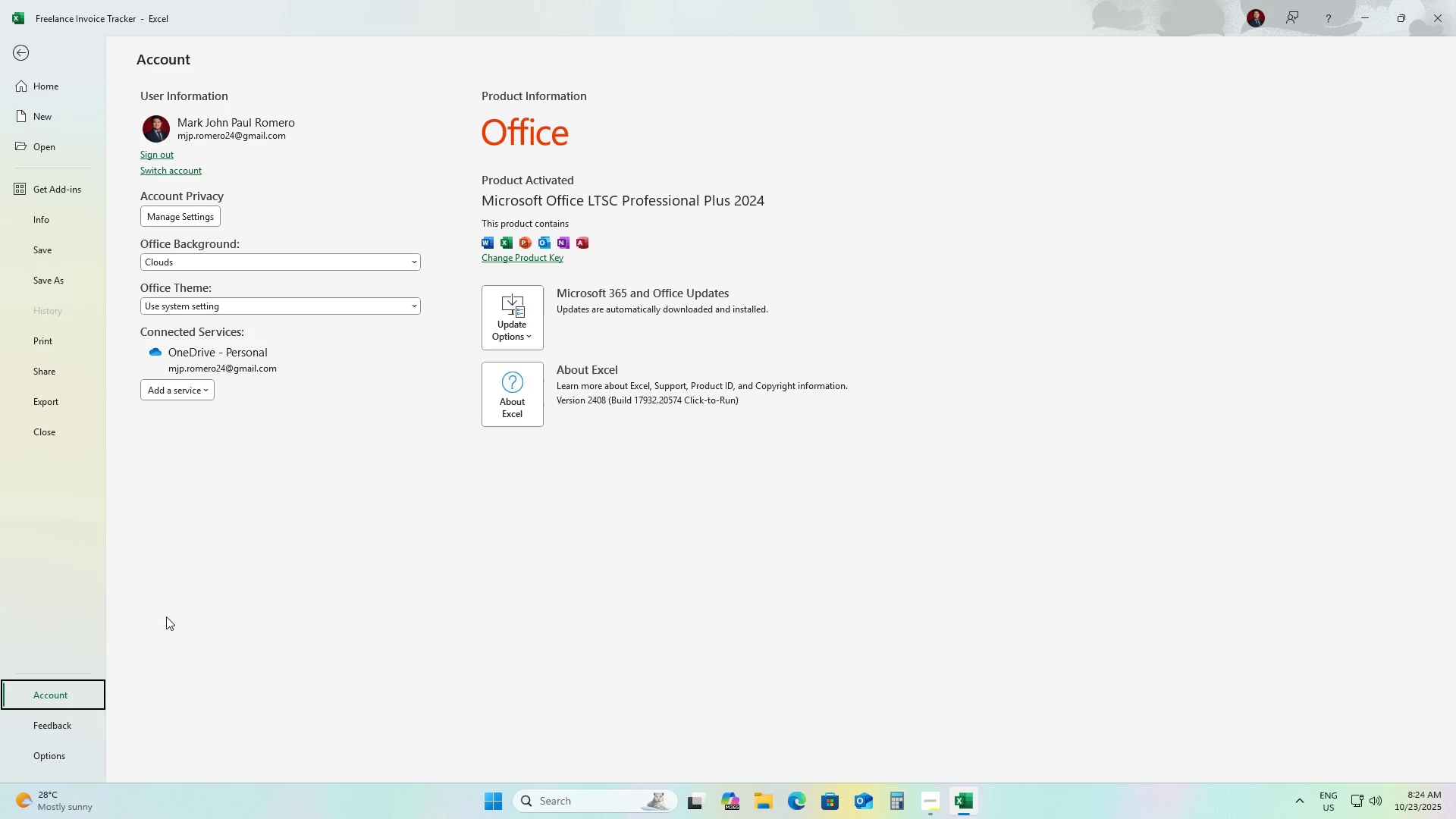 
wait(38.38)
 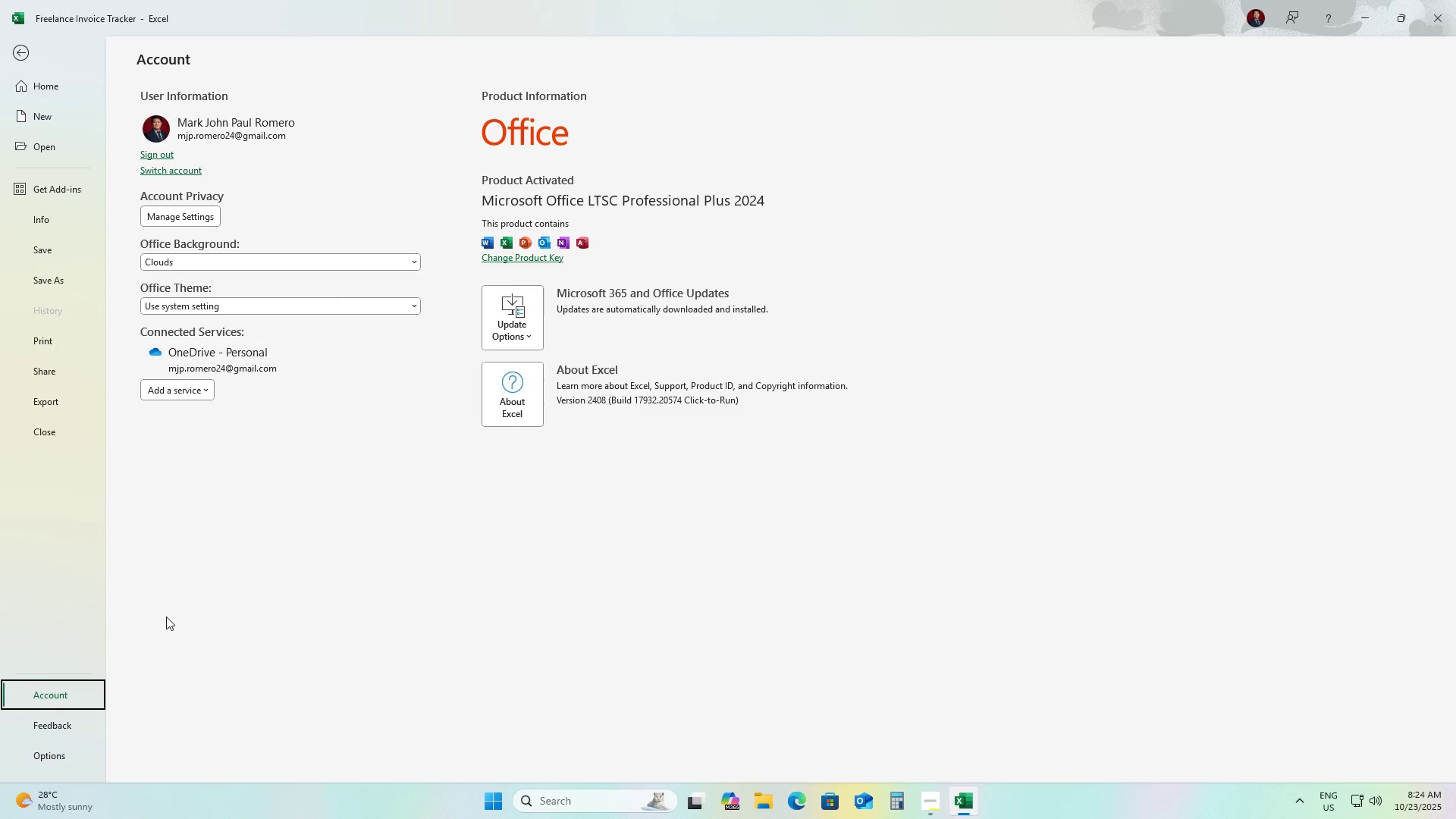 
left_click([15, 54])
 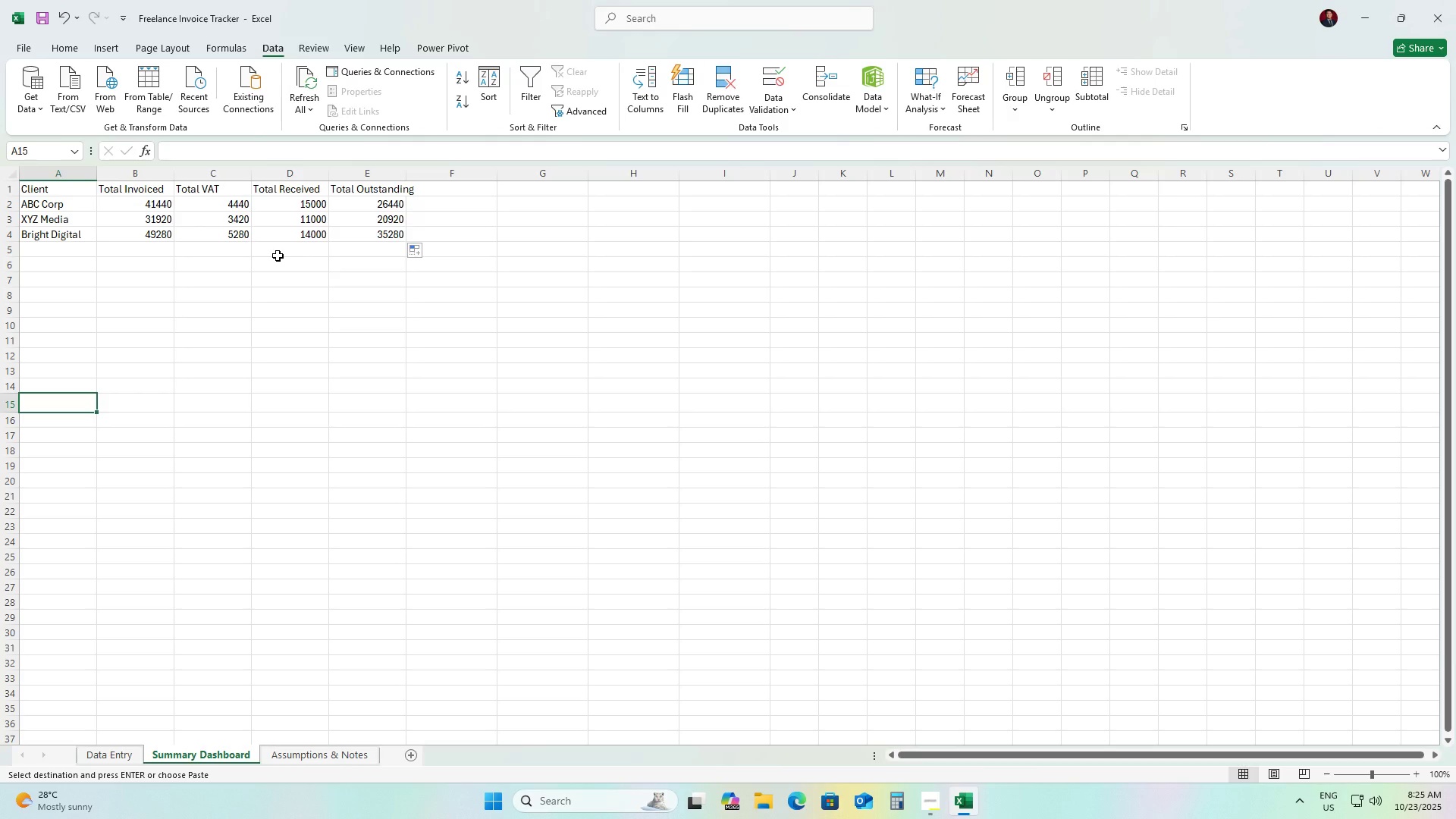 
wait(25.98)
 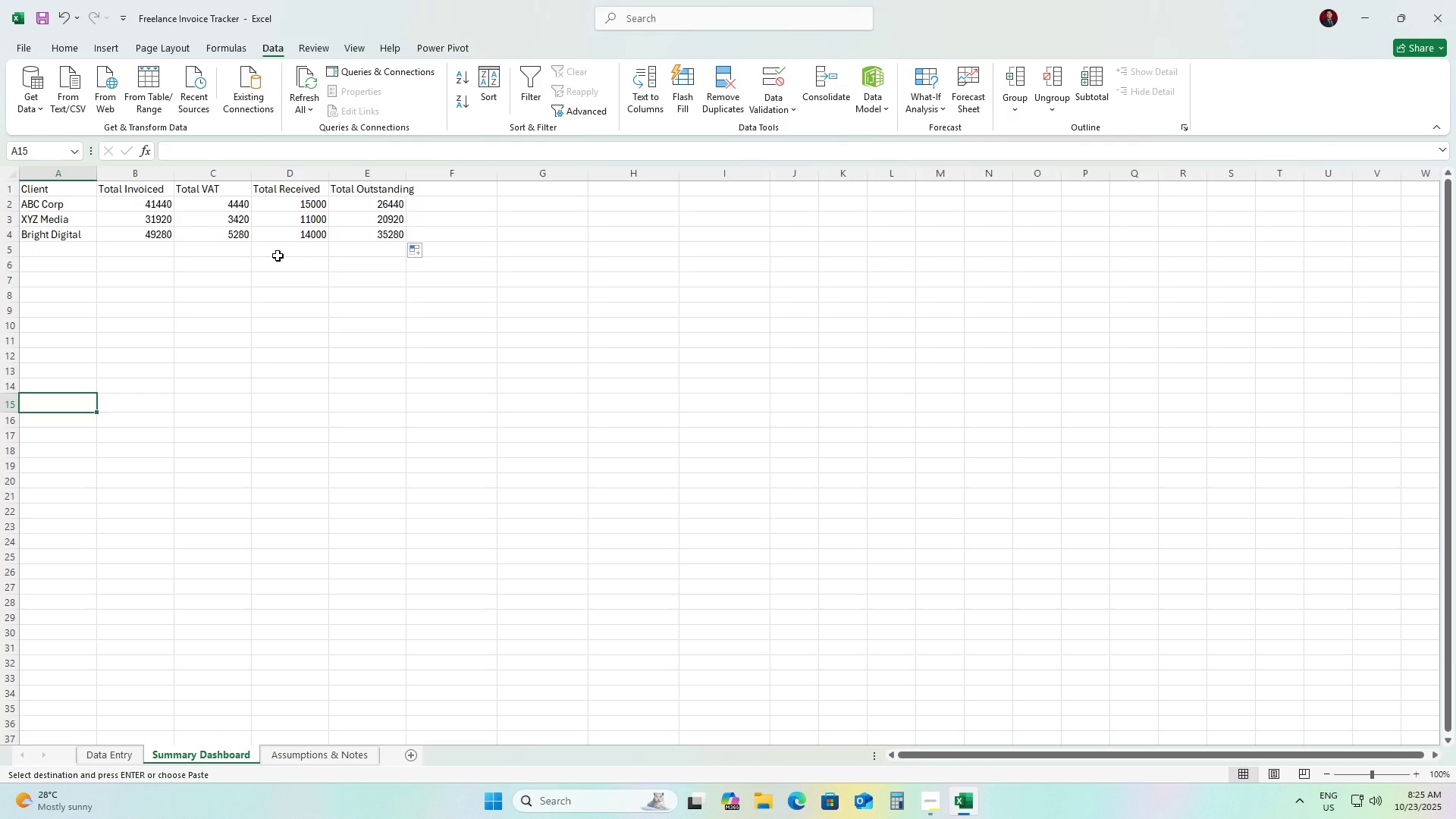 
left_click([43, 406])
 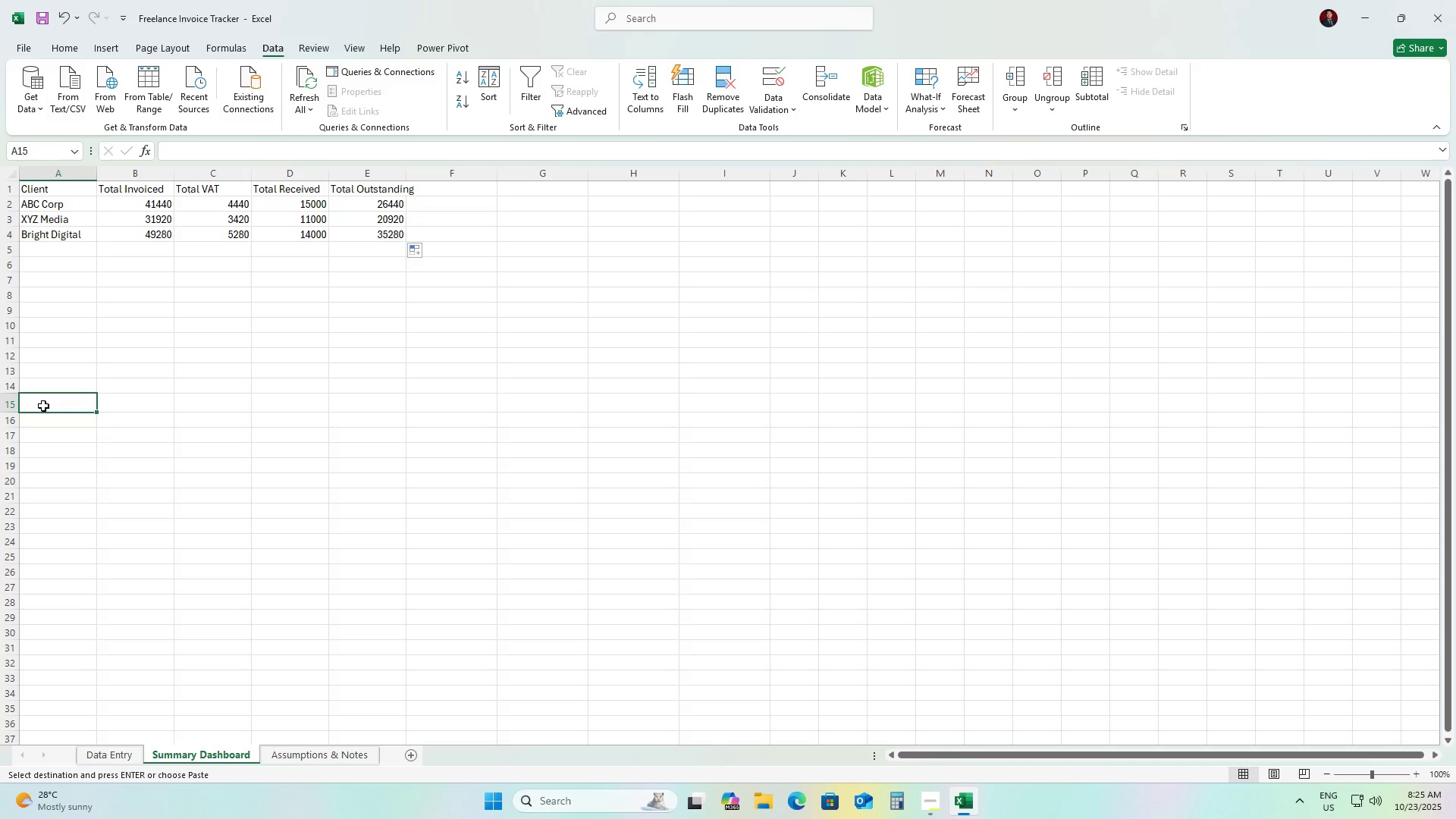 
key(ArrowUp)
 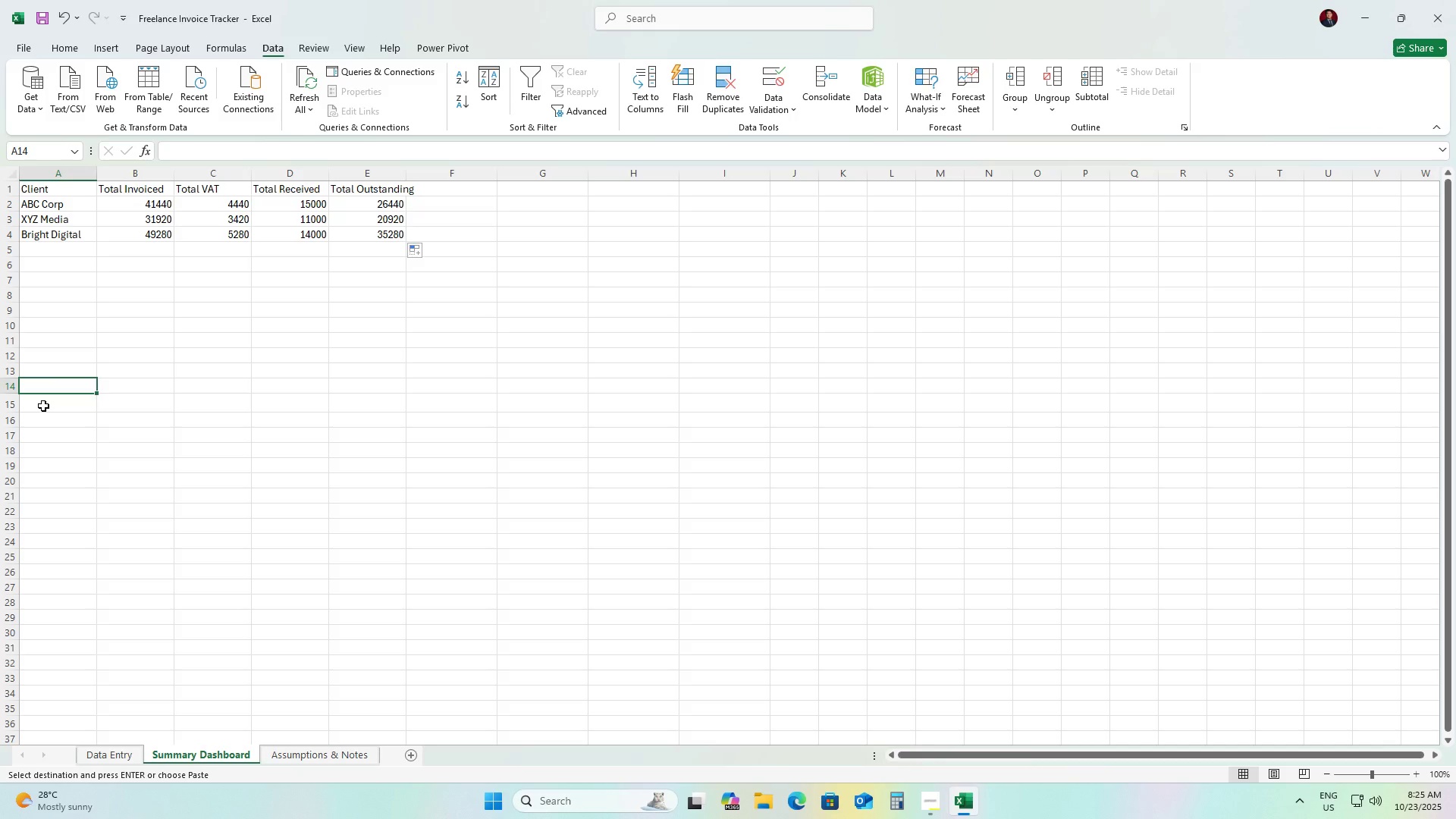 
type(Aclient)
key(Tab)
type(Campaign)
key(Tab)
type(Invoice Date)
key(Tab)
type(Due Date)
key(Tab)
type(Outstna)
key(Backspace)
key(Backspace)
key(Backspace)
key(Backspace)
type(standingClient)
 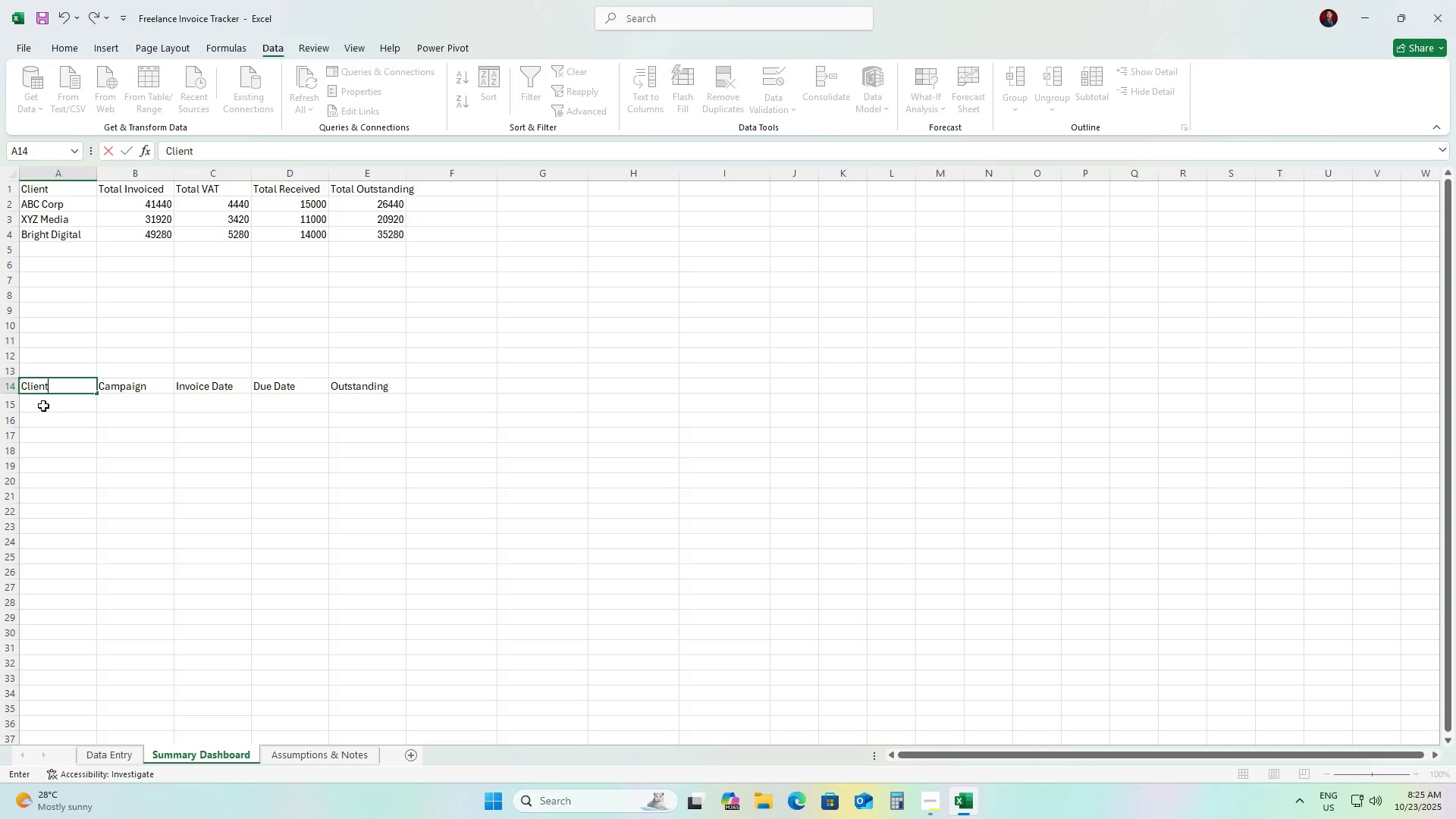 
 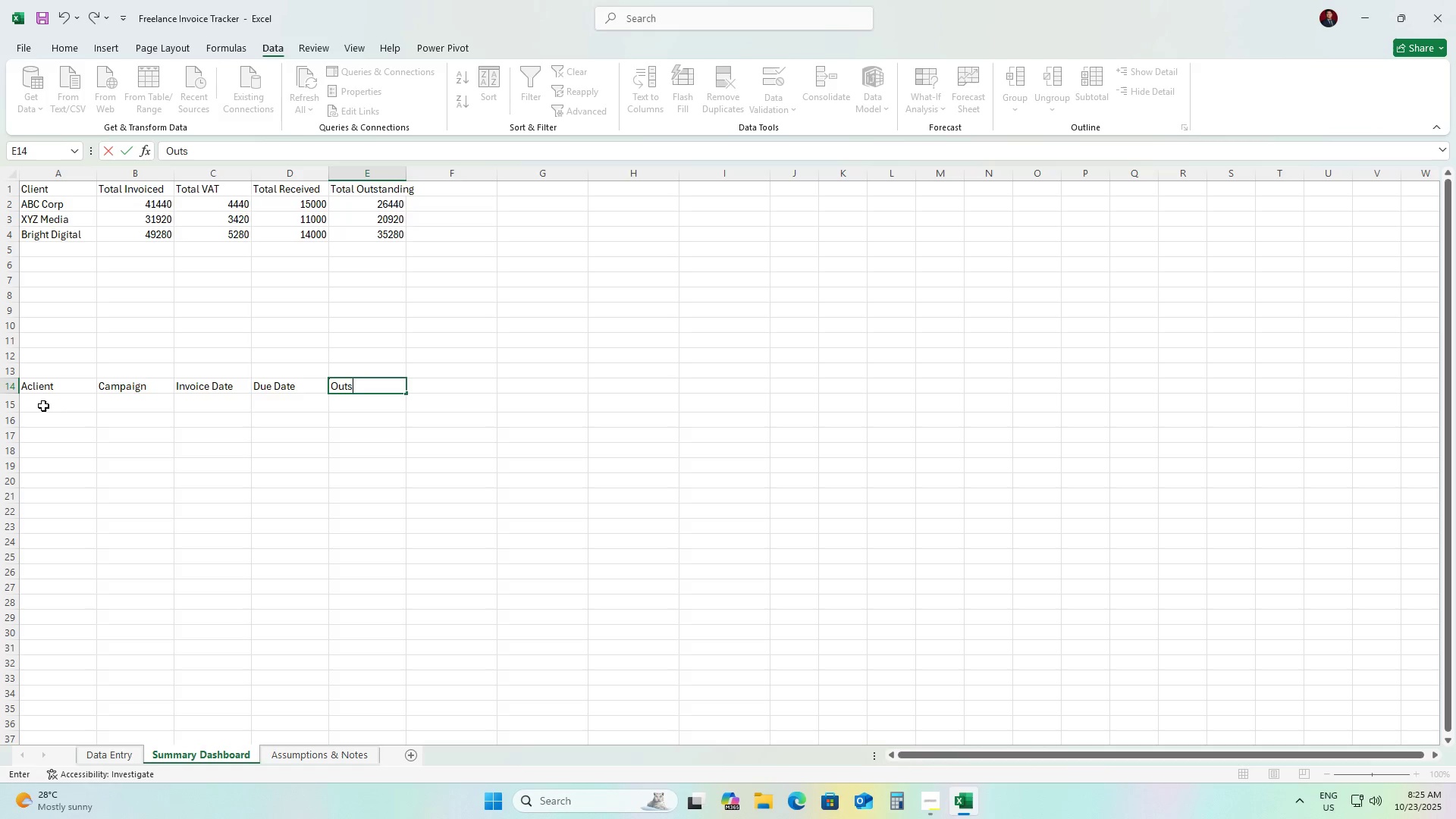 
hold_key(key=ArrowLeft, duration=0.73)
 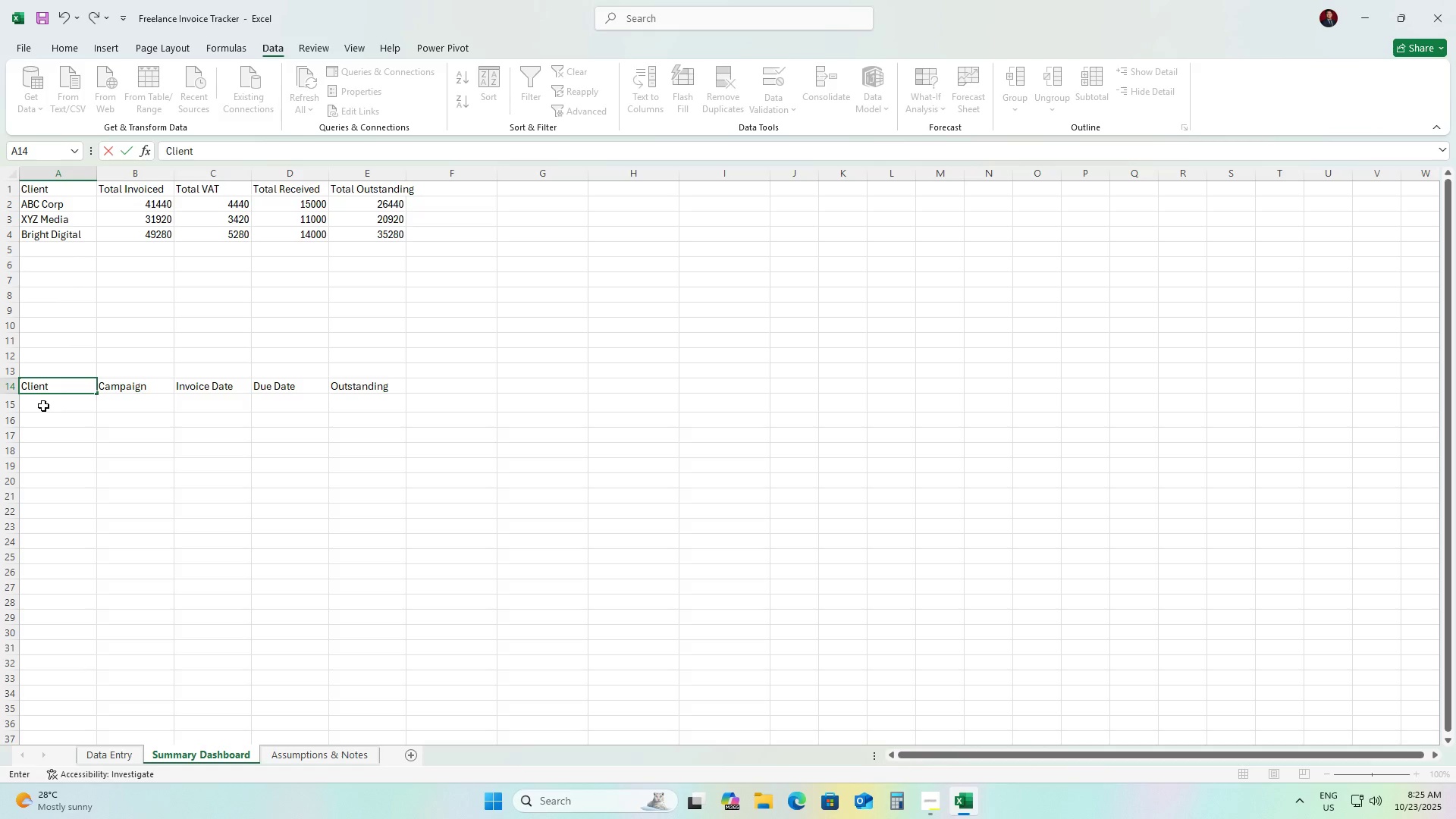 
wait(7.06)
 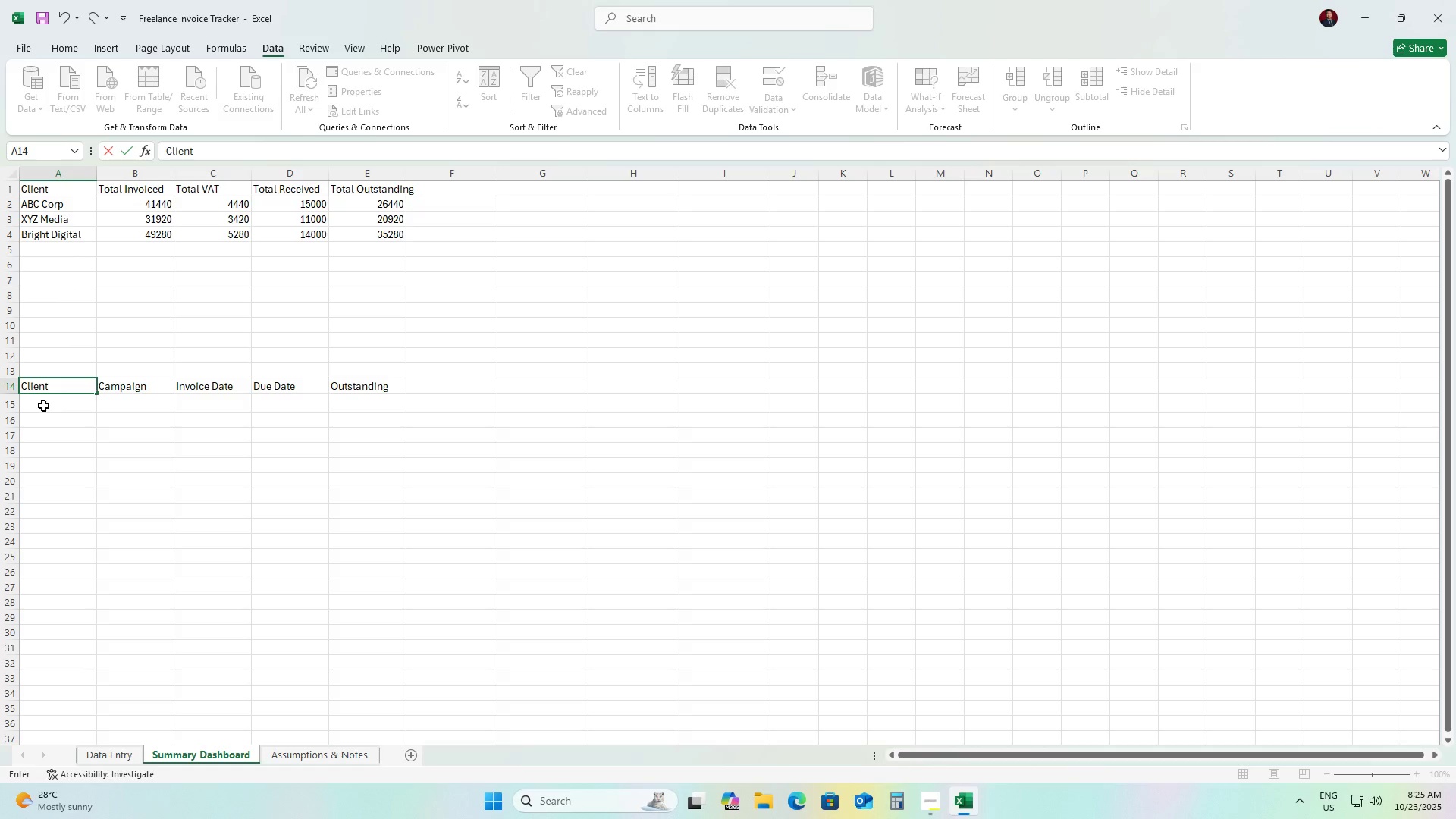 
key(ArrowDown)
 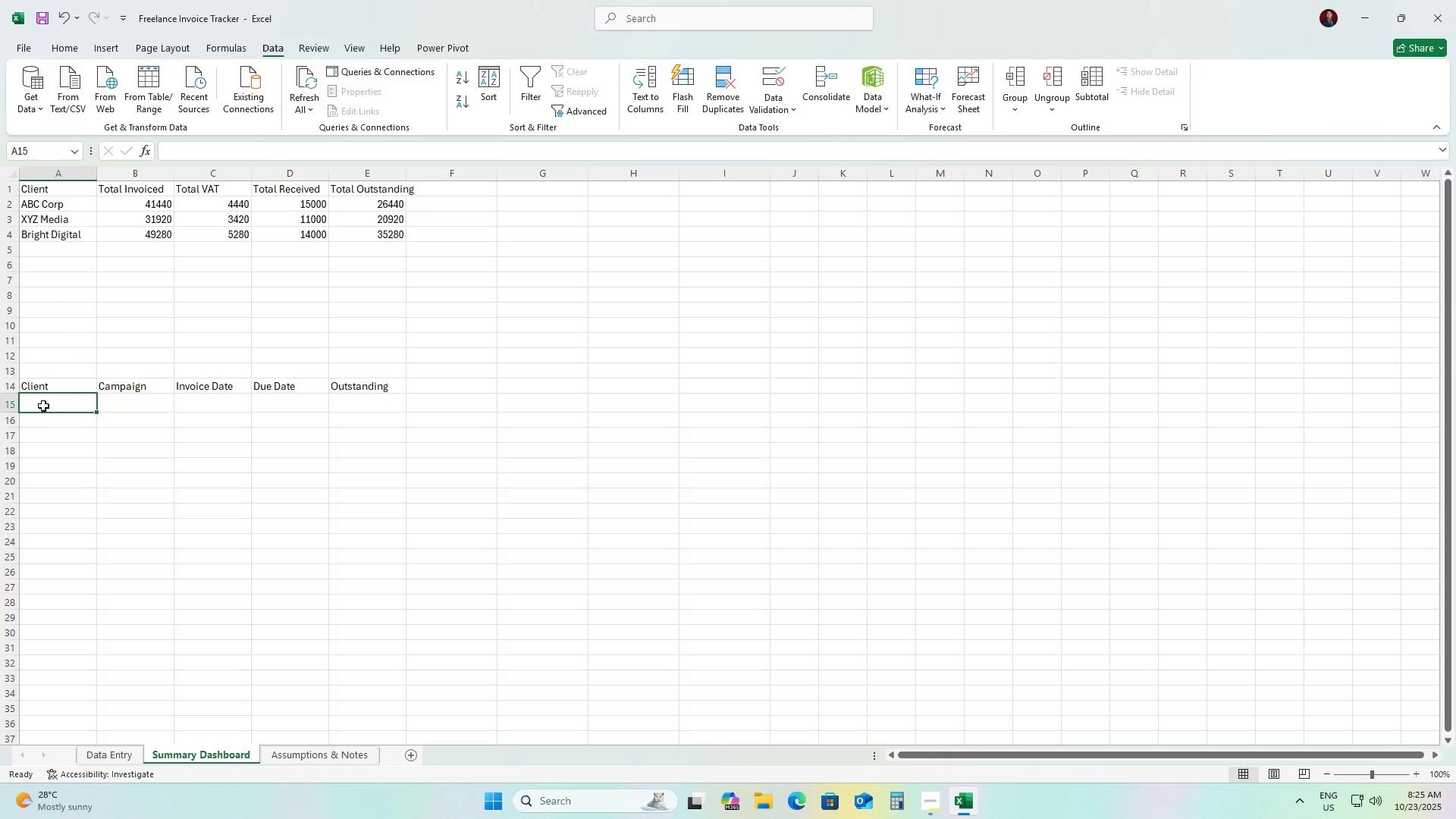 
type(=FILTER)
key(Tab)
 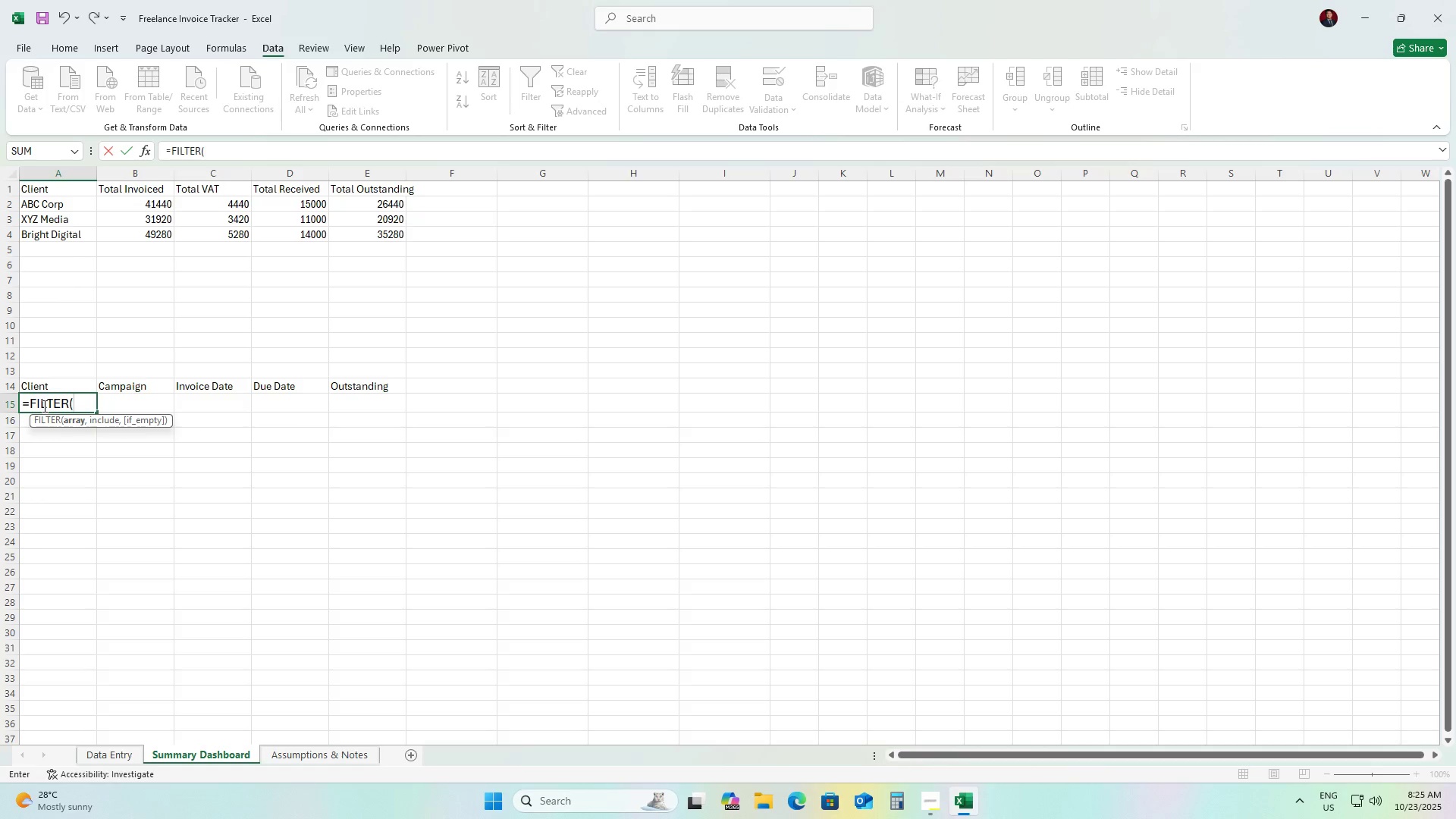 
wait(9.31)
 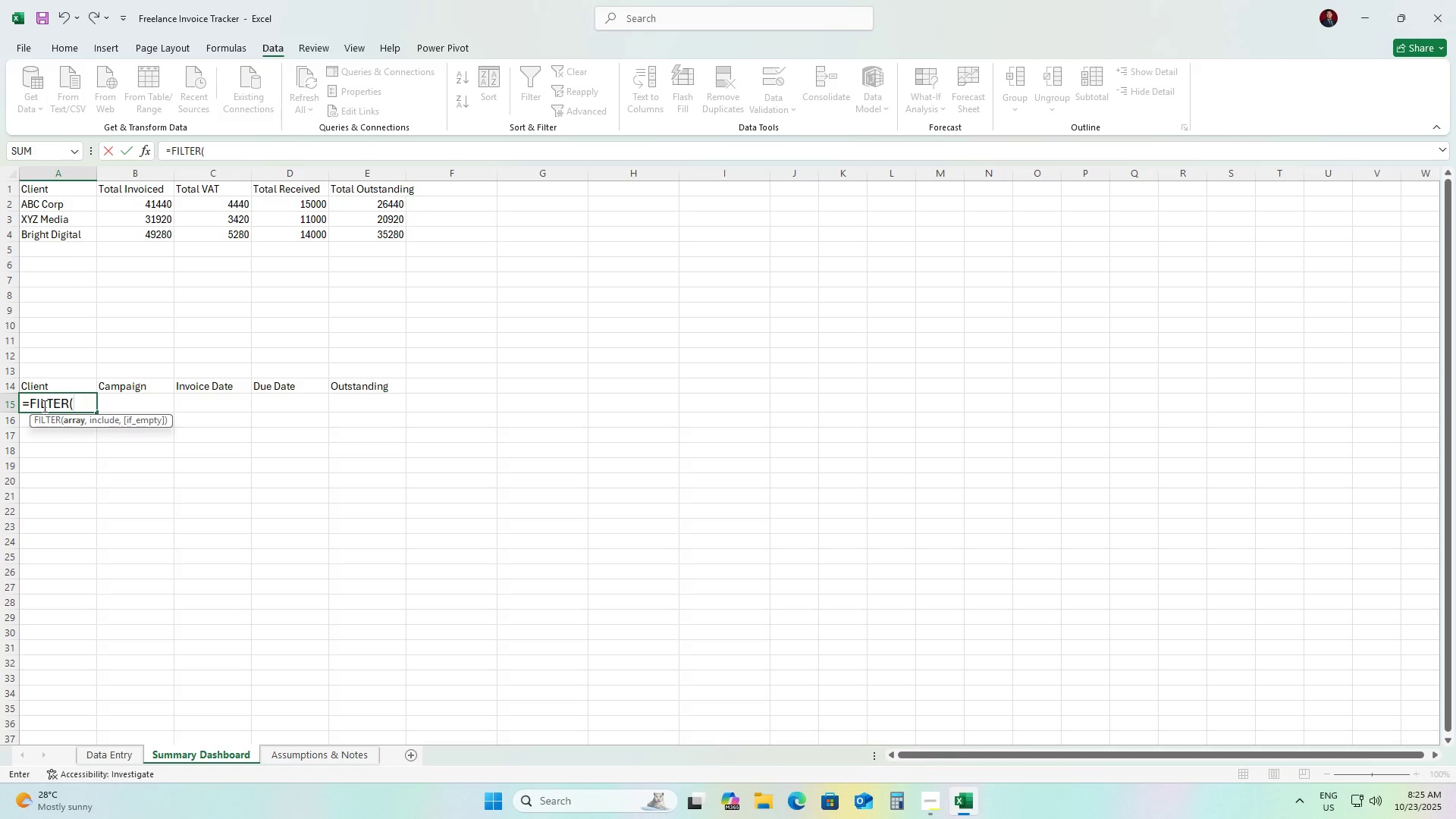 
type([)
key(Backspace)
type({choose)
key(Backspace)
key(Backspace)
key(Backspace)
key(Backspace)
key(Backspace)
key(Backspace)
key(Backspace)
type(CHOO)
key(Tab)
 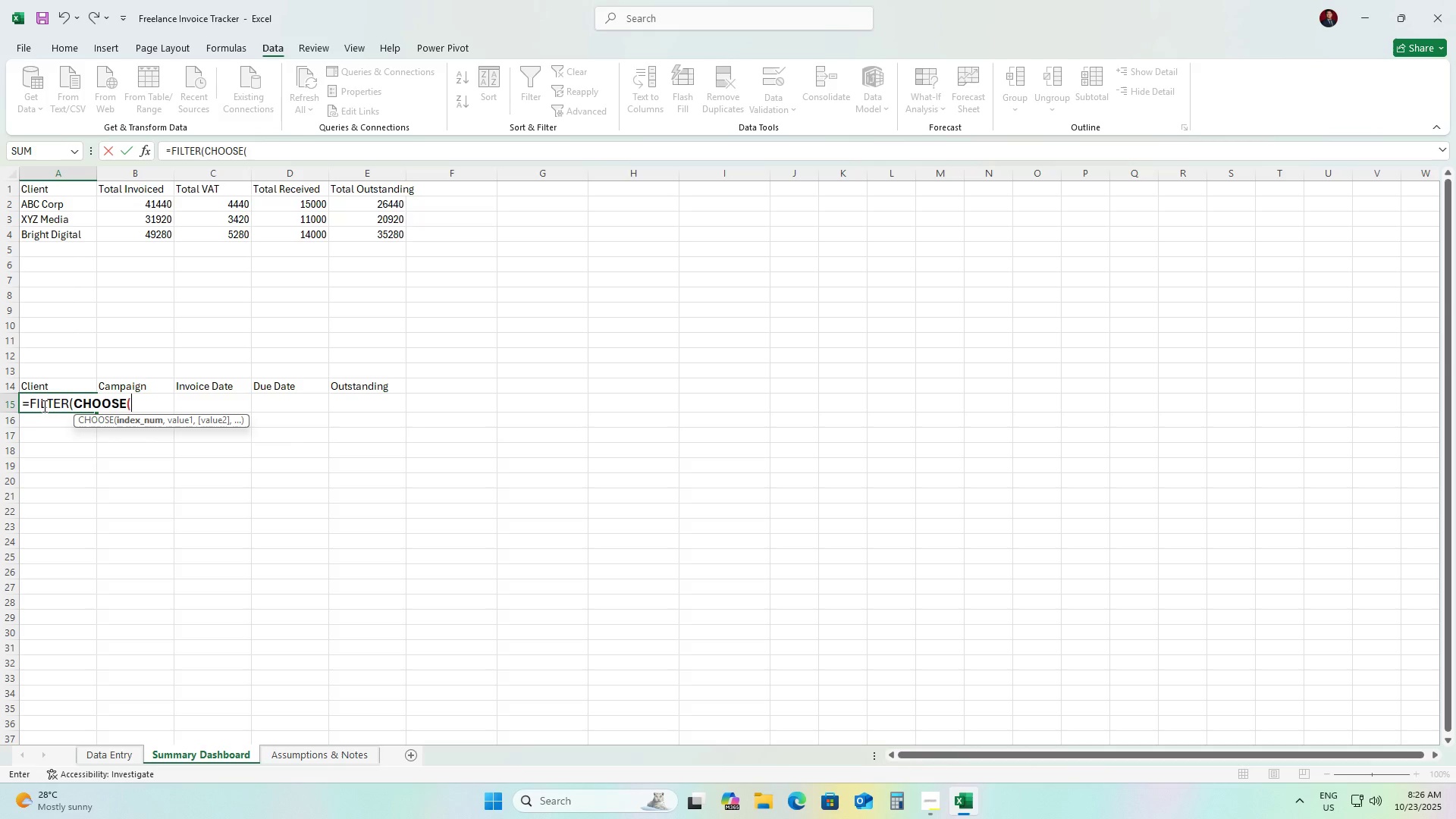 
hold_key(key=ShiftLeft, duration=1.18)
 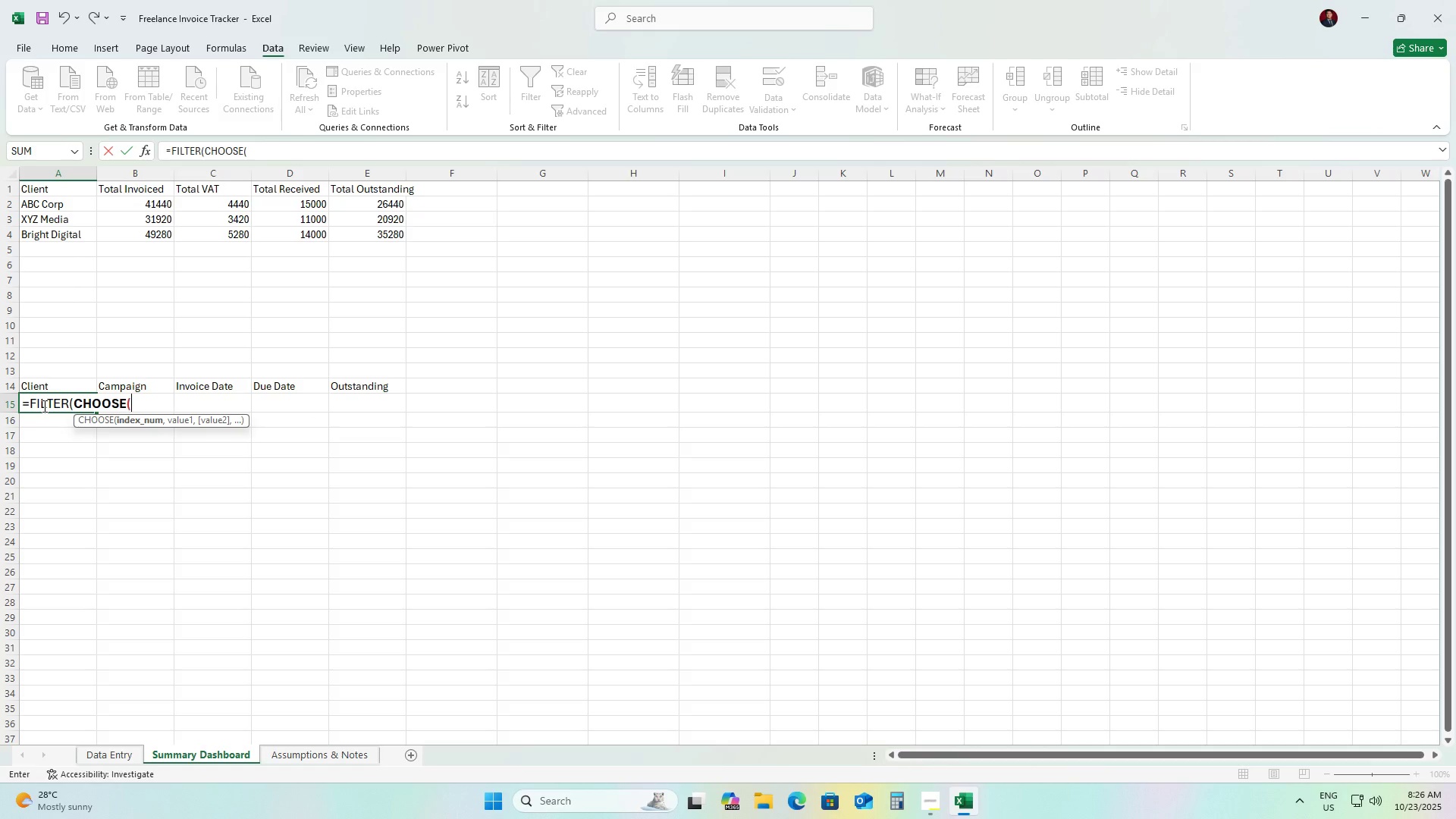 
hold_key(key=Backspace, duration=0.71)
 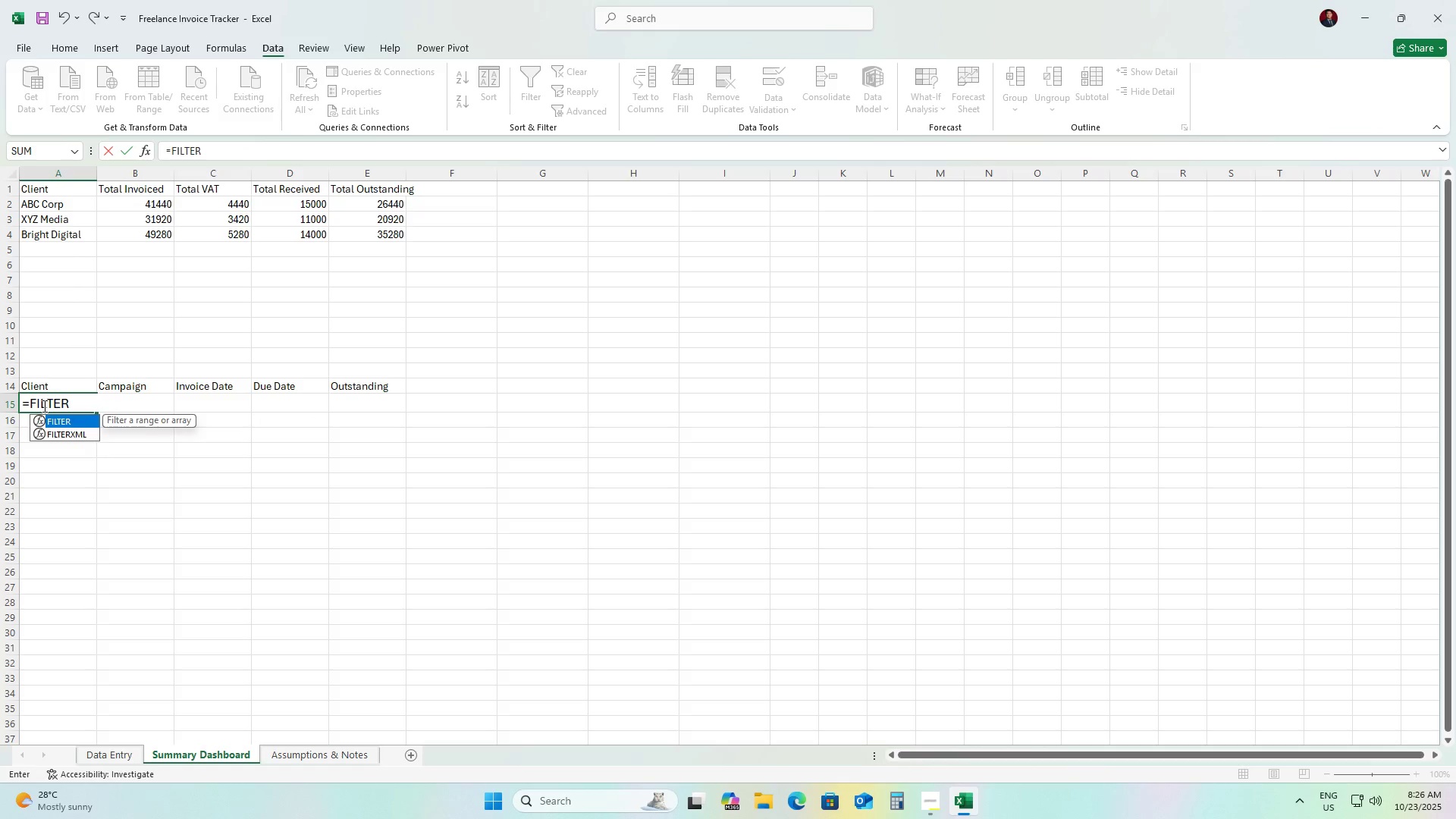 
key(Tab)
 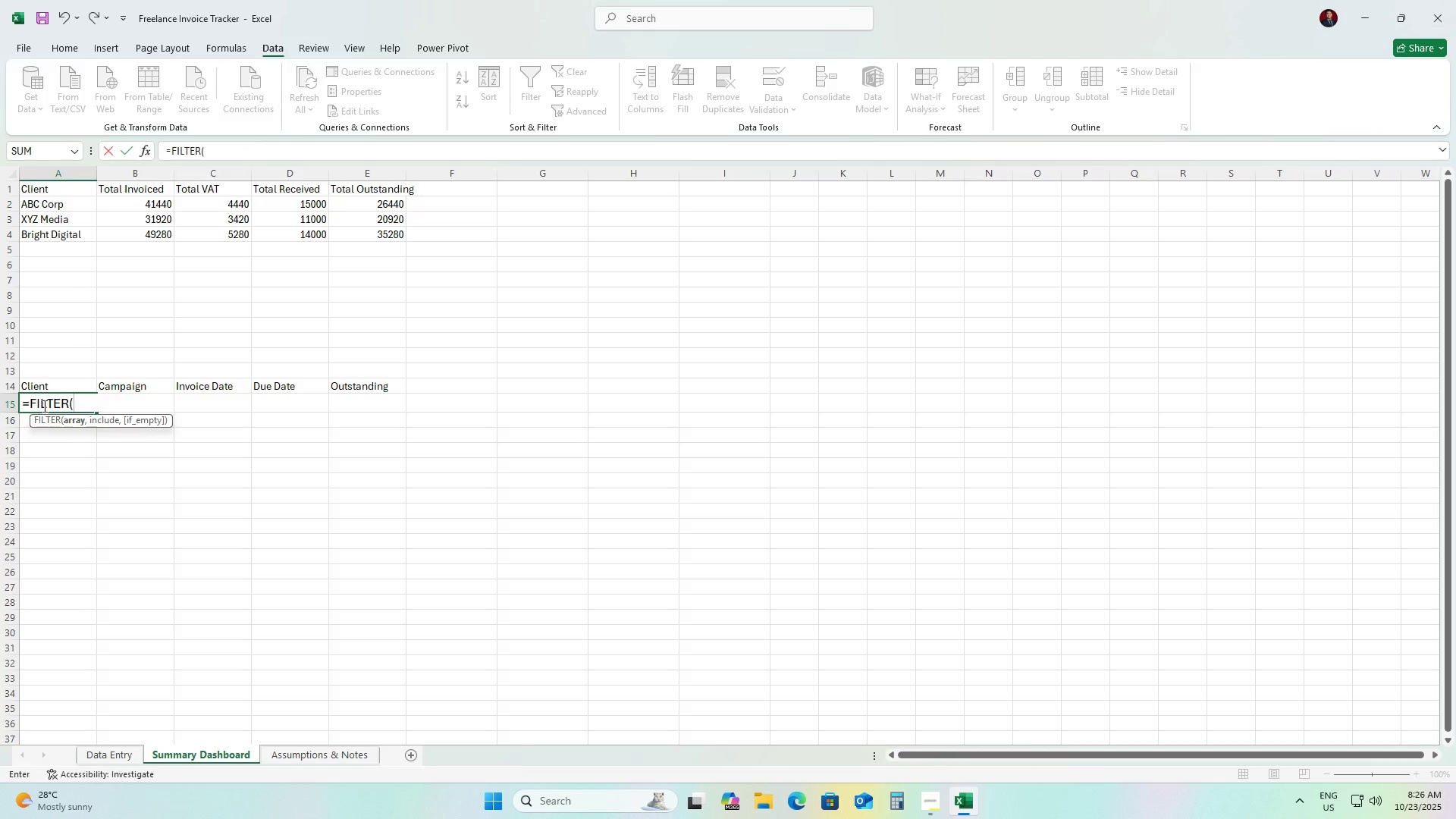 
key(Alt+Enter)
 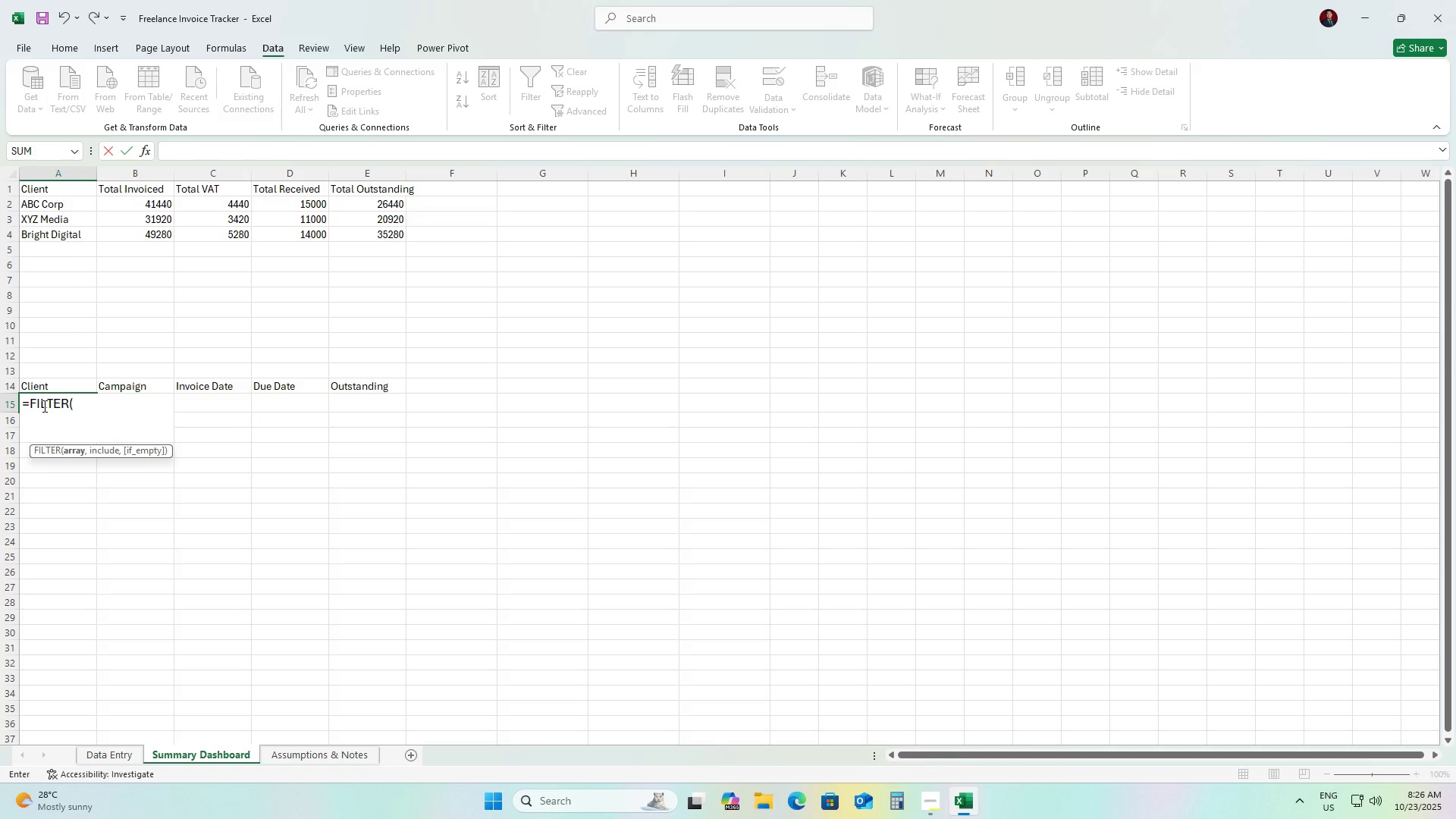 
type(Choo)
key(Tab)
type({1,2,3,4,5},)
 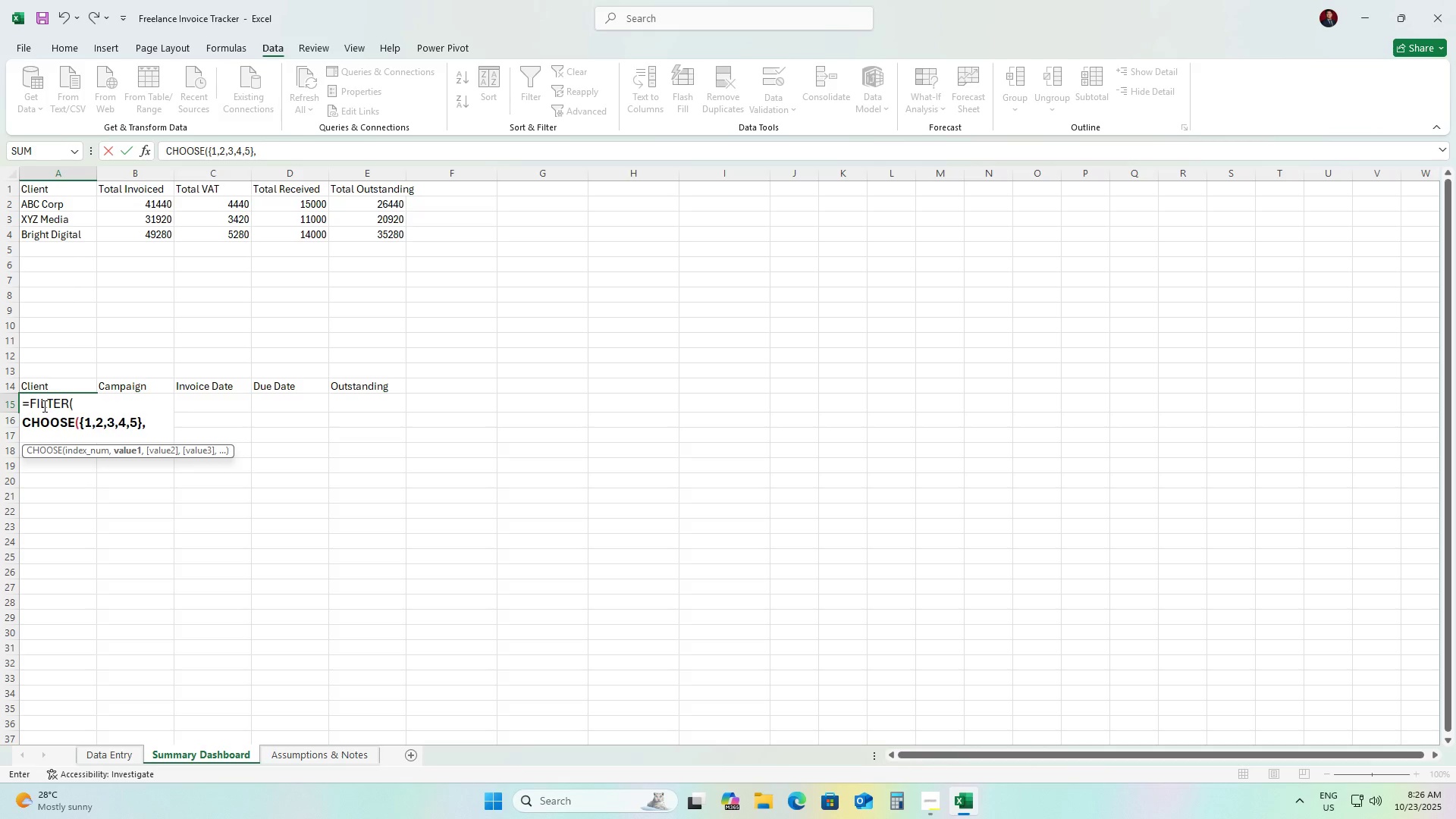 
key(Alt+Enter)
 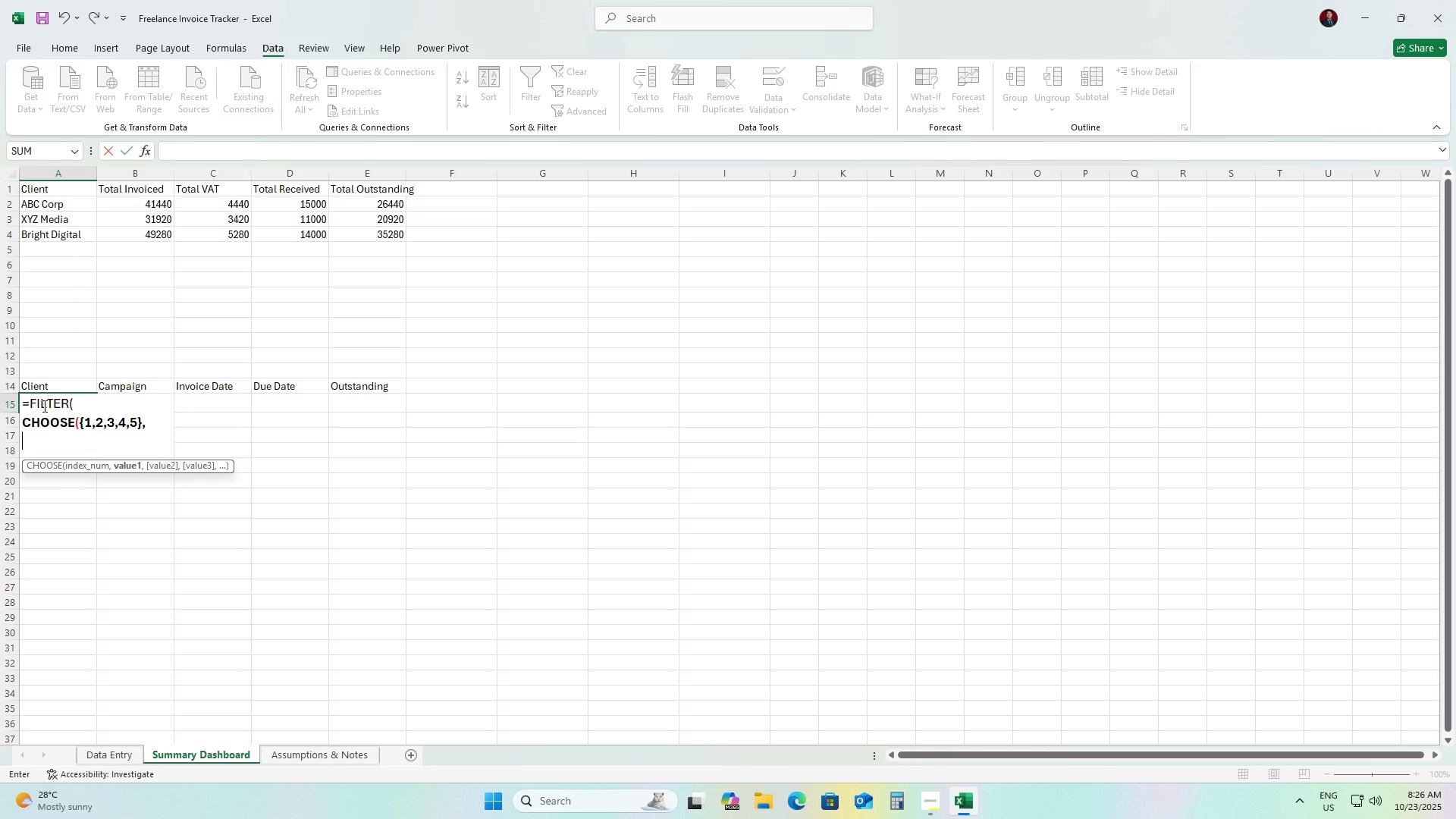 
type('Data Entry' !A2:A1000,)
 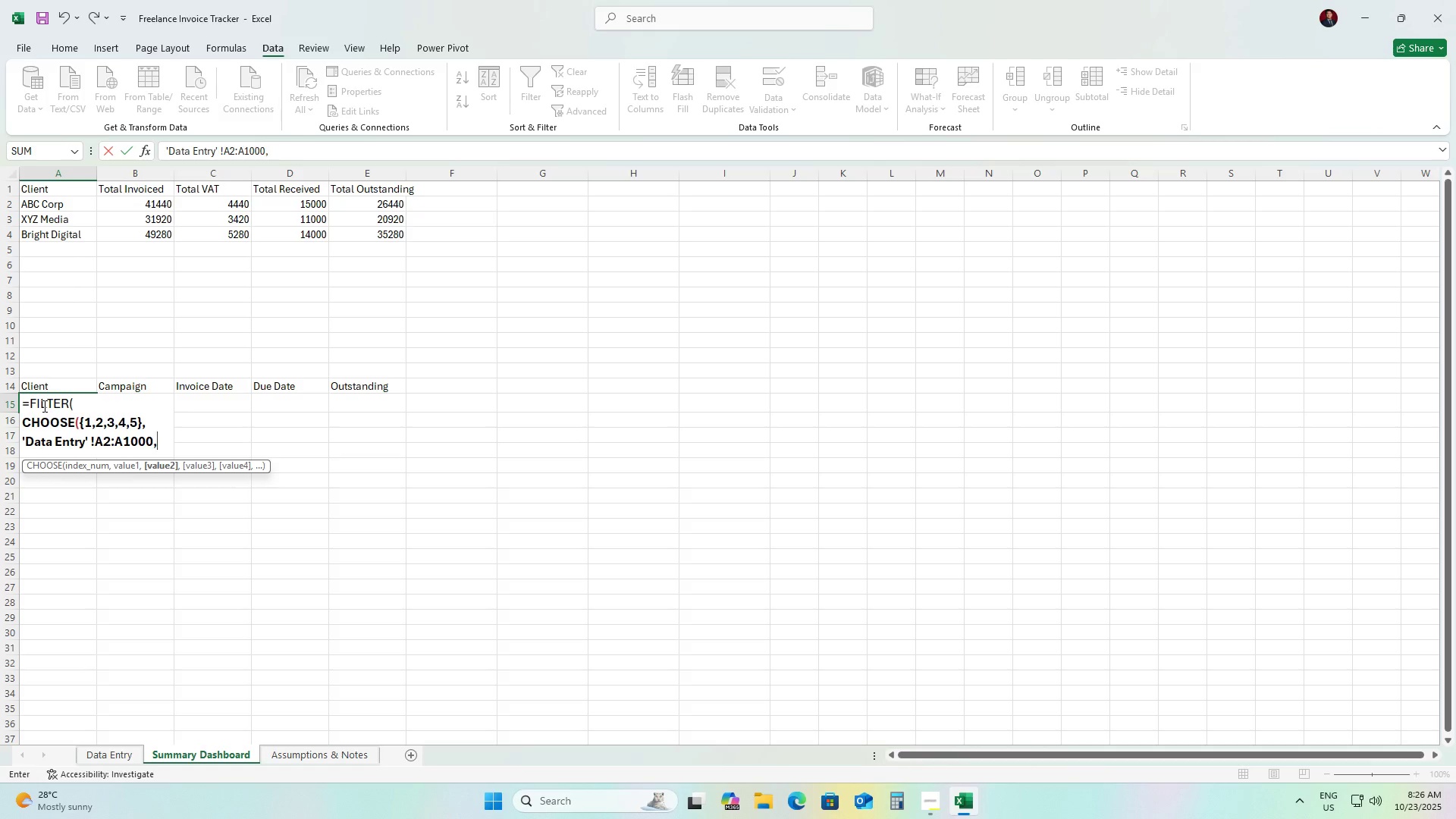 
key(Alt+Enter)
 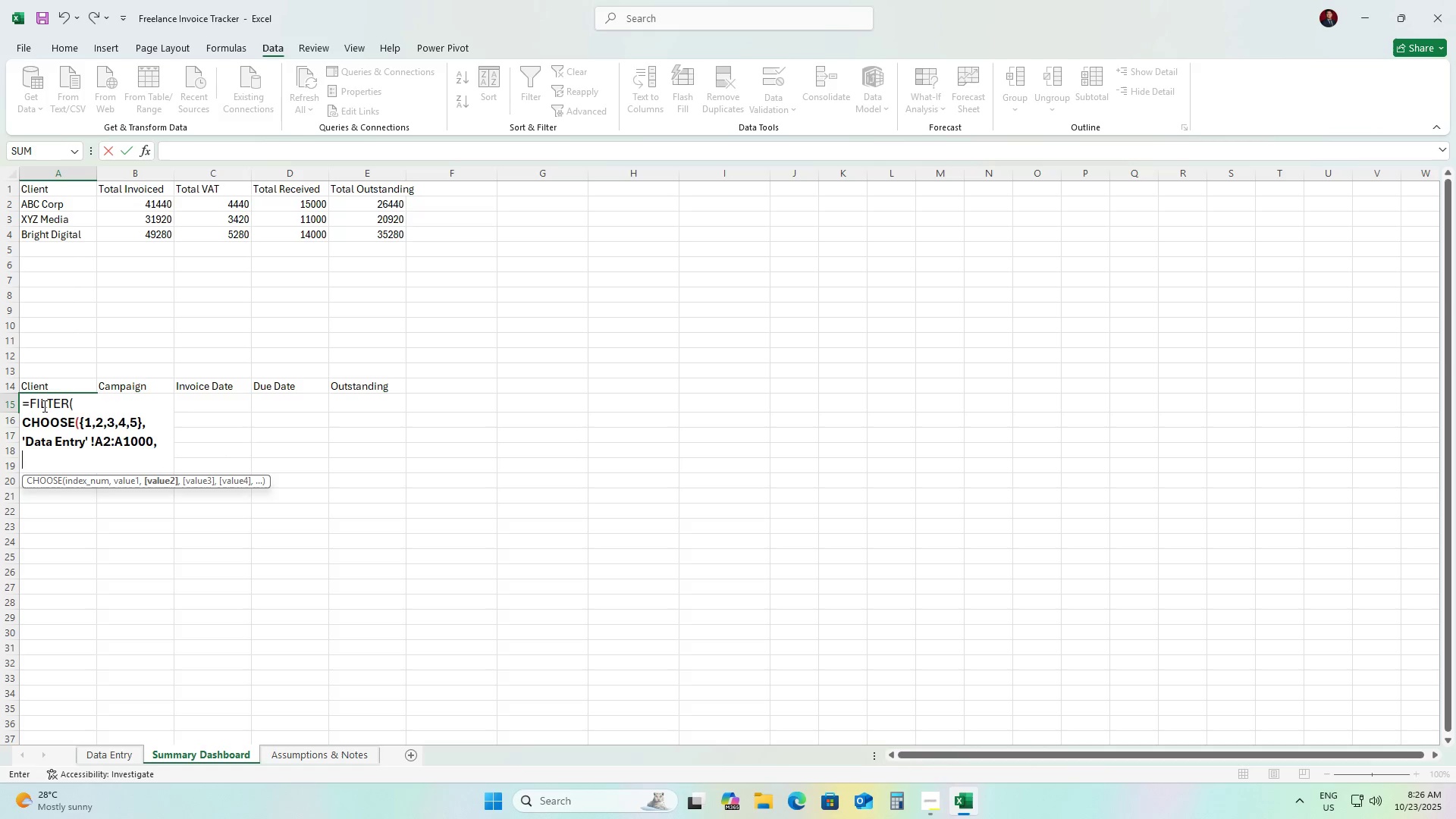 
type('Data Entry' !B@)
key(Backspace)
type(2:B1000,)
 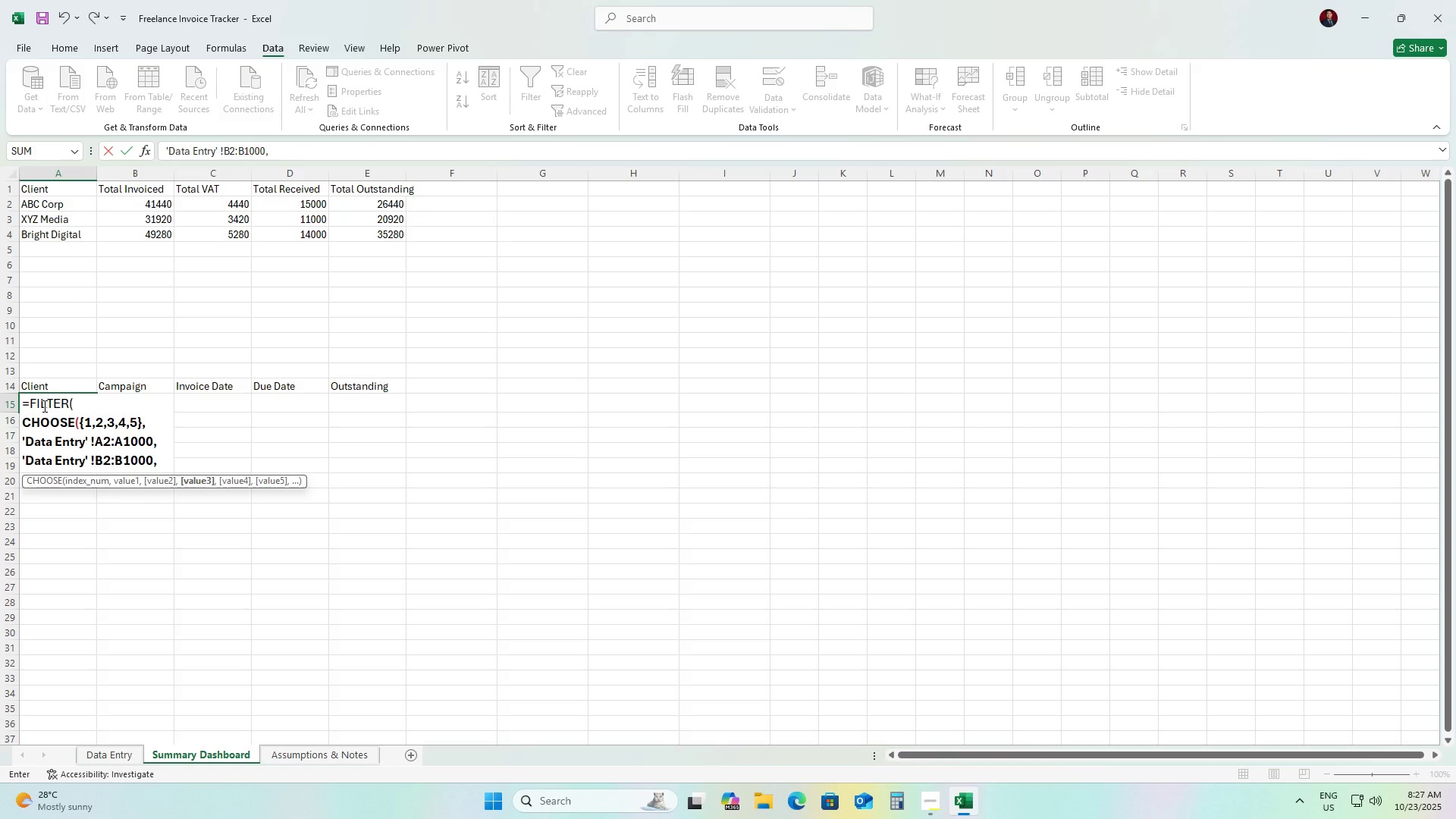 
key(Alt+Enter)
 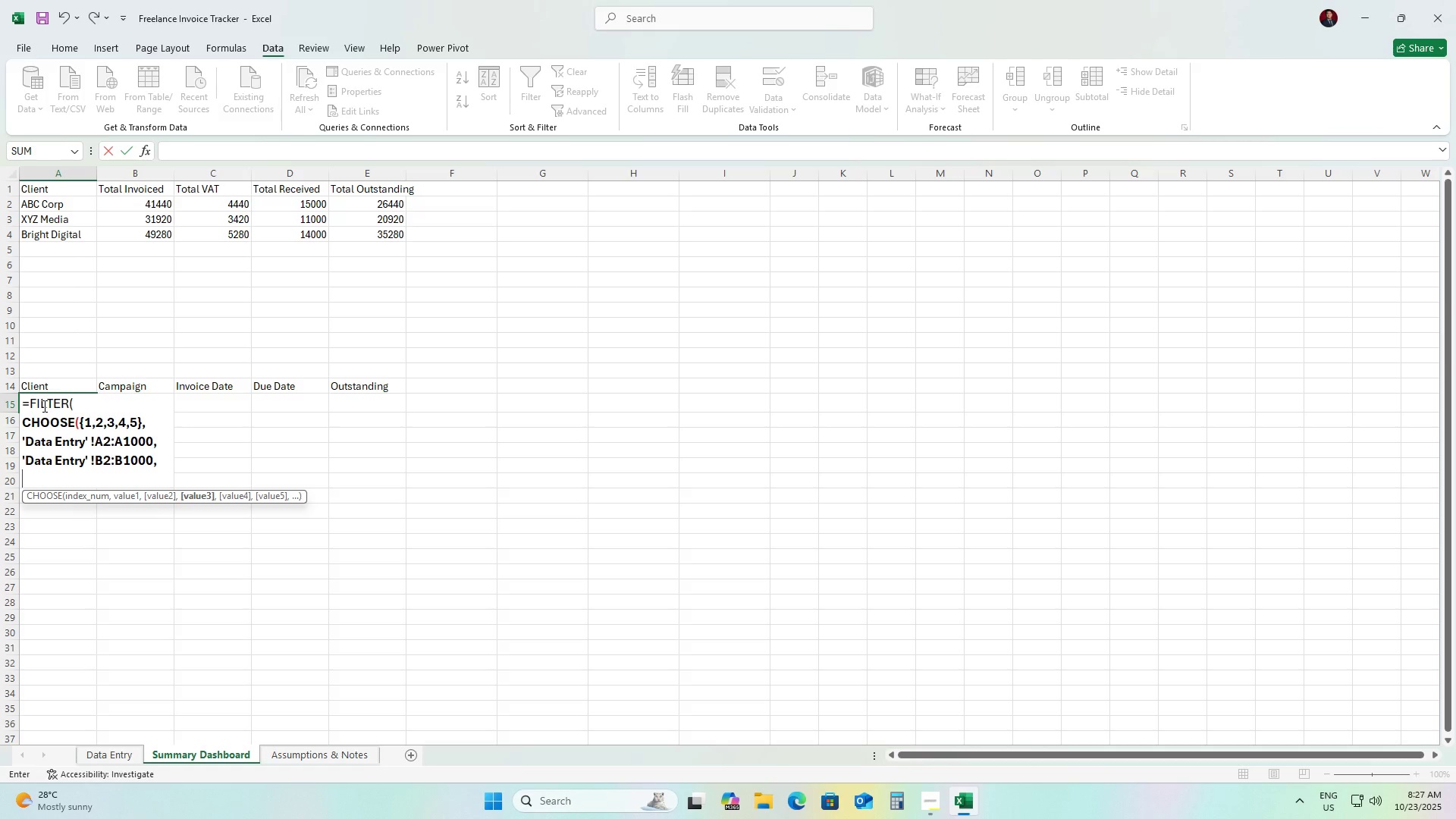 
type('Data Entry' !C2:C1000,)
 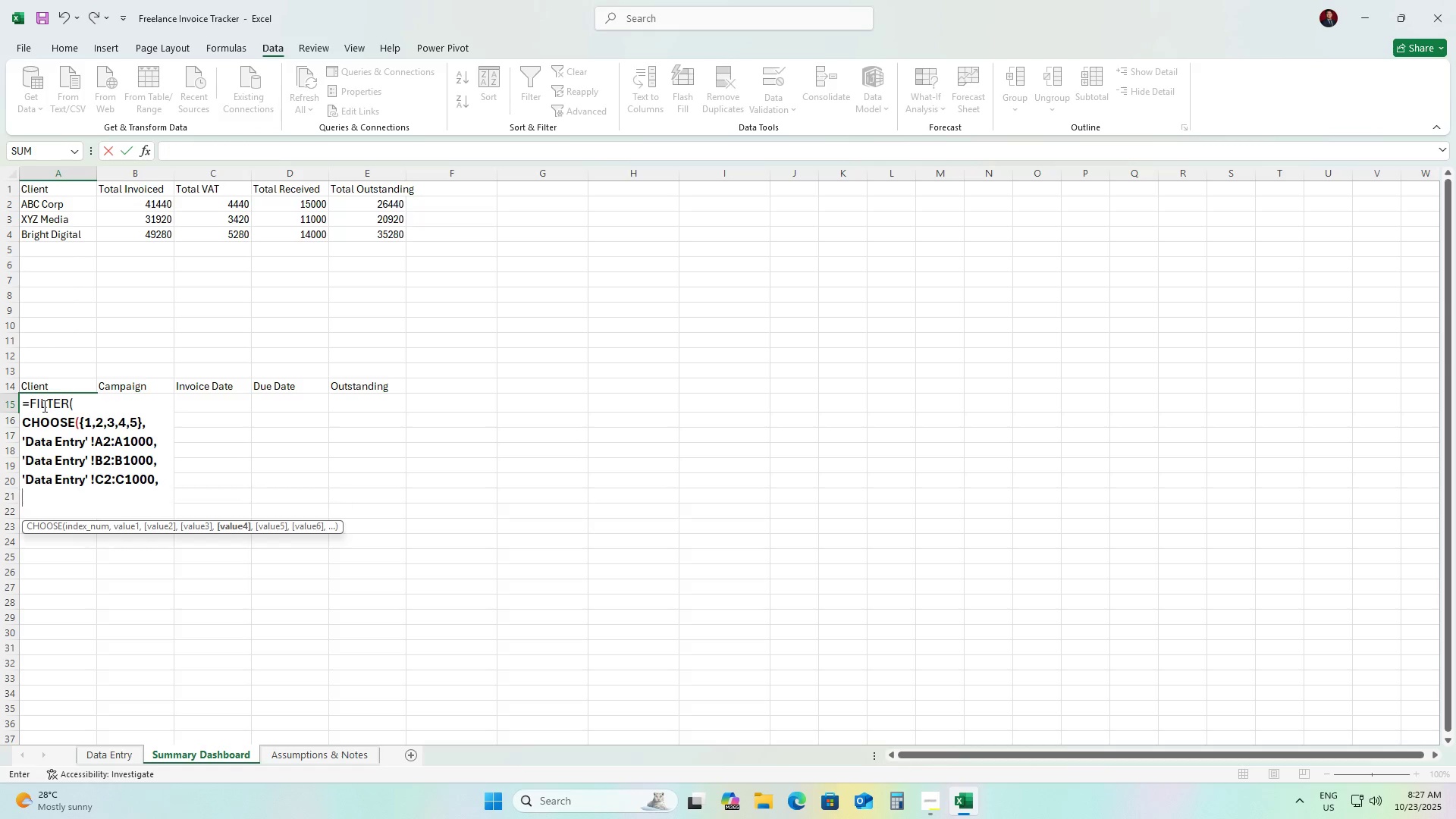 
key(Alt+Enter)
 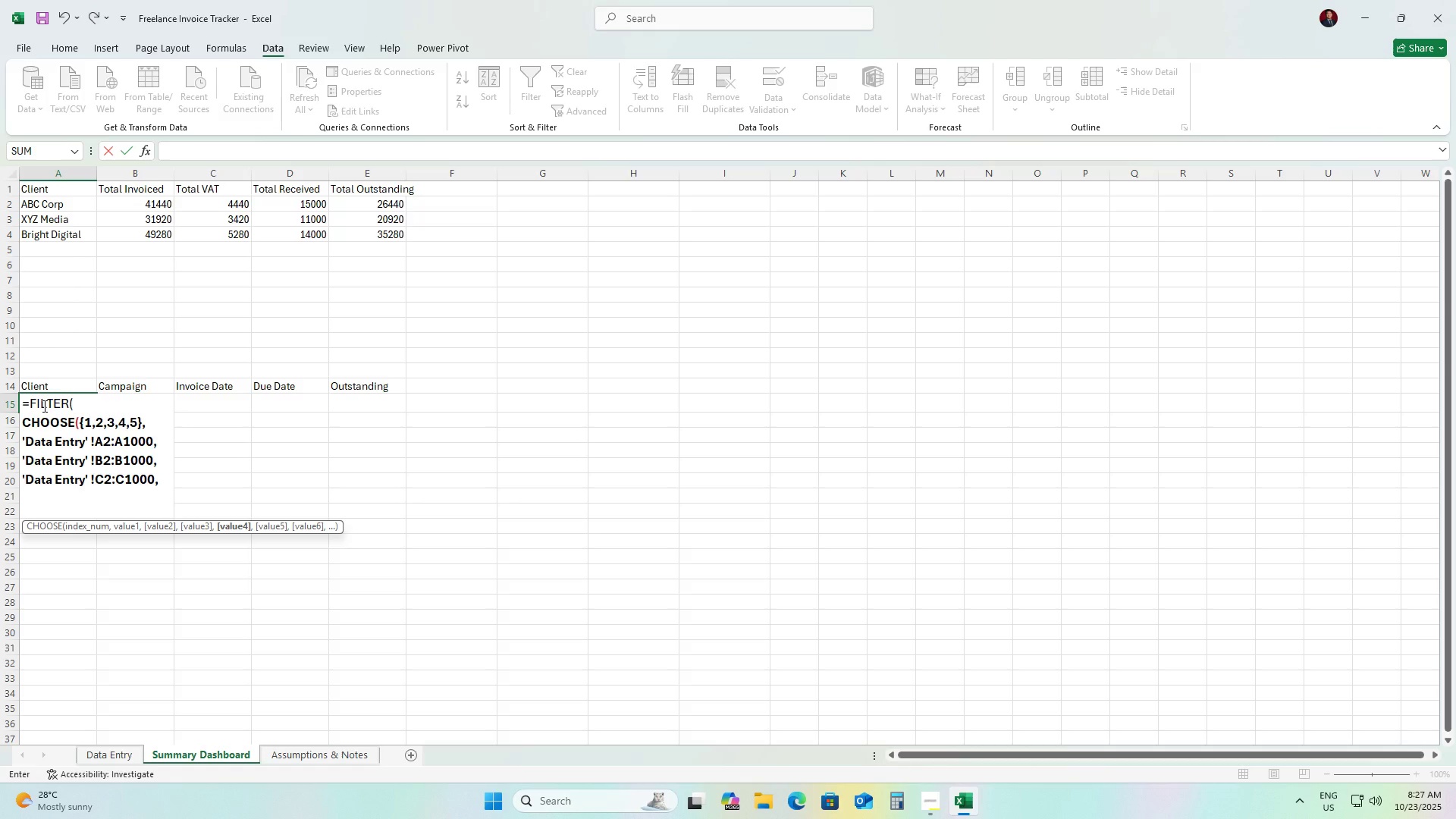 
hold_key(key=ShiftRight, duration=0.55)
 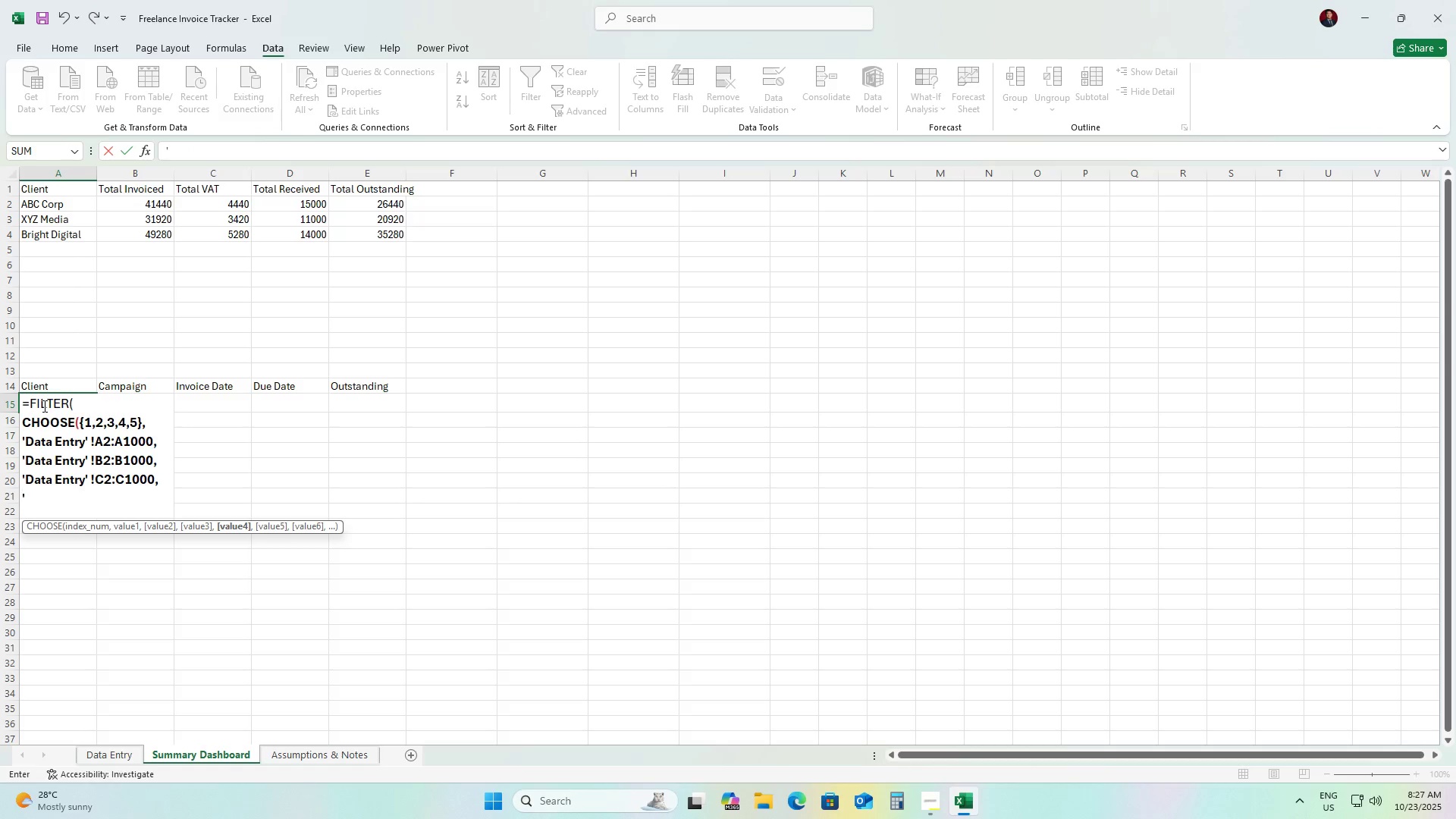 
type('Data Entry' ! )
key(Backspace)
type(D2:D1000,)
 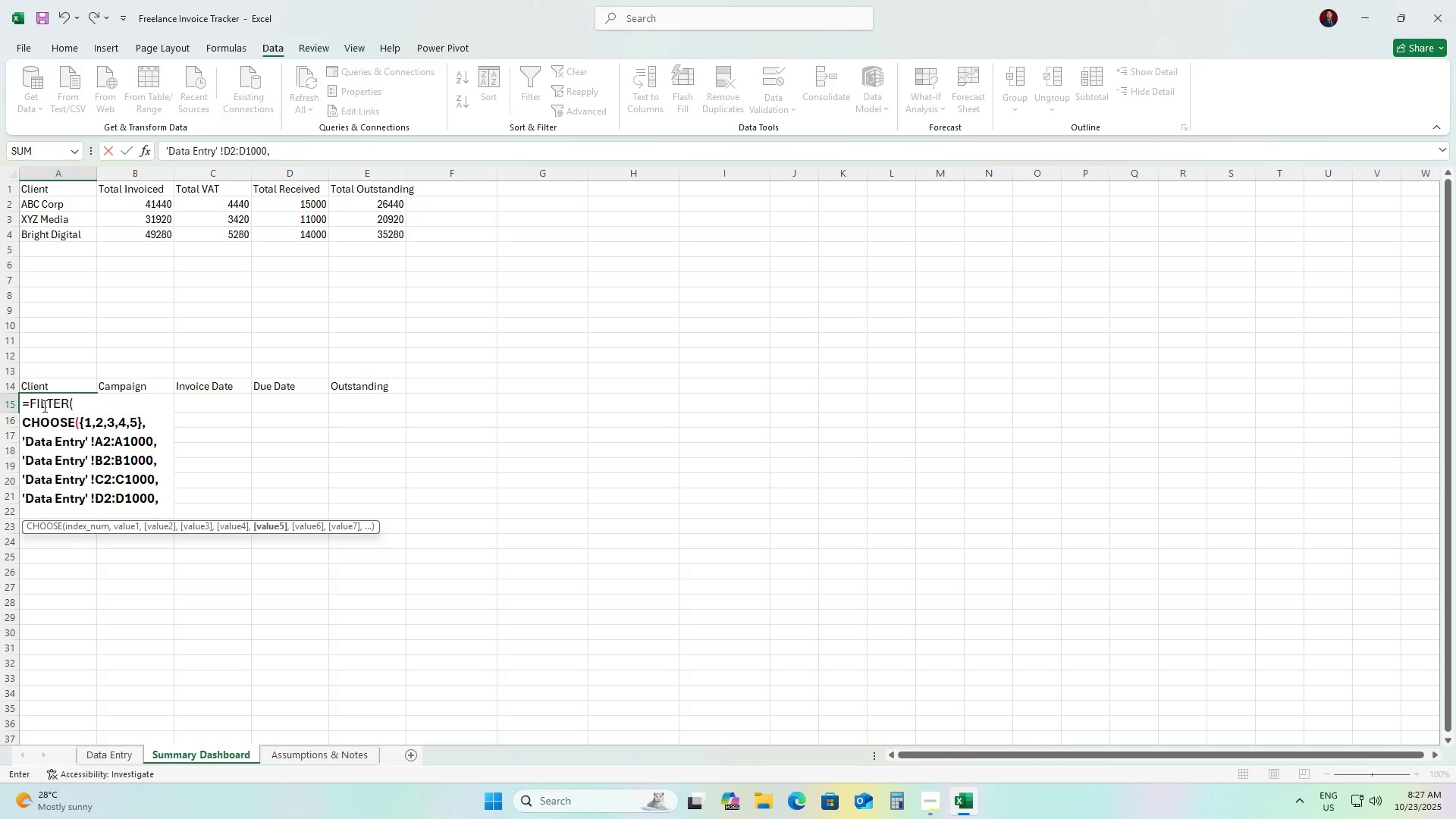 
key(Alt+Enter)
 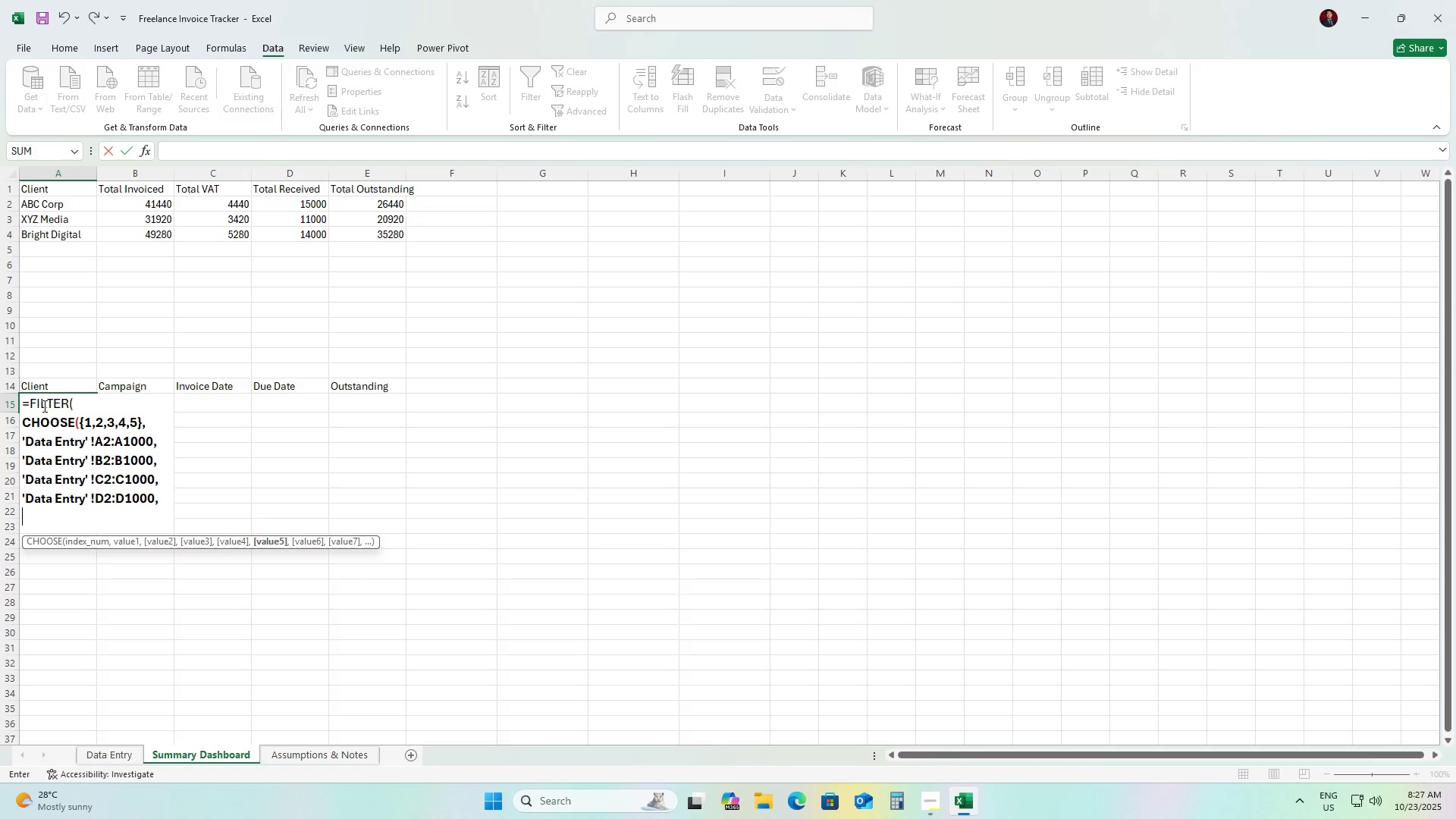 
type('Data Entry' !K2:K1000),)
 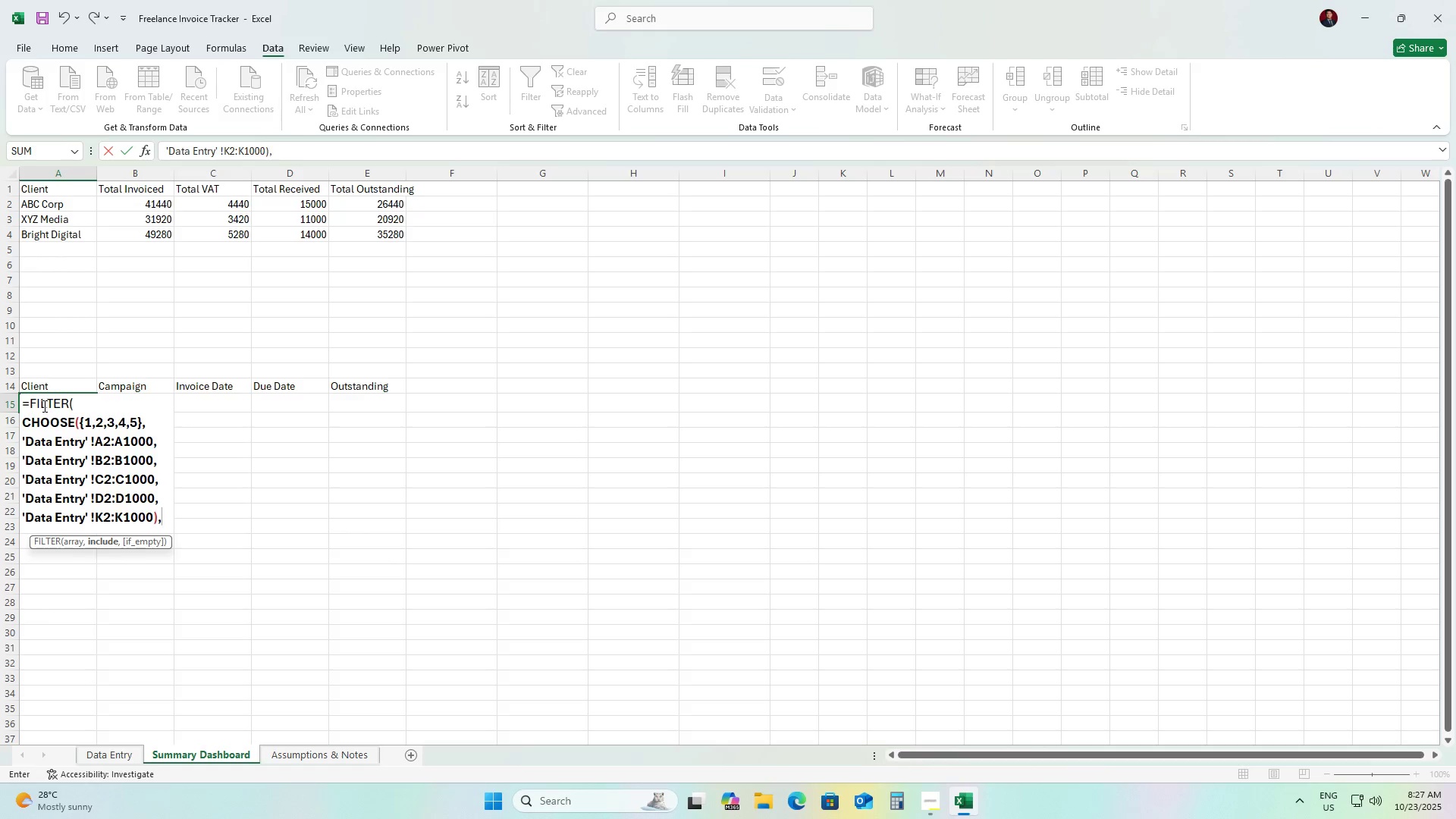 
key(Alt+Enter)
 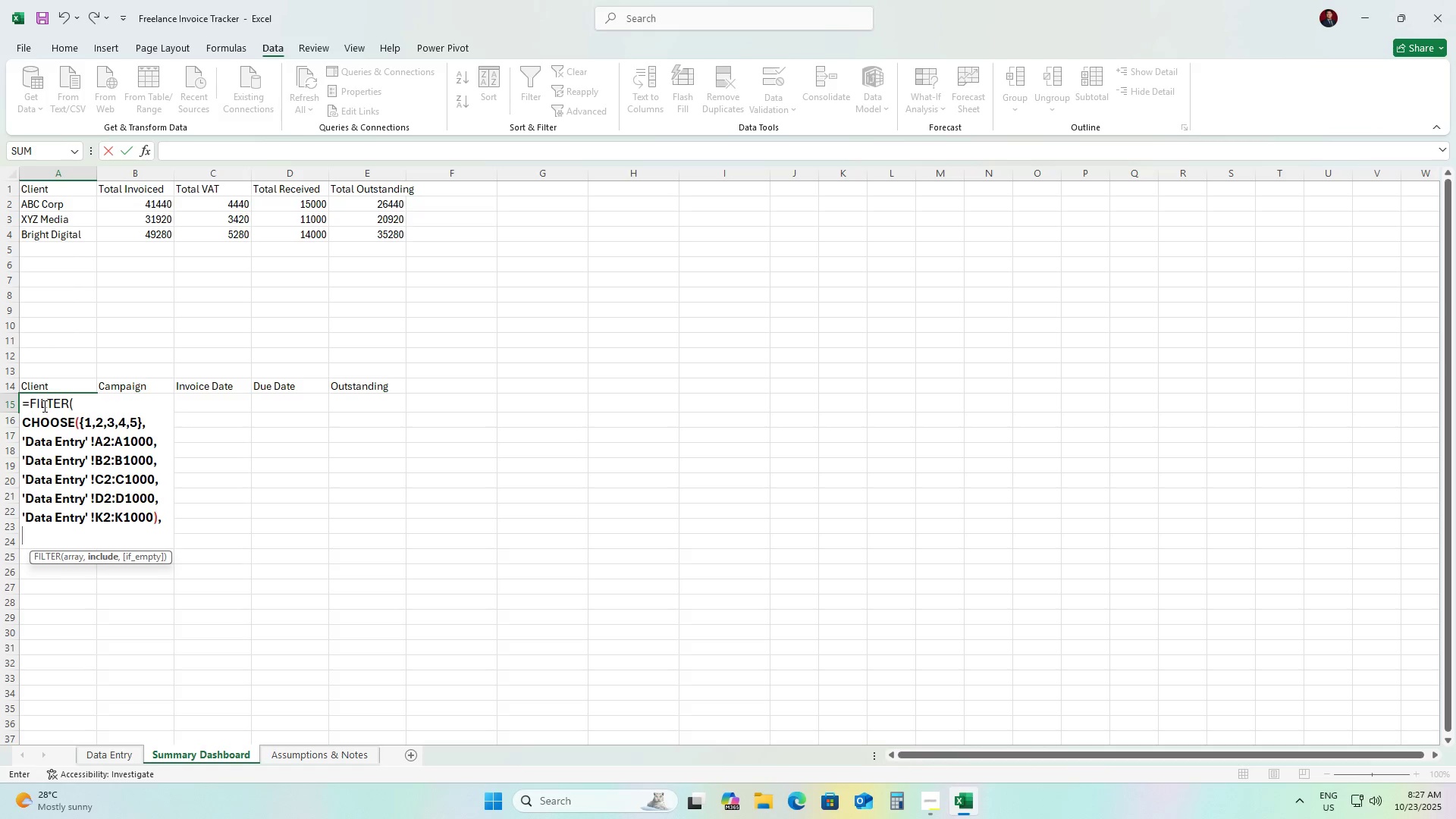 
type((('Data Entry' !M2:M1000="Overdue")+)
 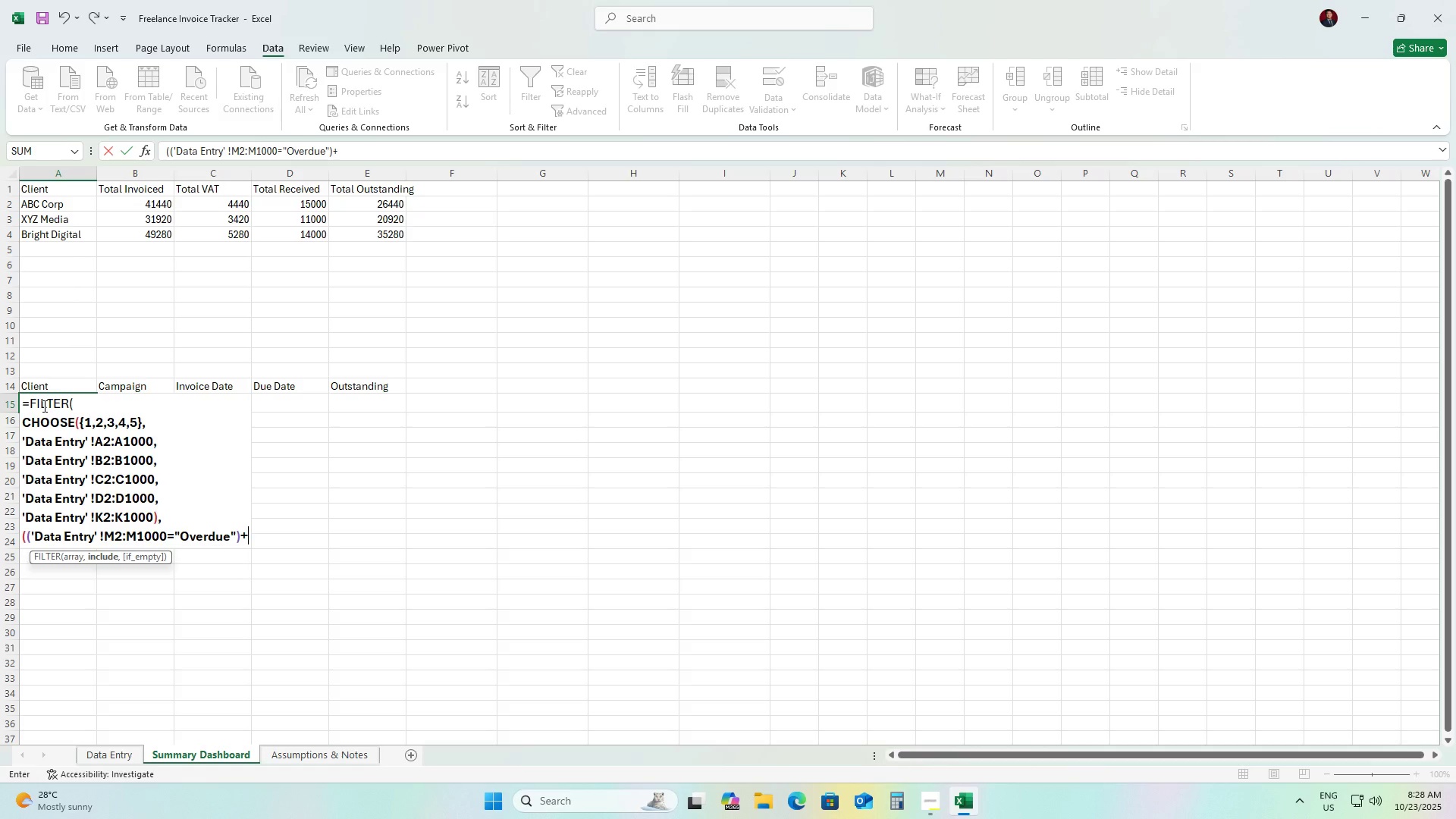 
key(Alt+Enter)
 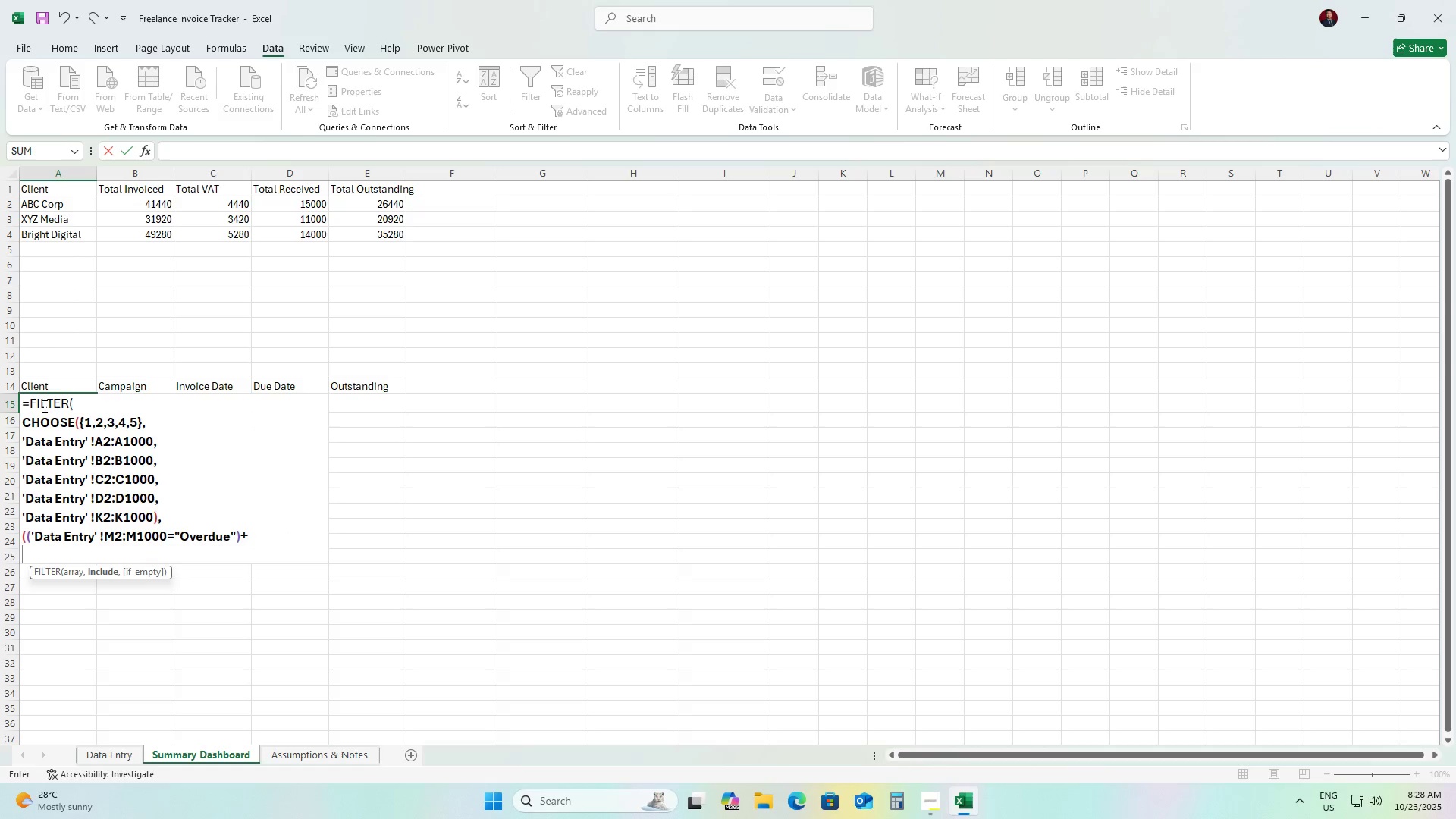 
type(('Data Entry' !M2:M1000="Due Soon")) ))
 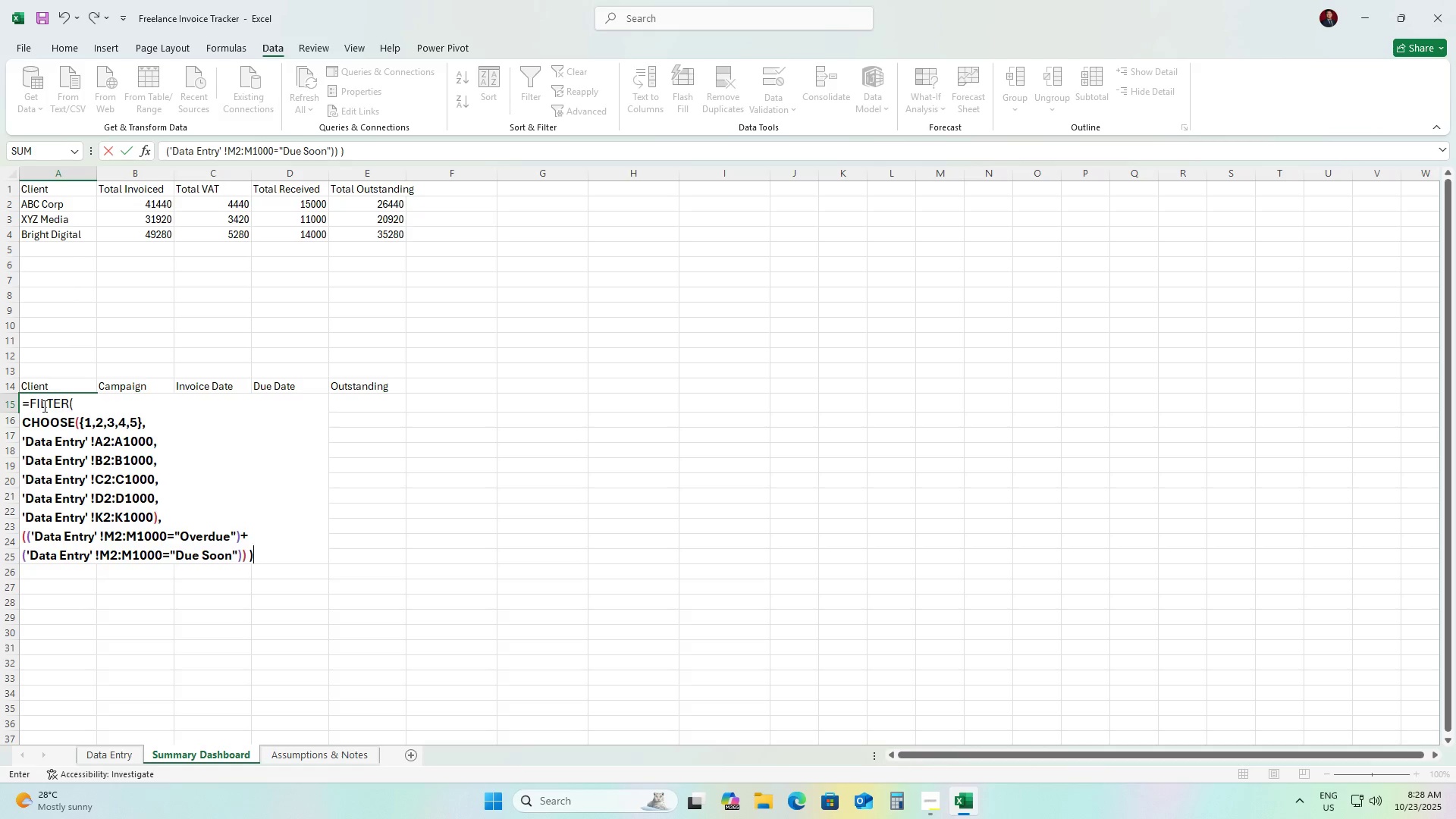 
key(Enter)
 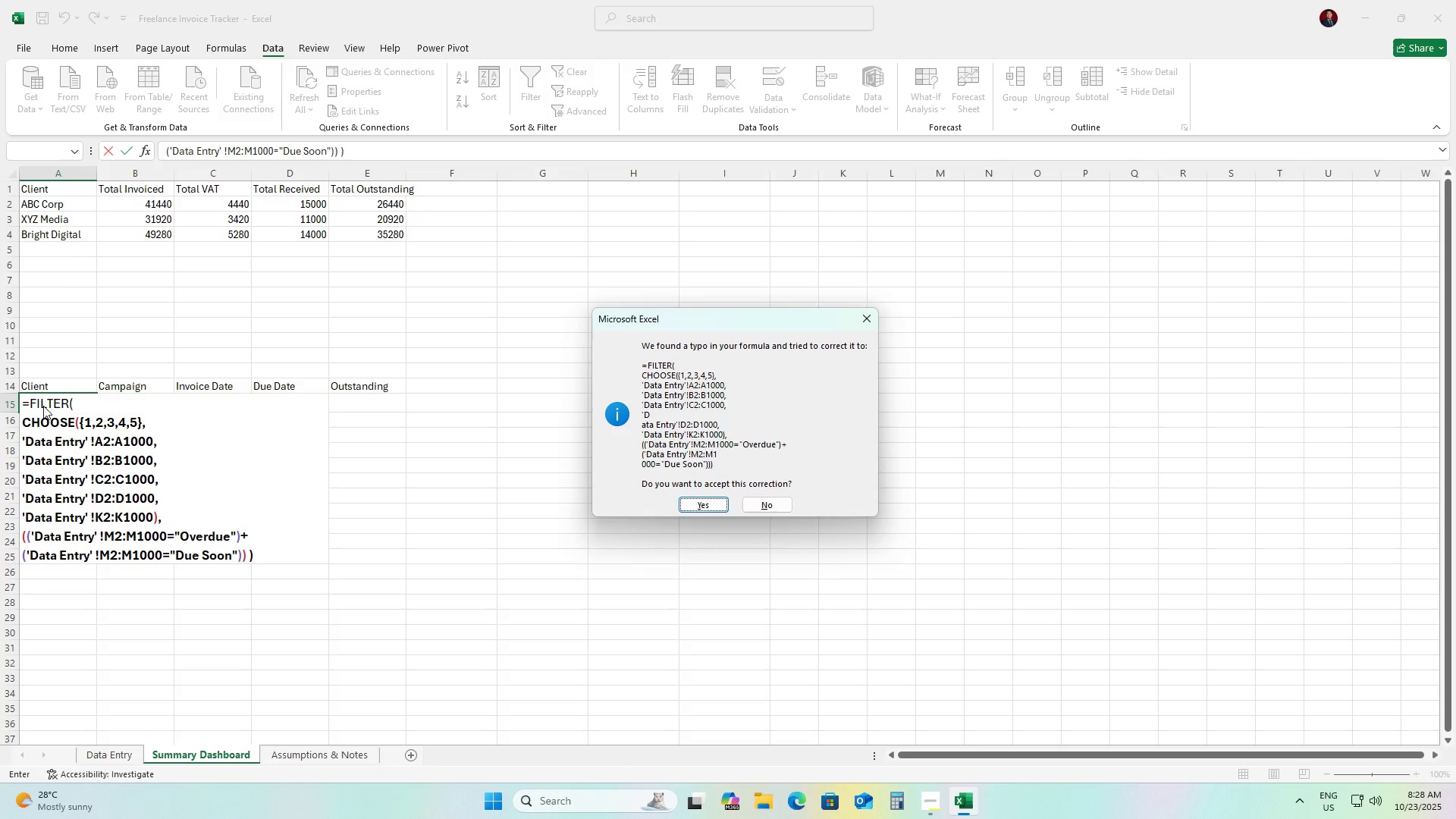 
key(Enter)
 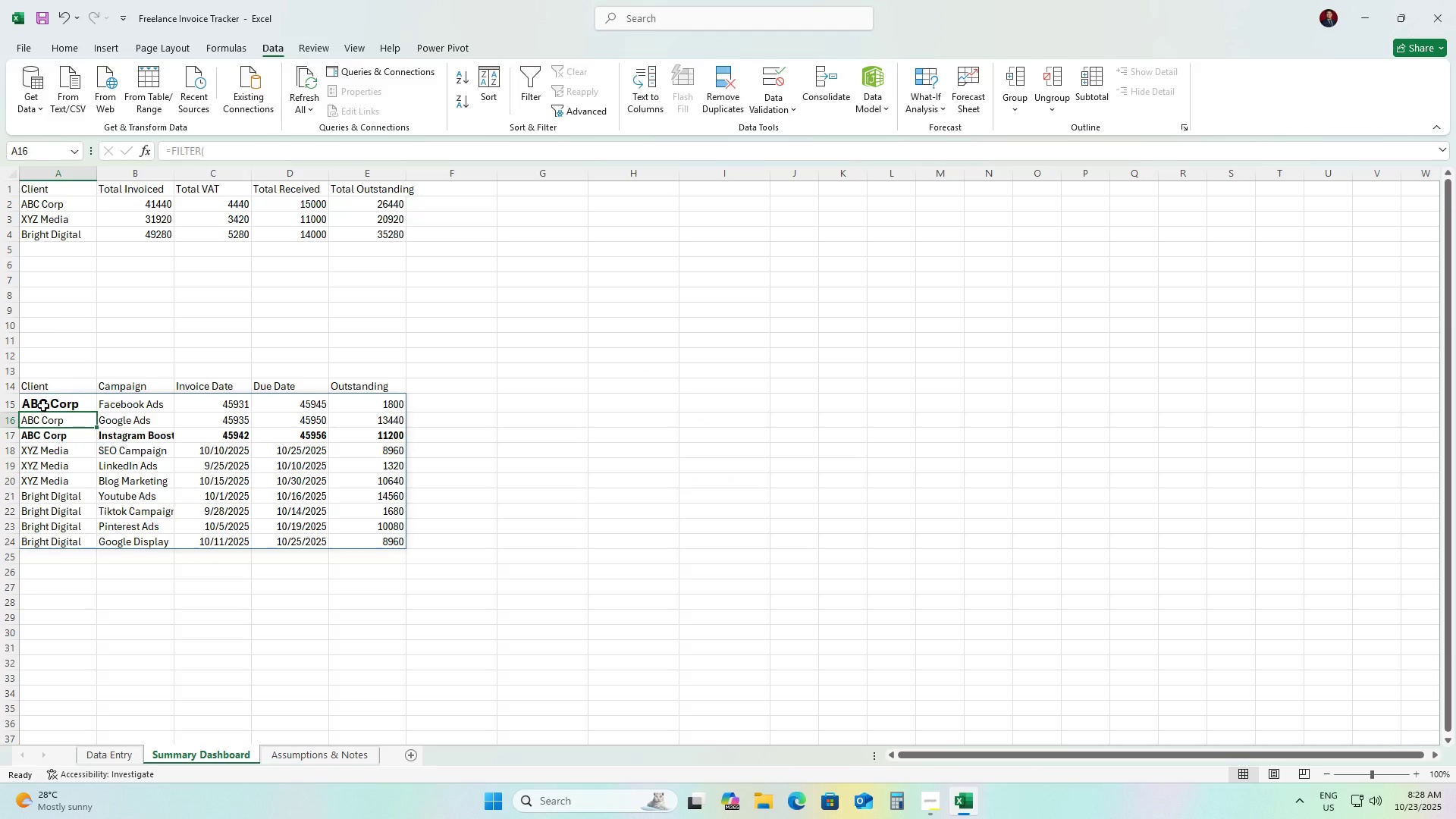 
wait(7.15)
 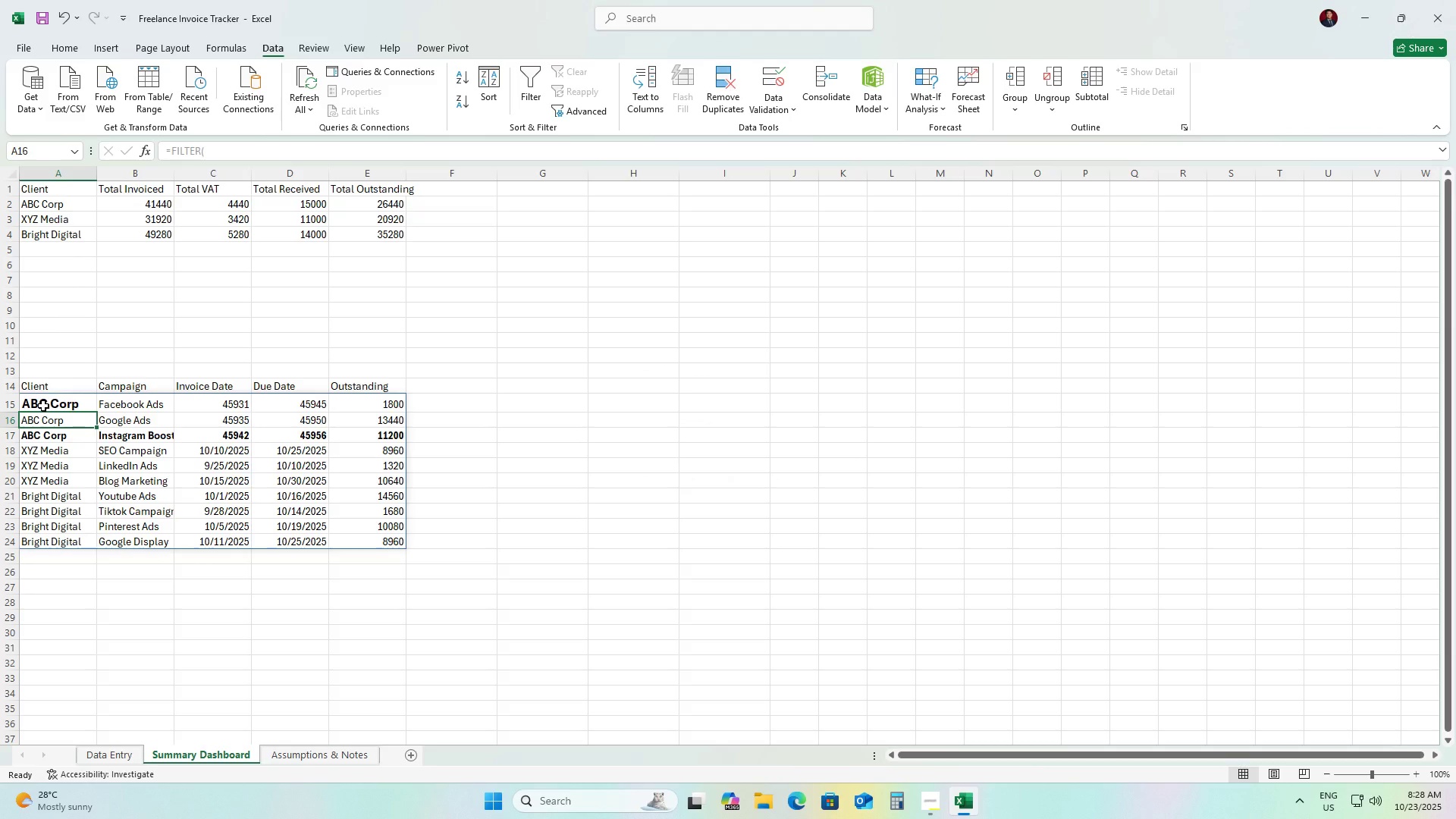 
key(ArrowDown)
 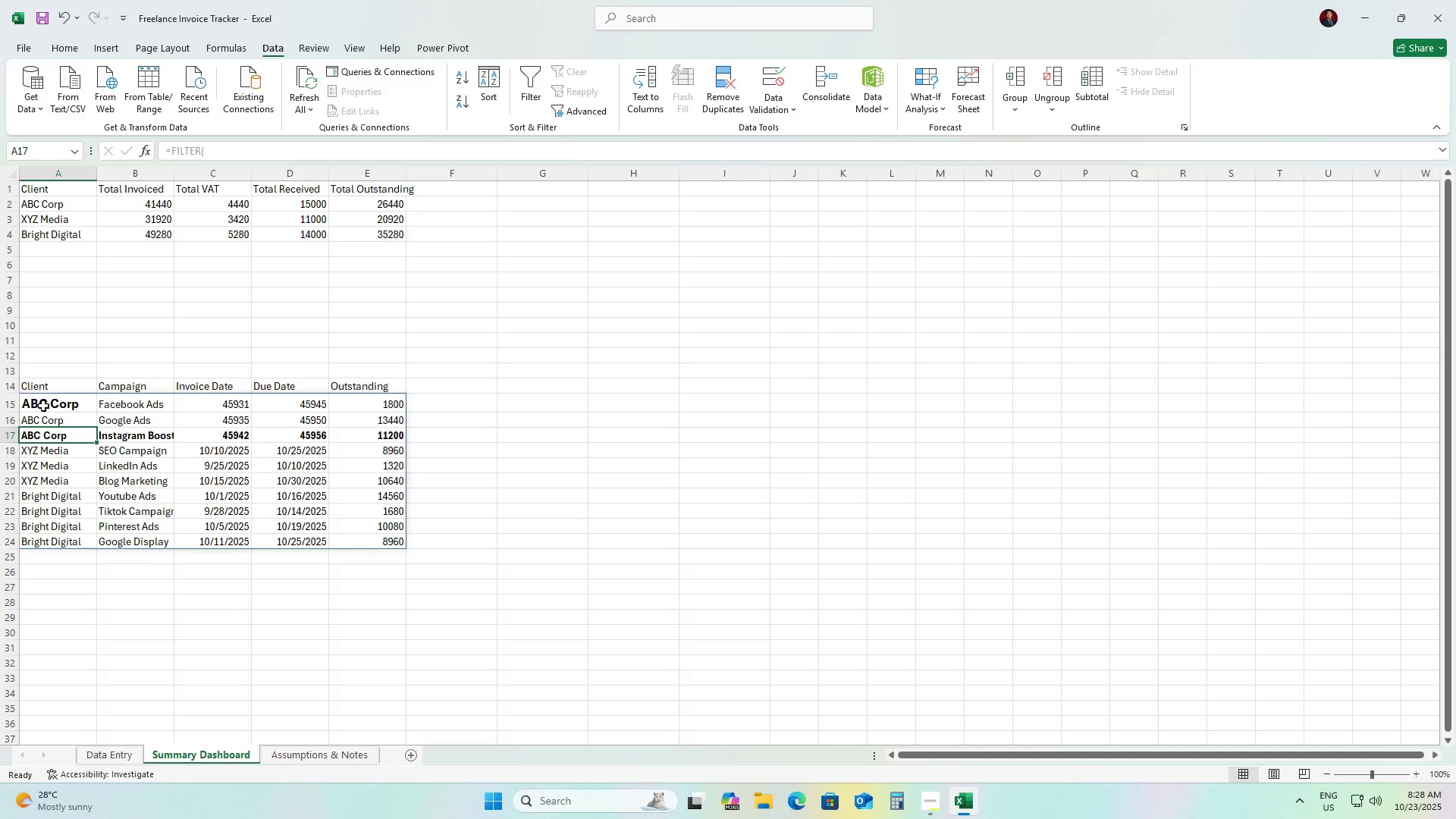 
hold_key(key=ControlLeft, duration=0.32)
 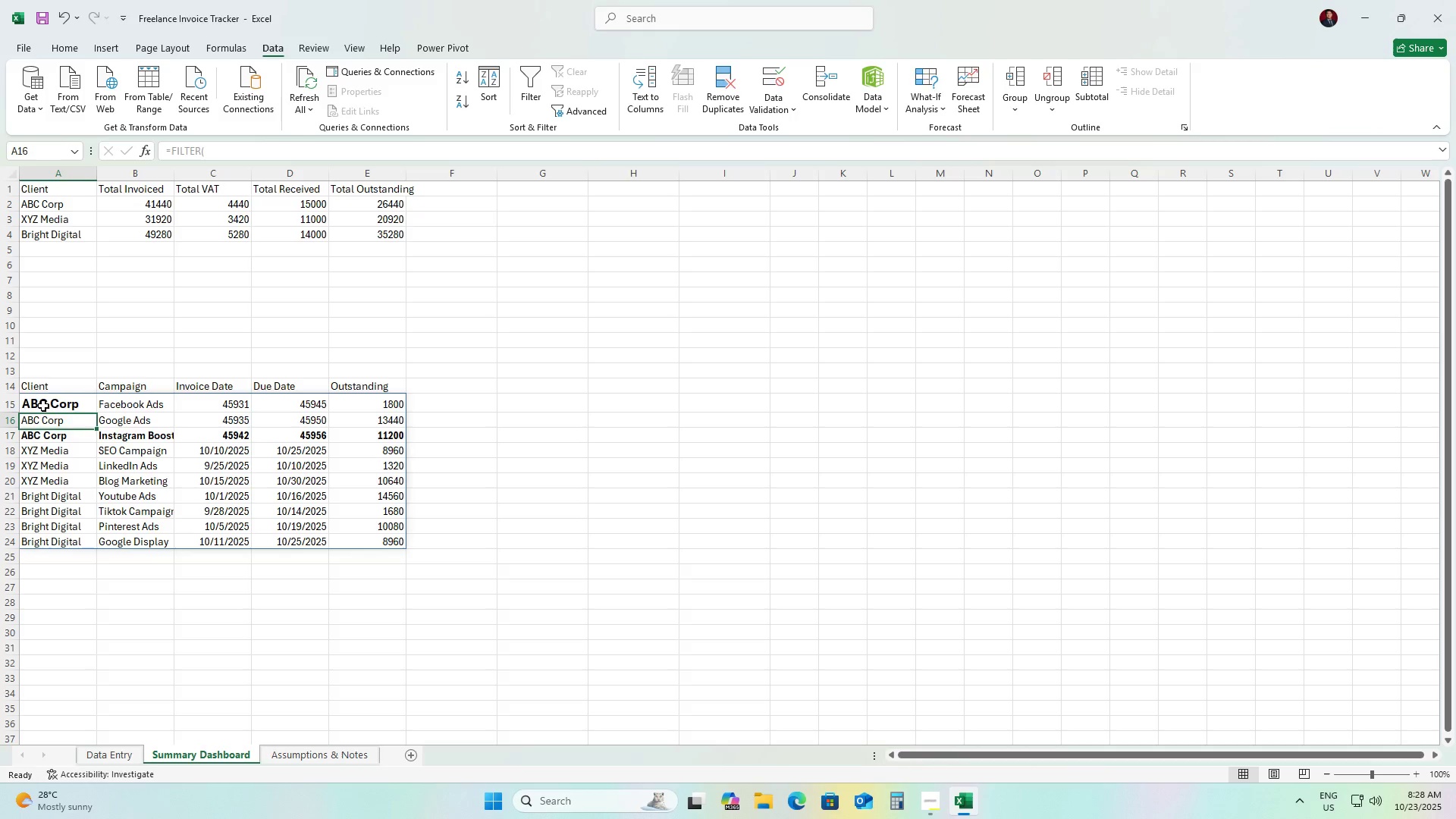 
key(ArrowUp)
 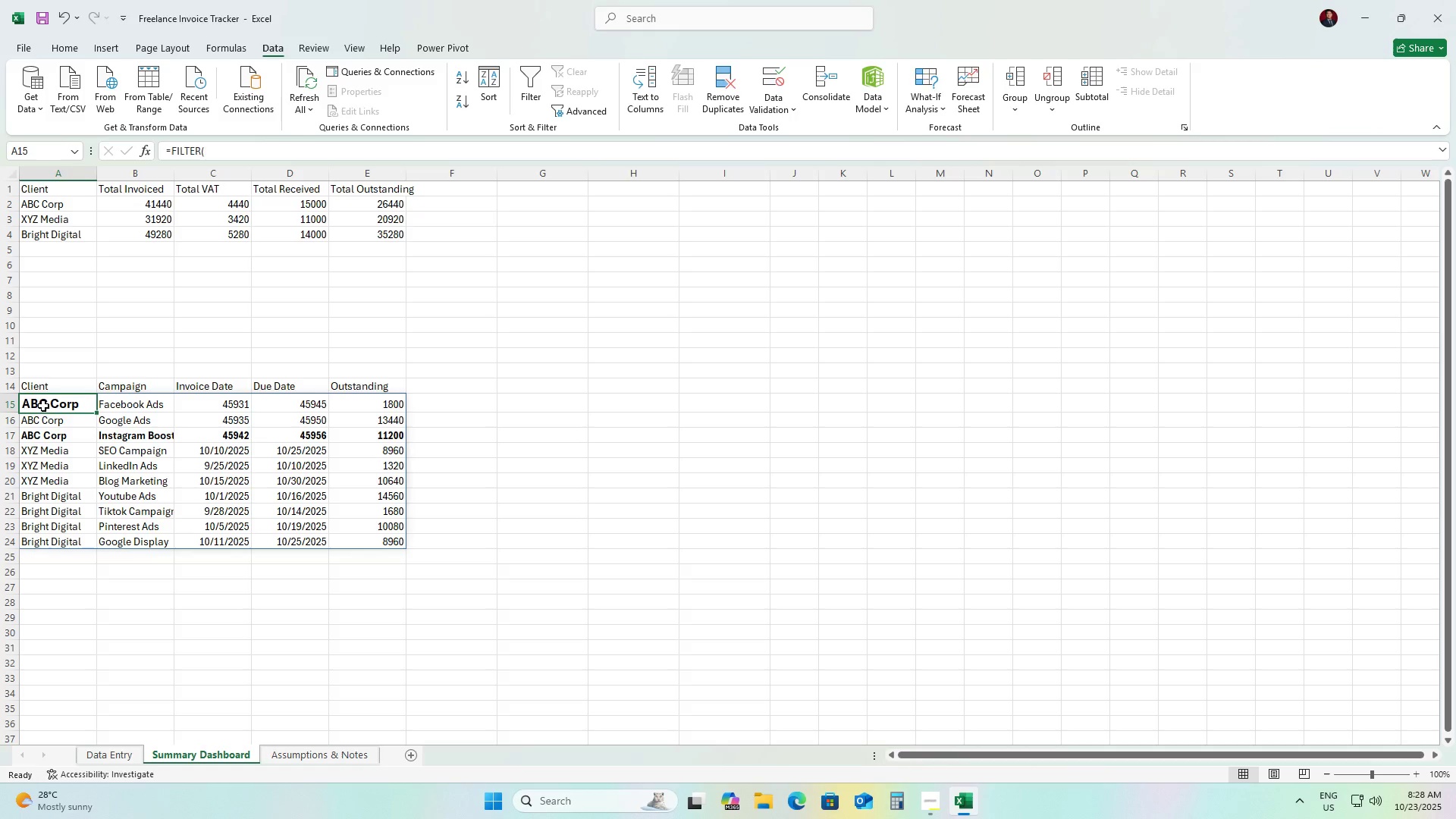 
key(ArrowUp)
 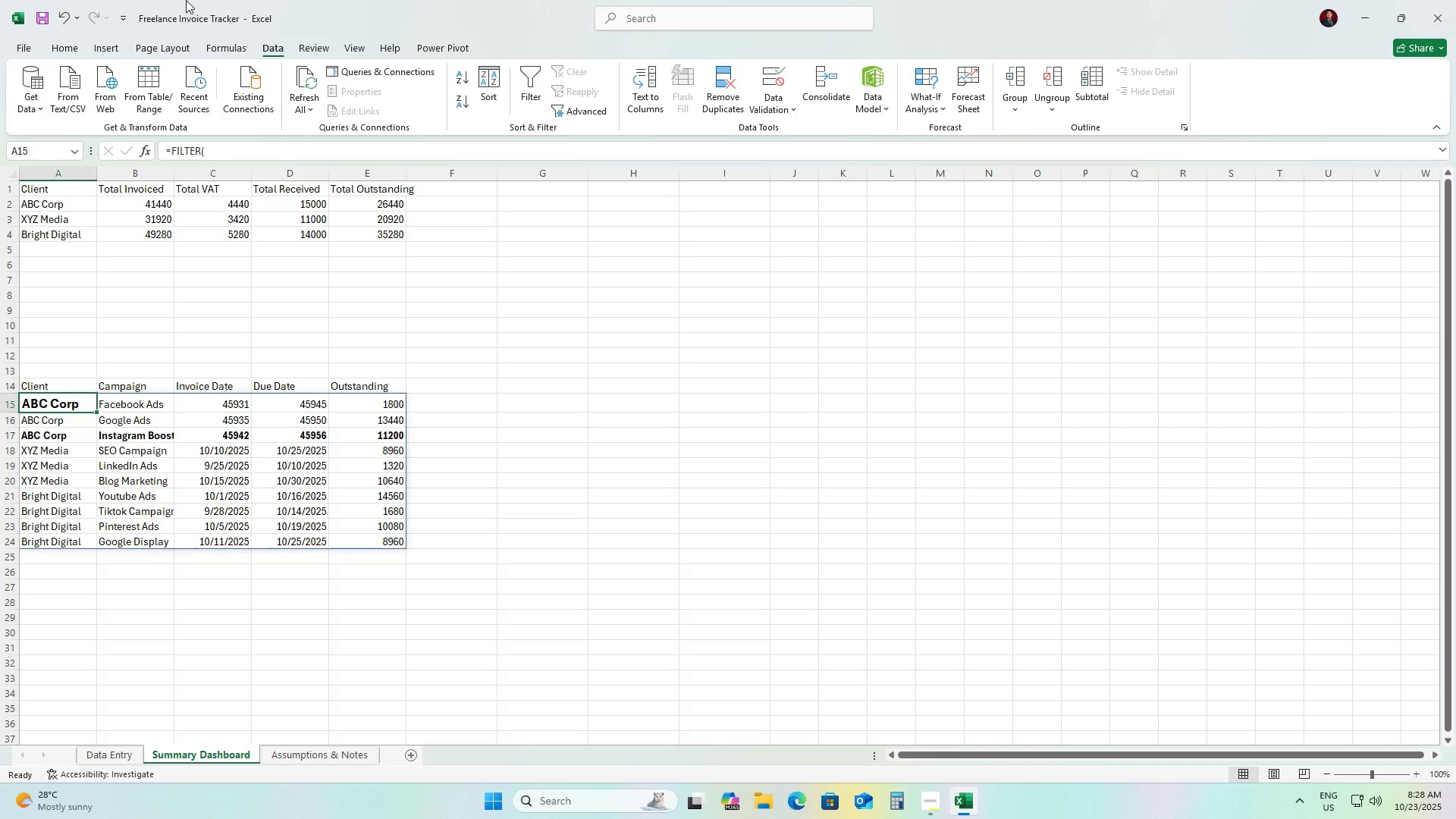 
left_click([67, 47])
 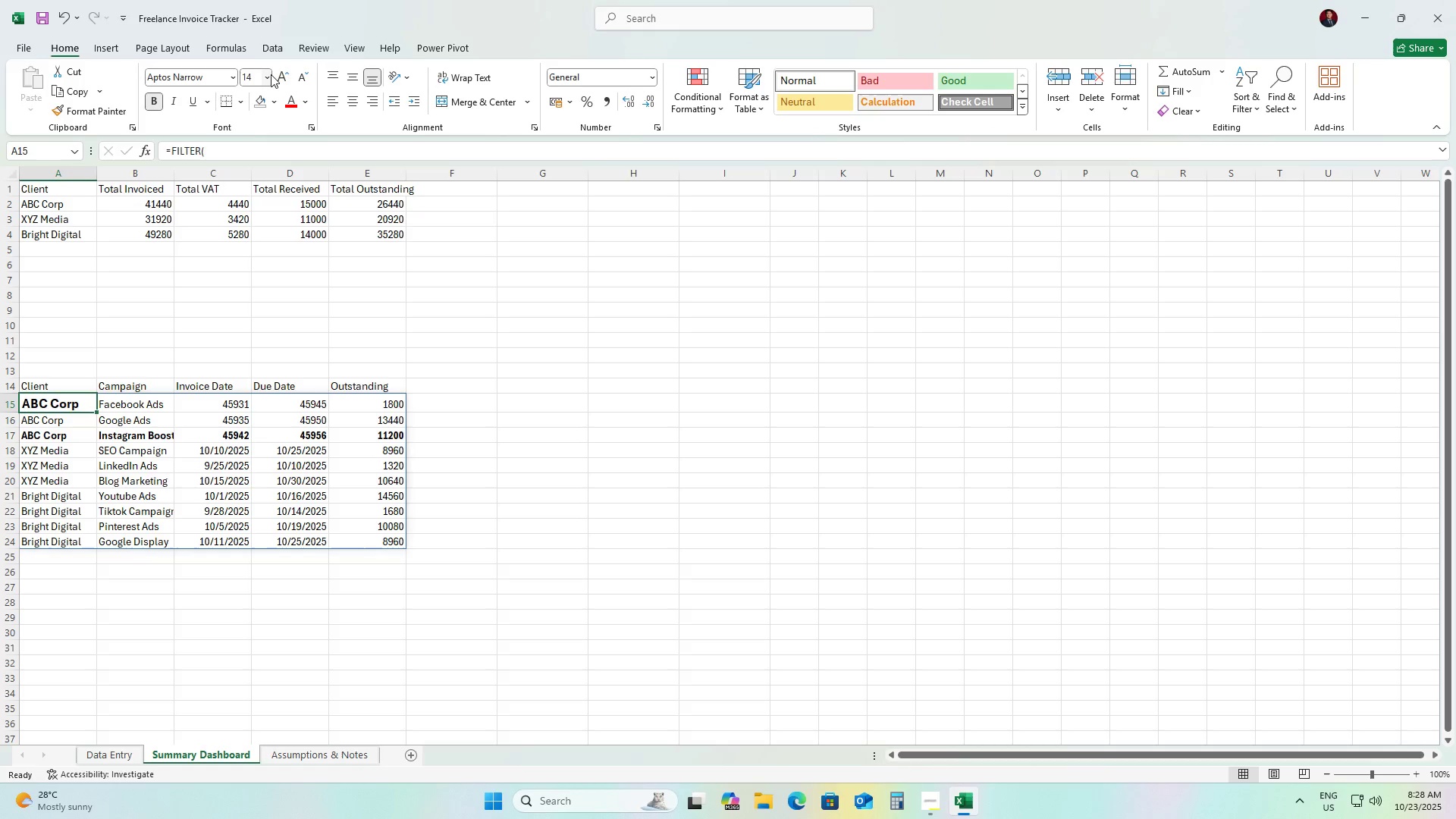 
left_click([271, 75])
 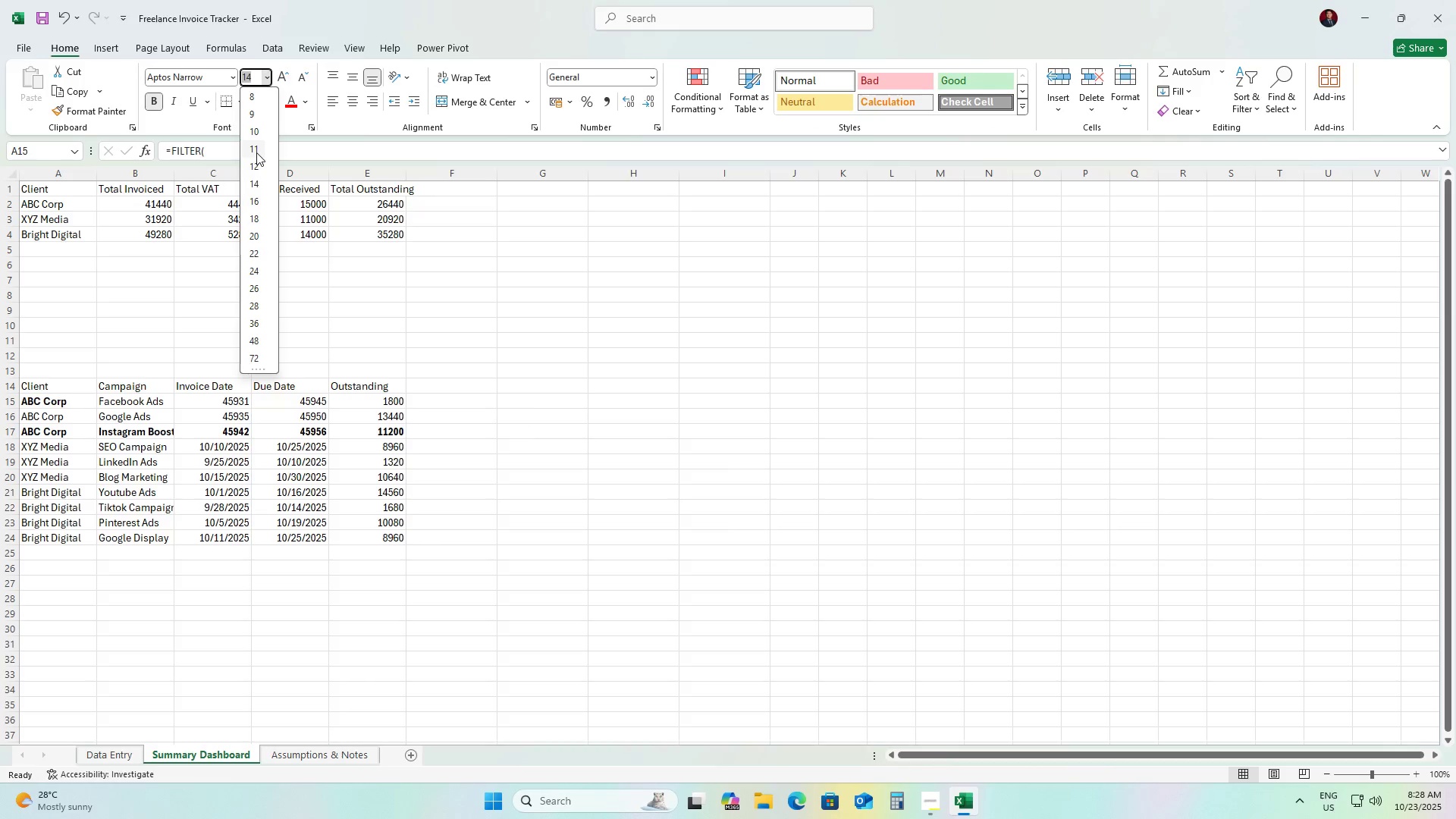 
left_click([256, 152])
 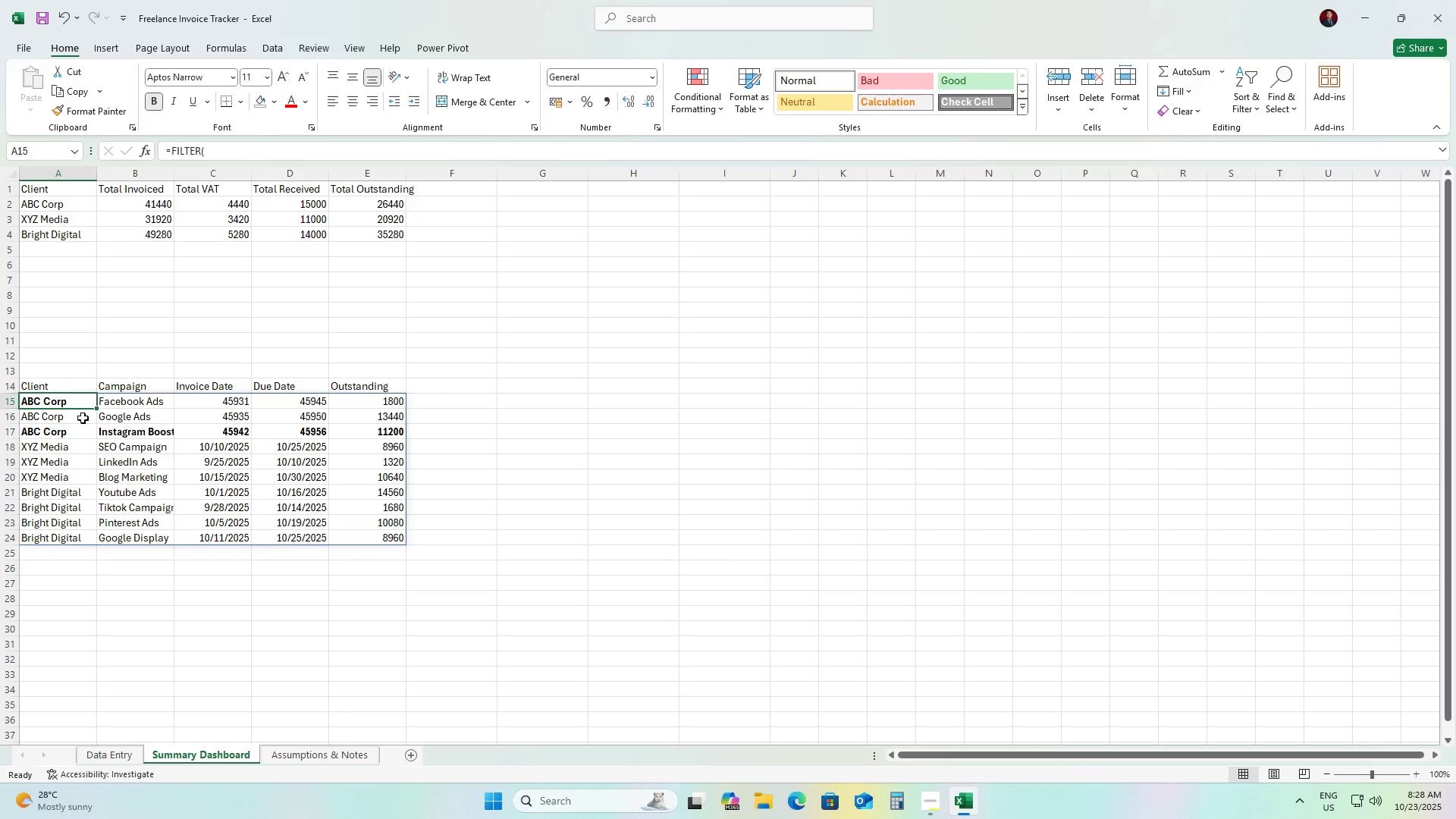 
key(Control+B)
 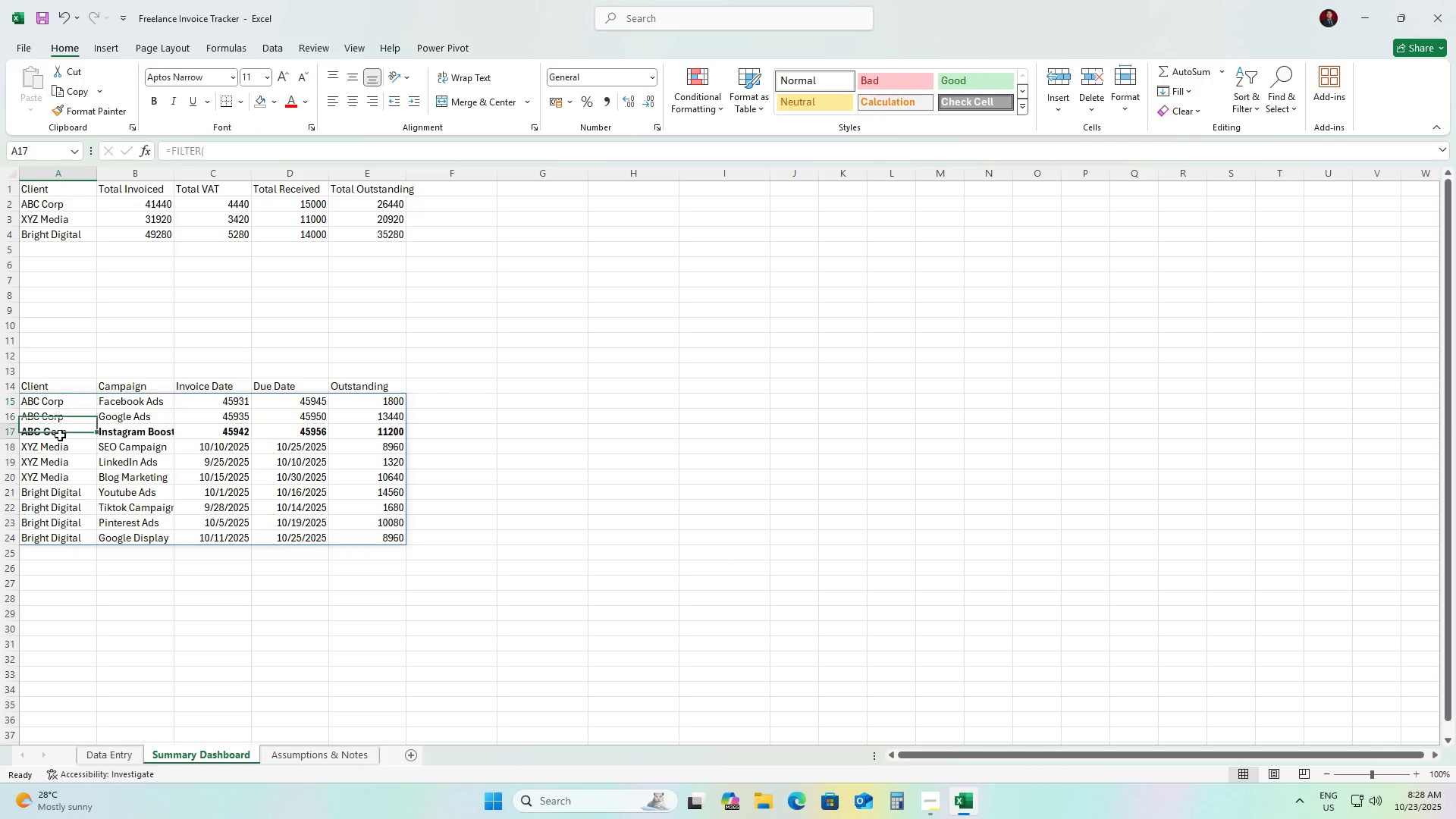 
left_click([60, 435])
 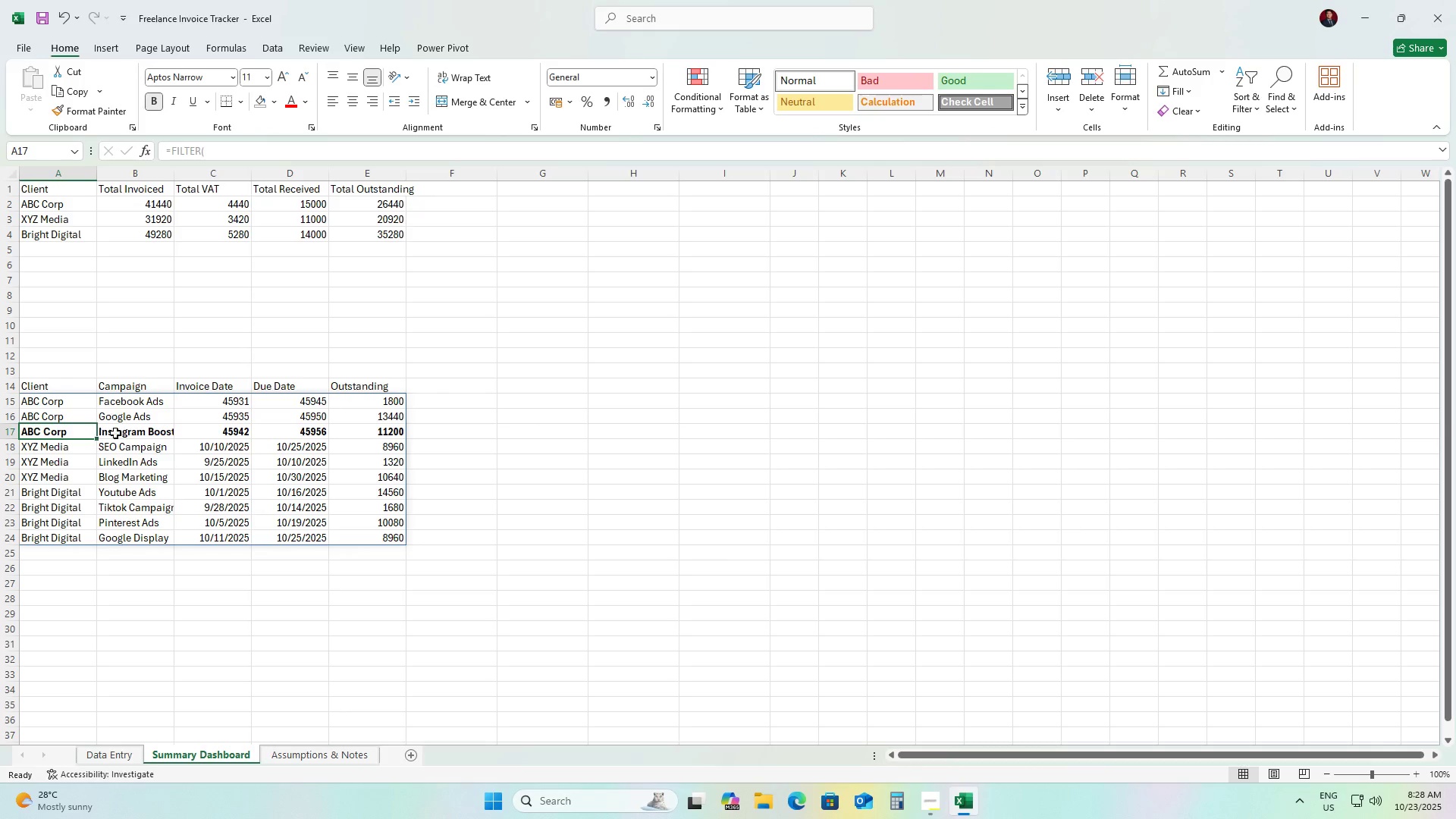 
key(Control+ControlLeft)
 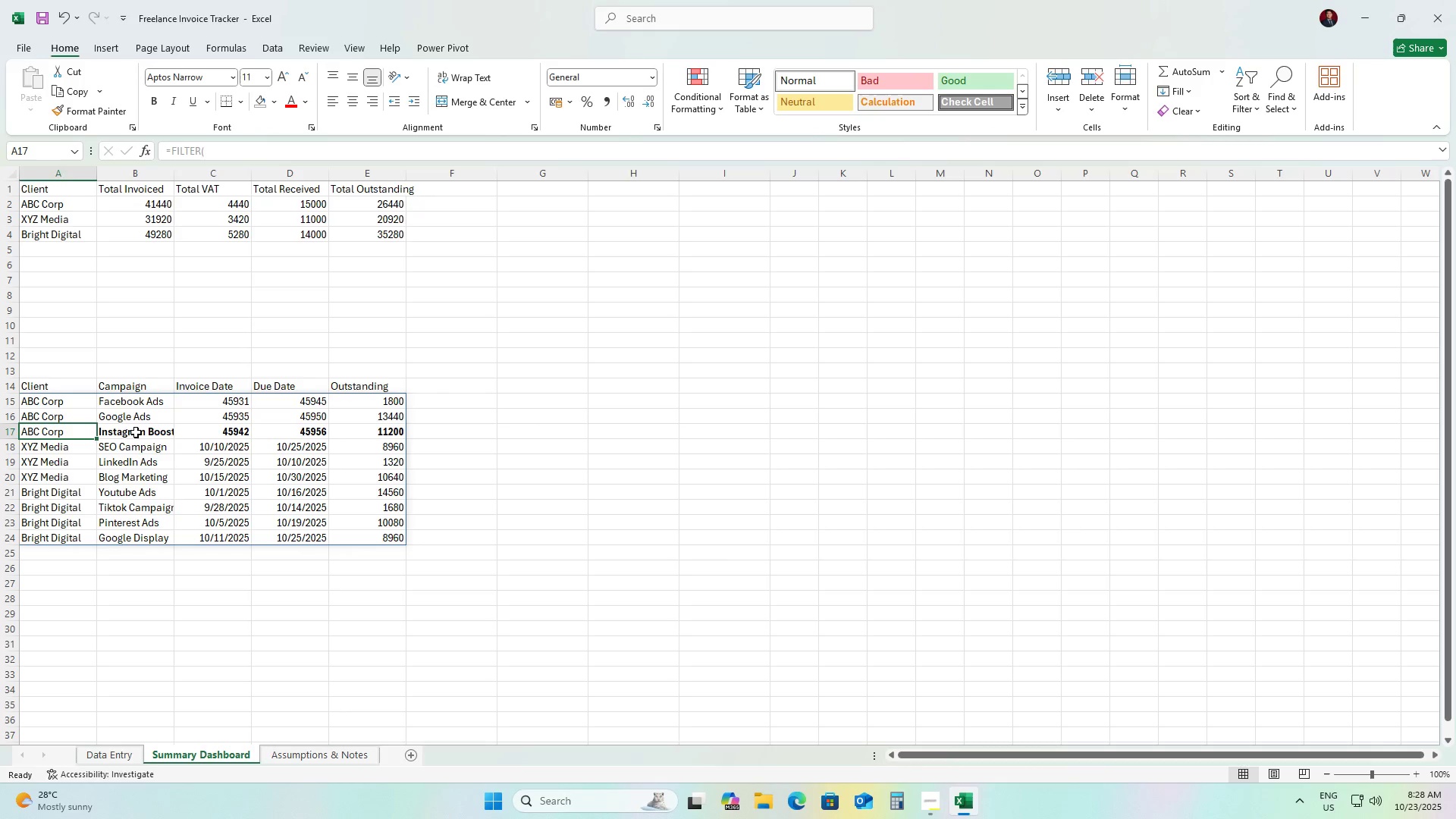 
key(Control+B)
 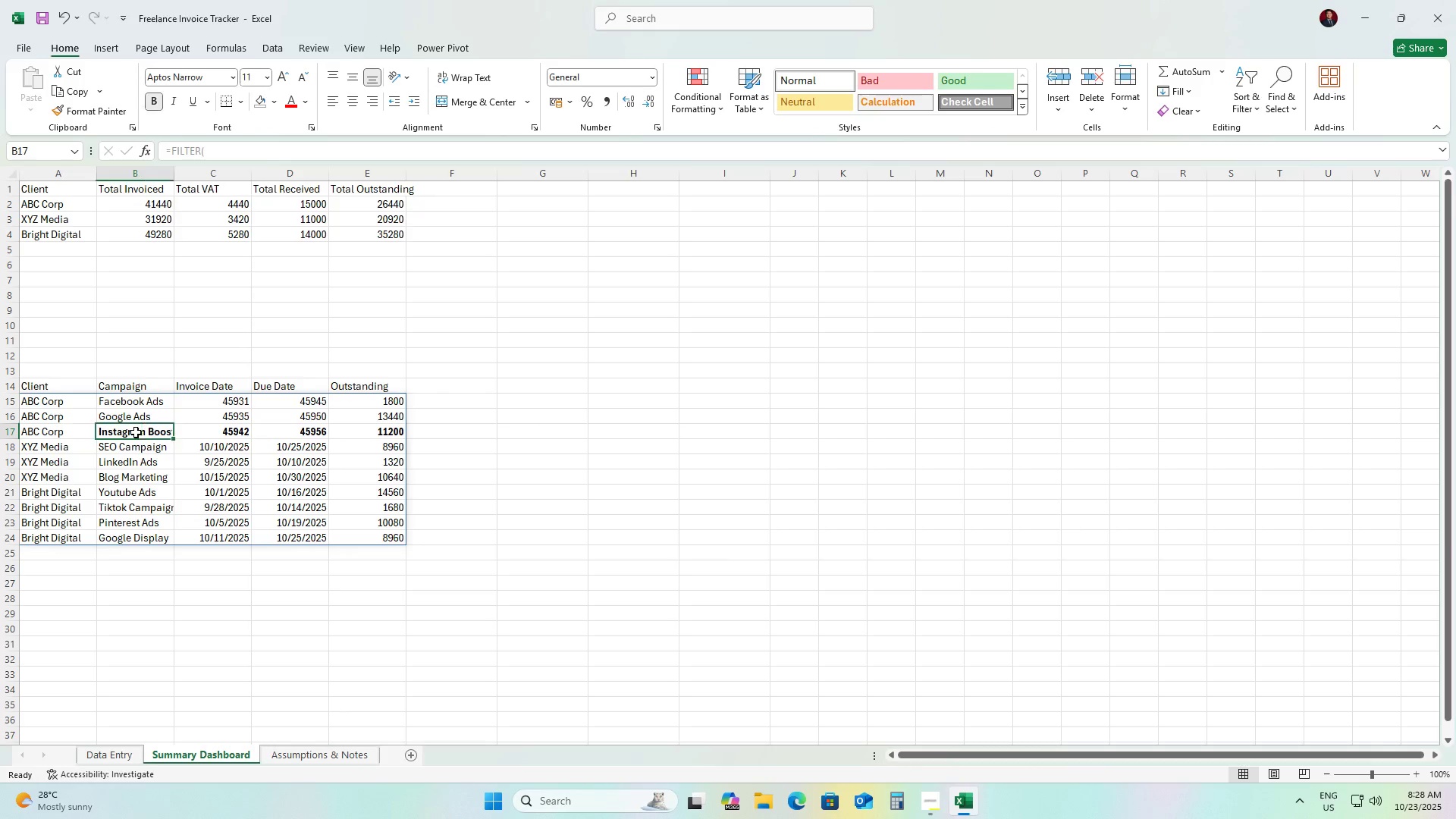 
left_click([136, 432])
 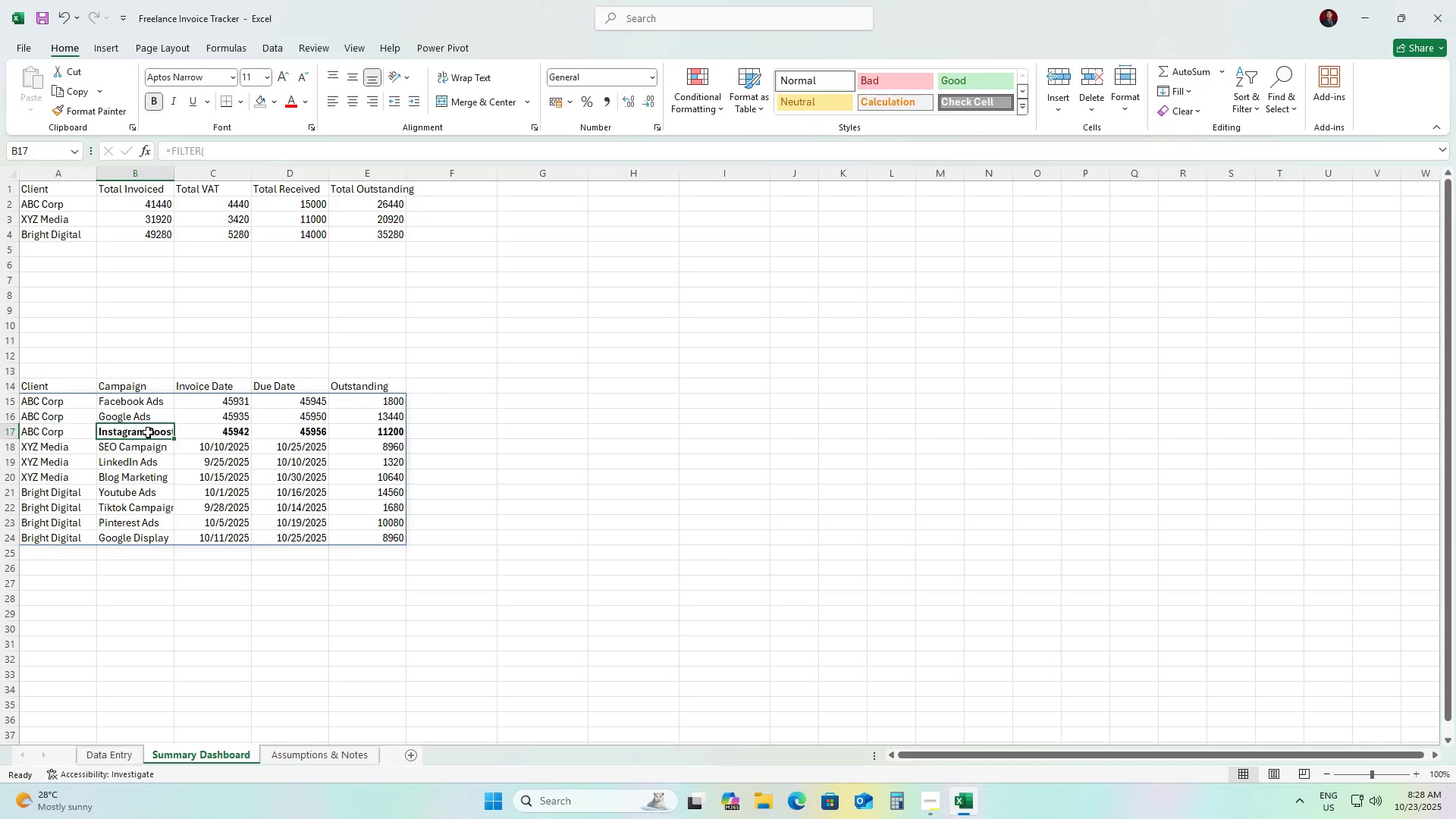 
key(Control+ControlLeft)
 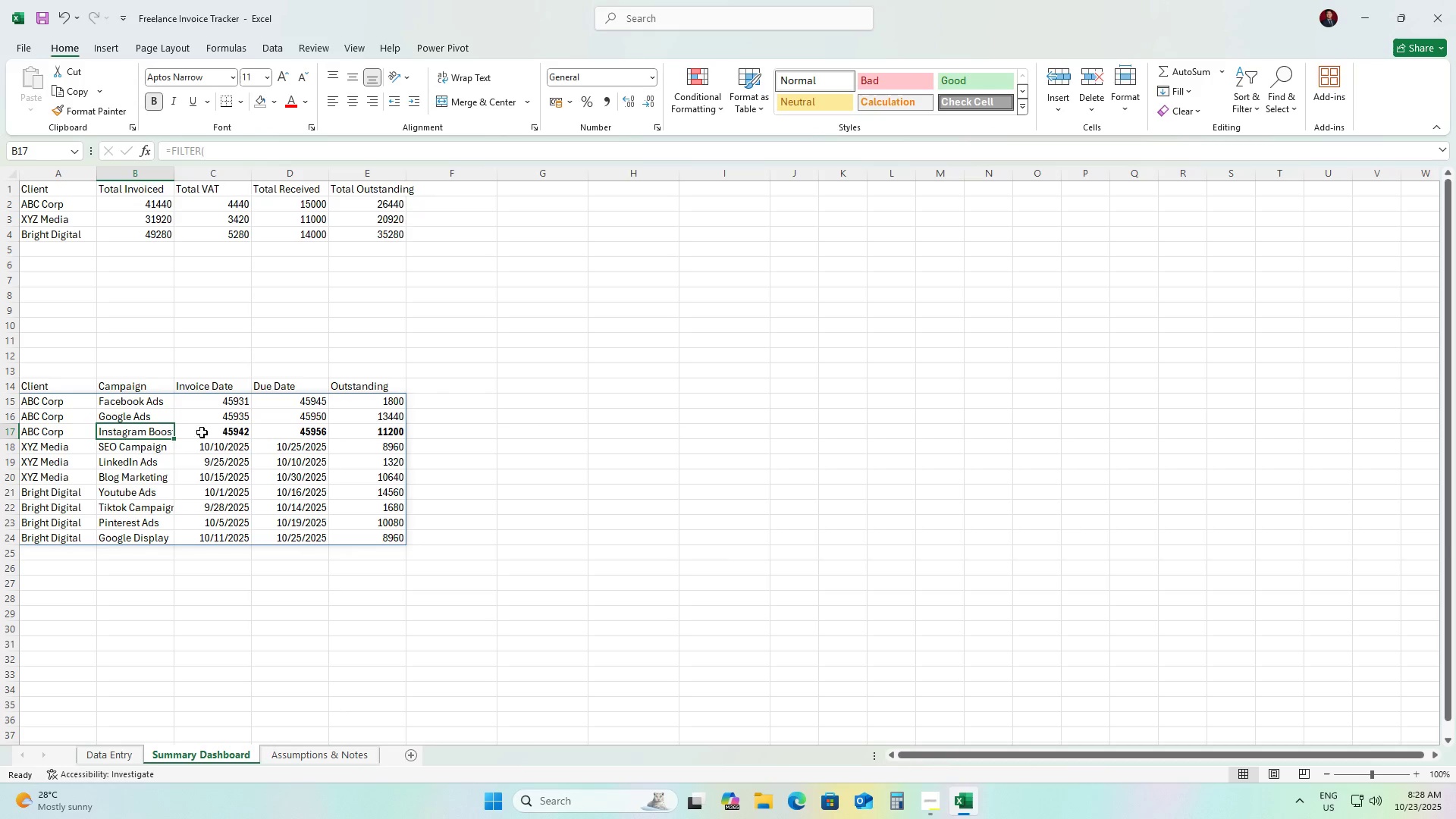 
key(Control+B)
 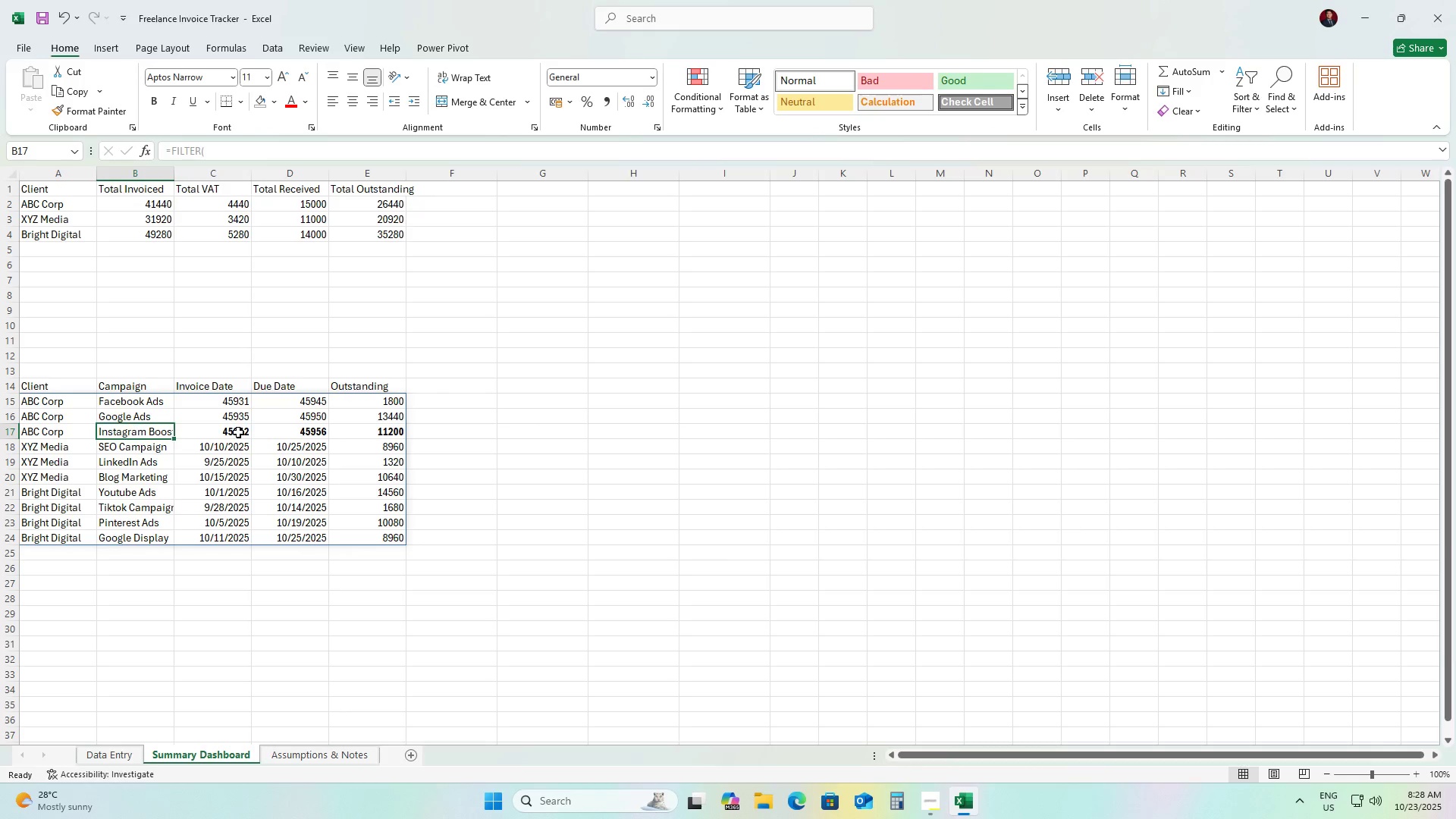 
left_click([238, 432])
 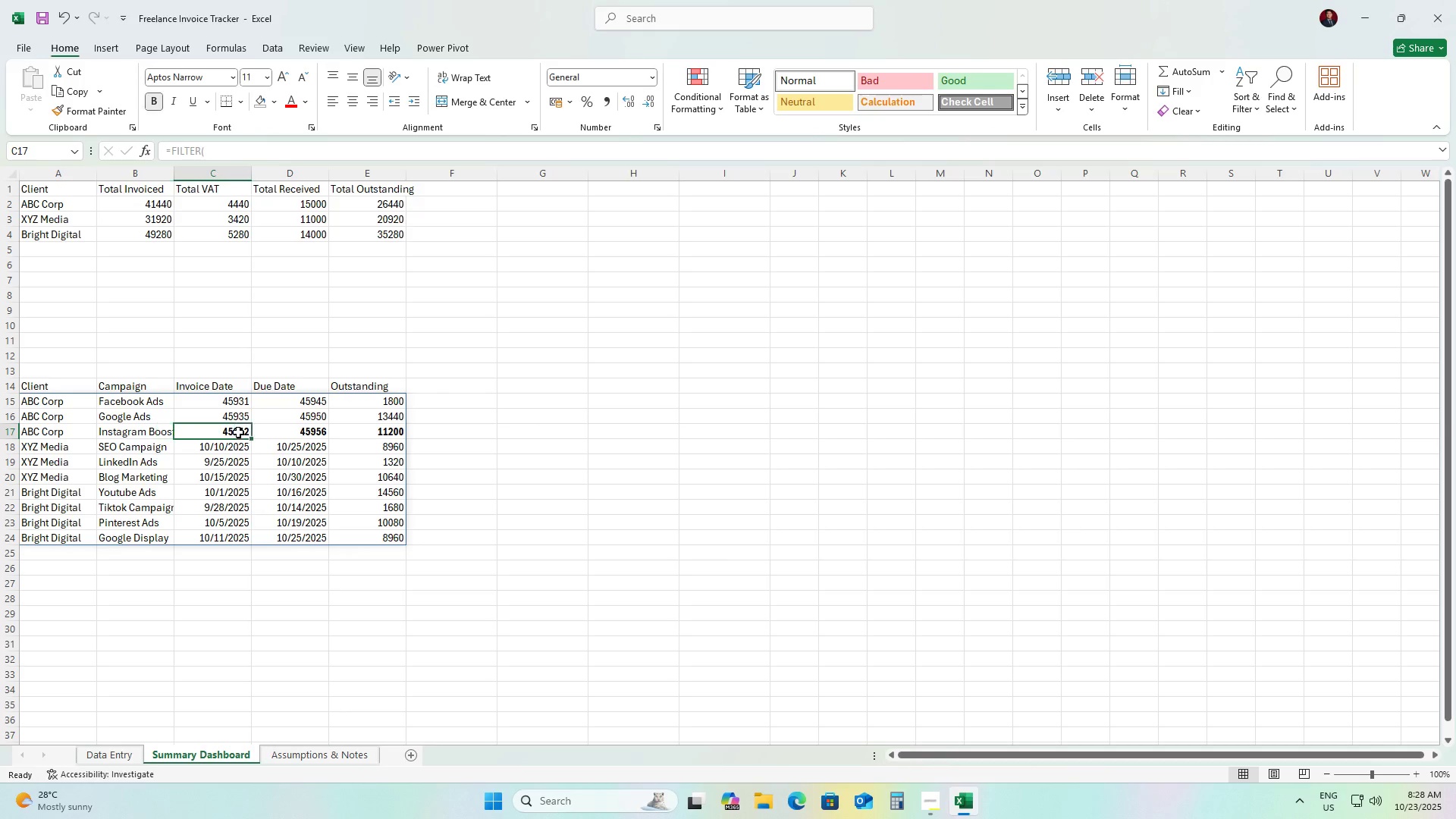 
key(Control+ControlLeft)
 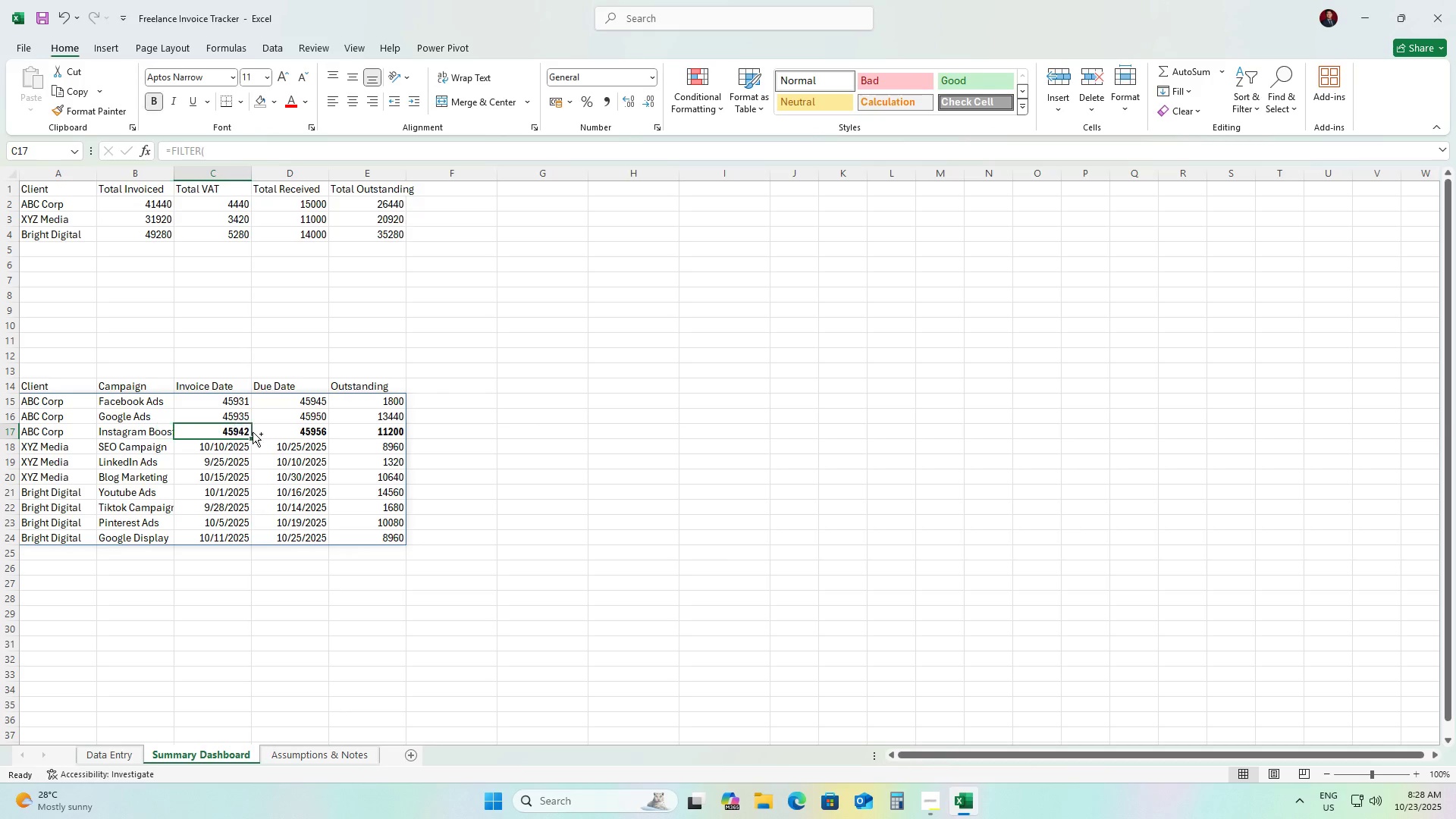 
key(Control+B)
 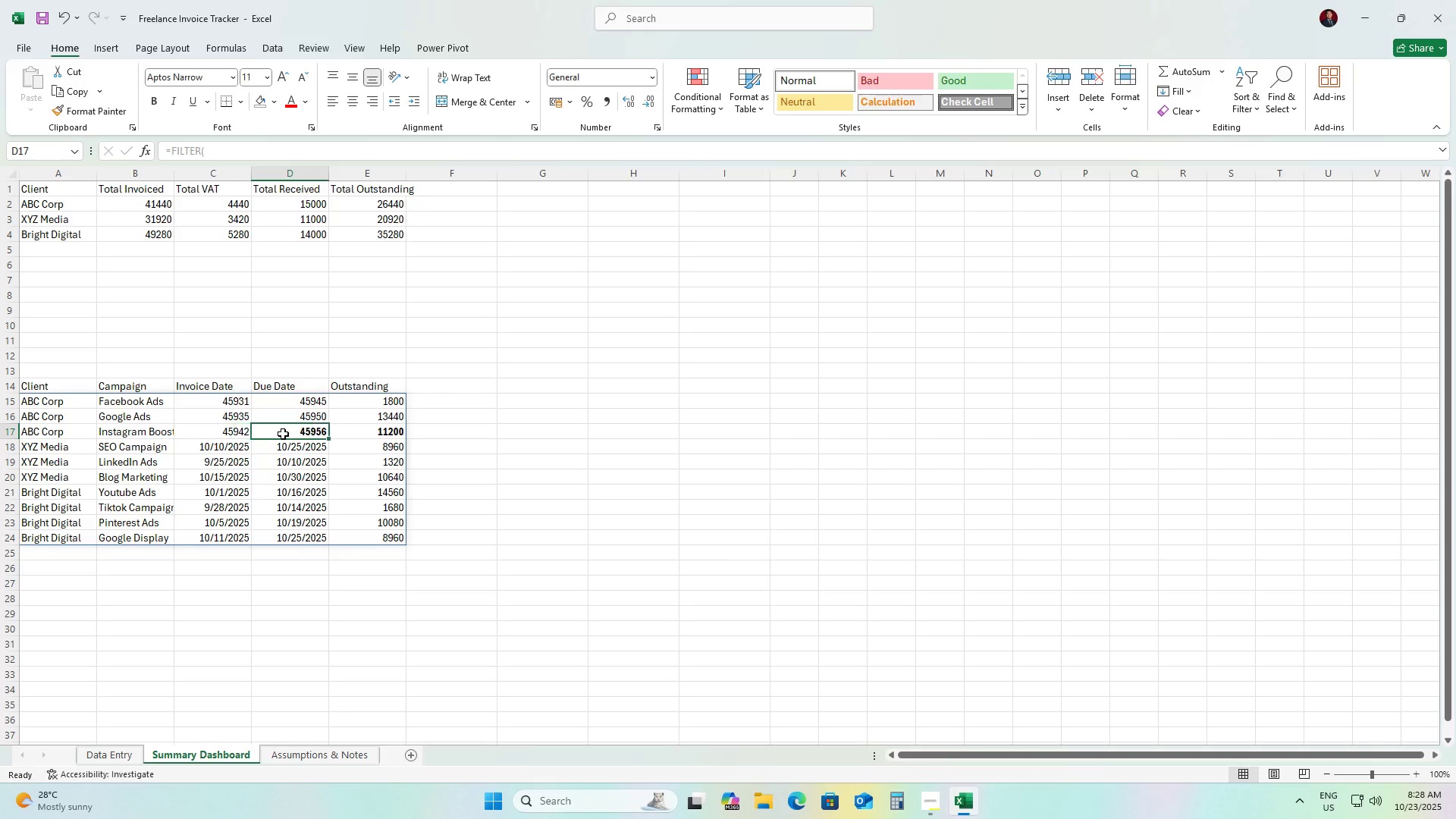 
double_click([283, 434])
 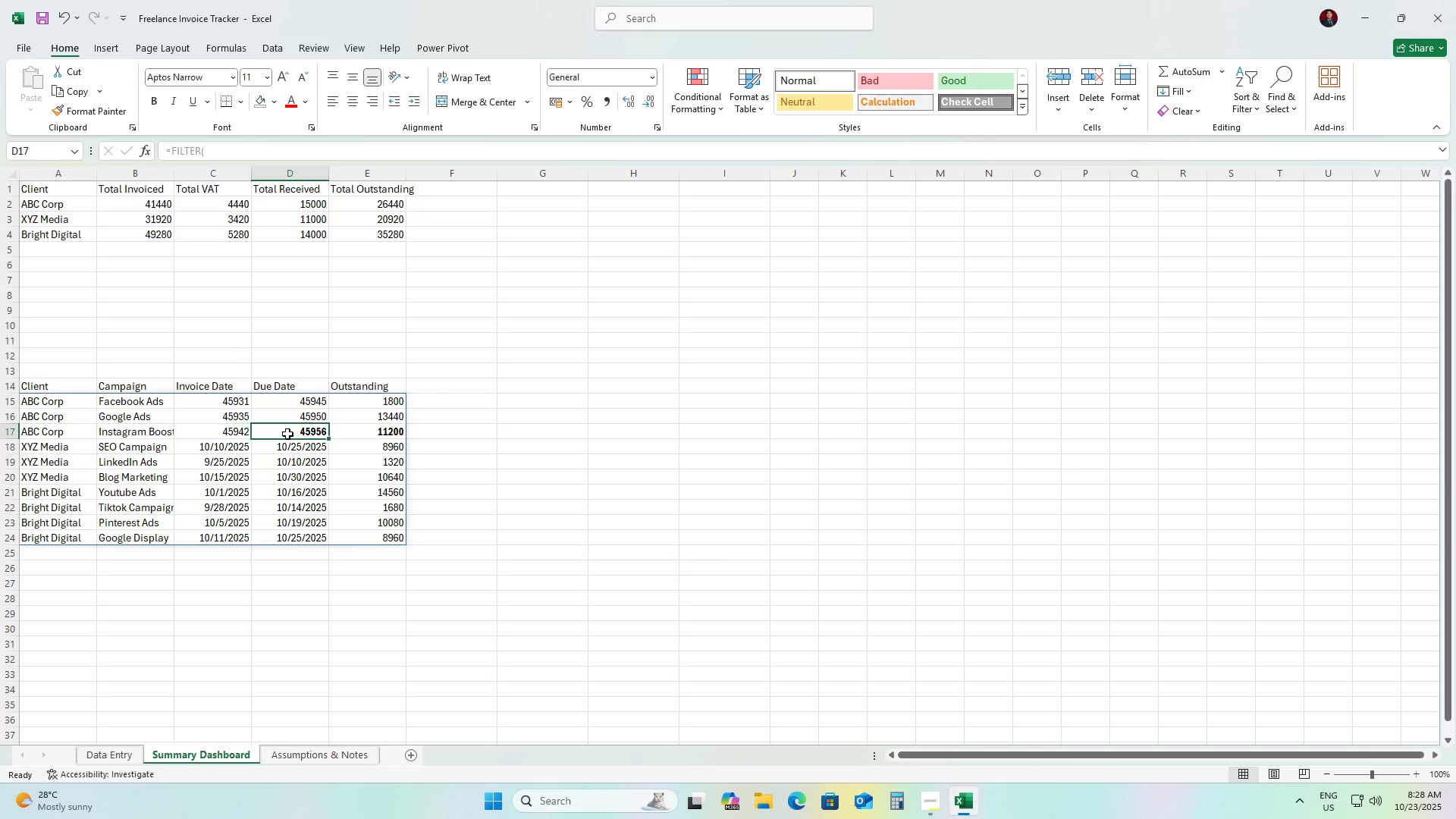 
key(Control+ControlLeft)
 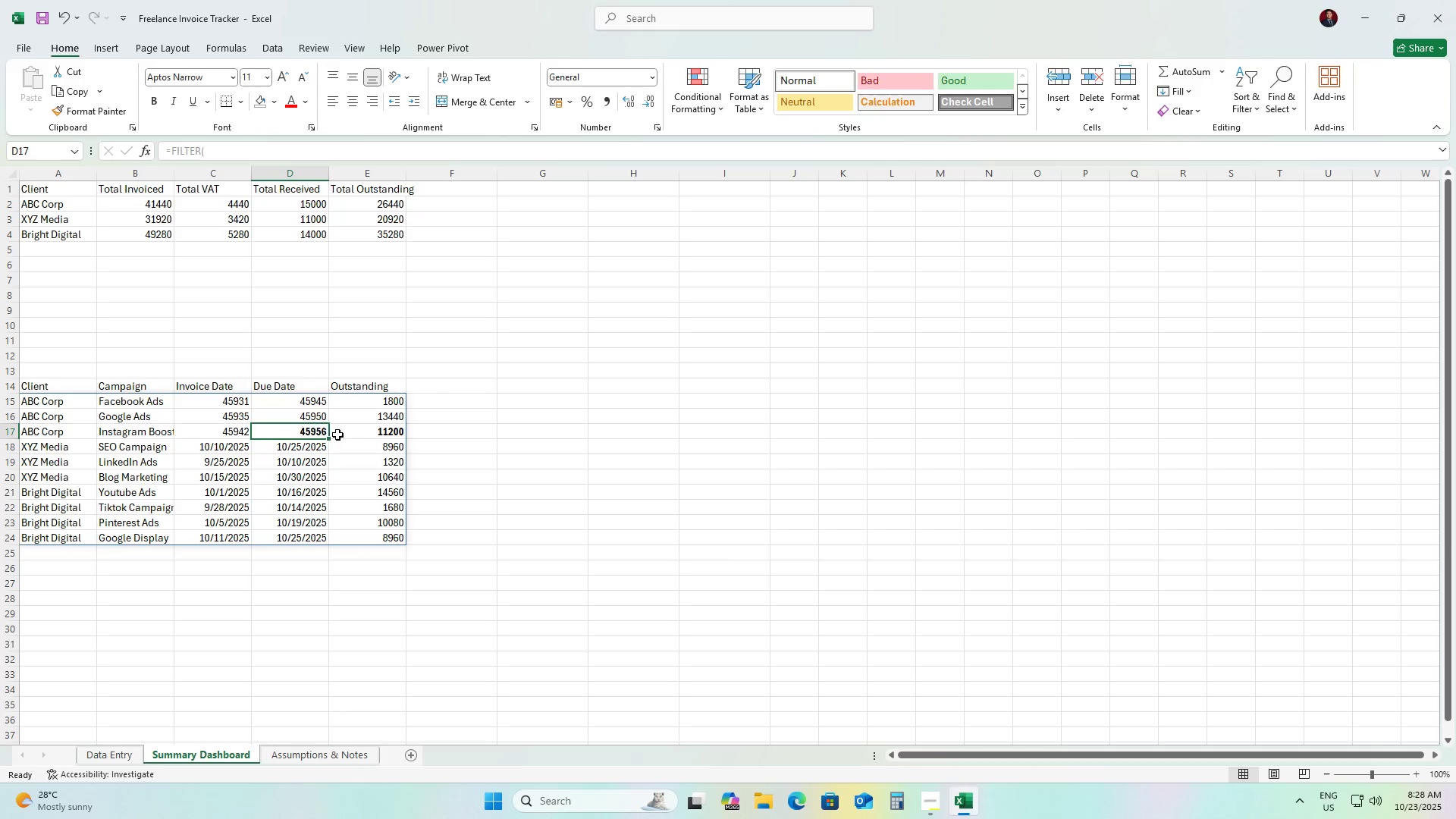 
key(Control+B)
 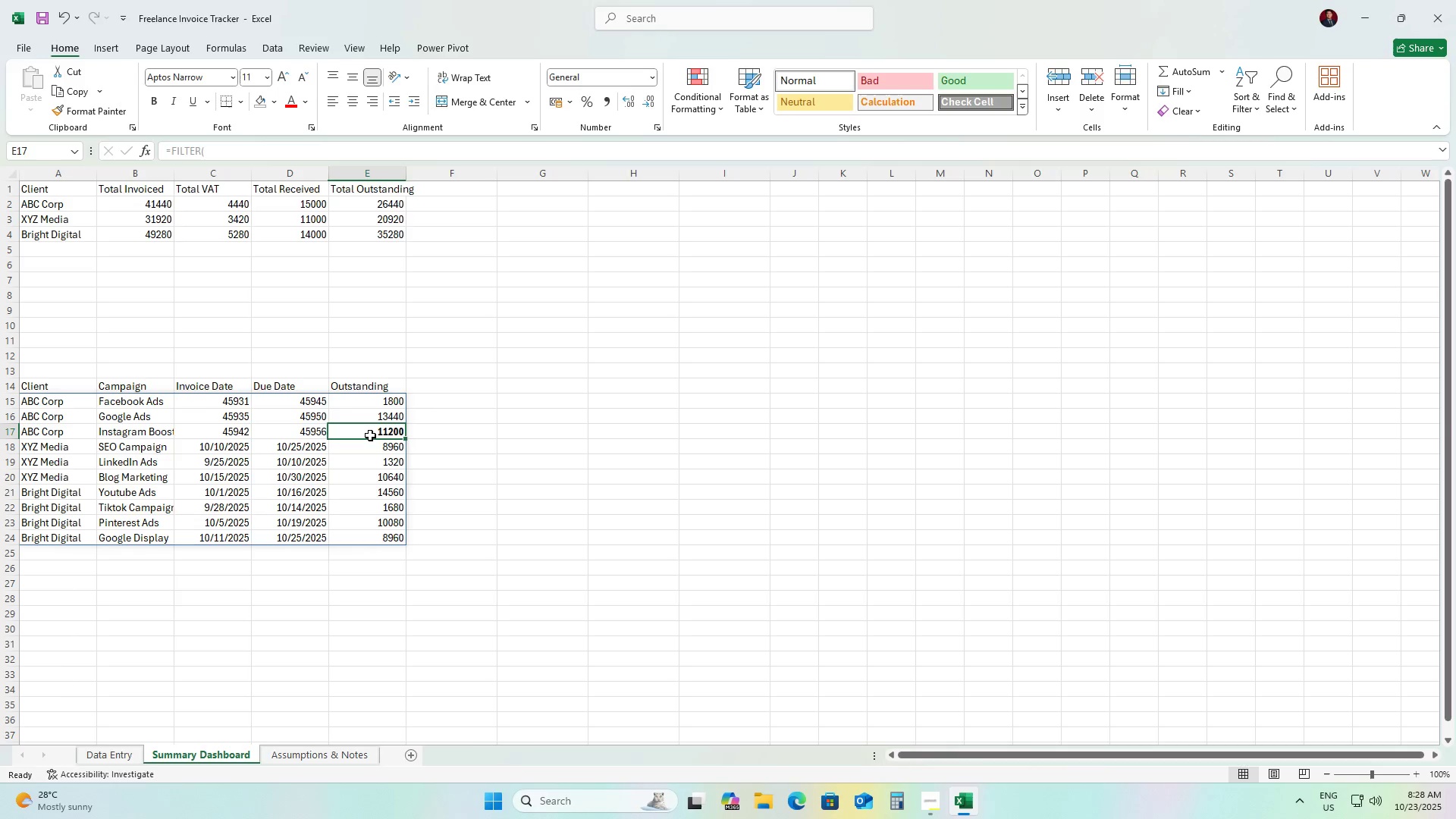 
left_click([370, 435])
 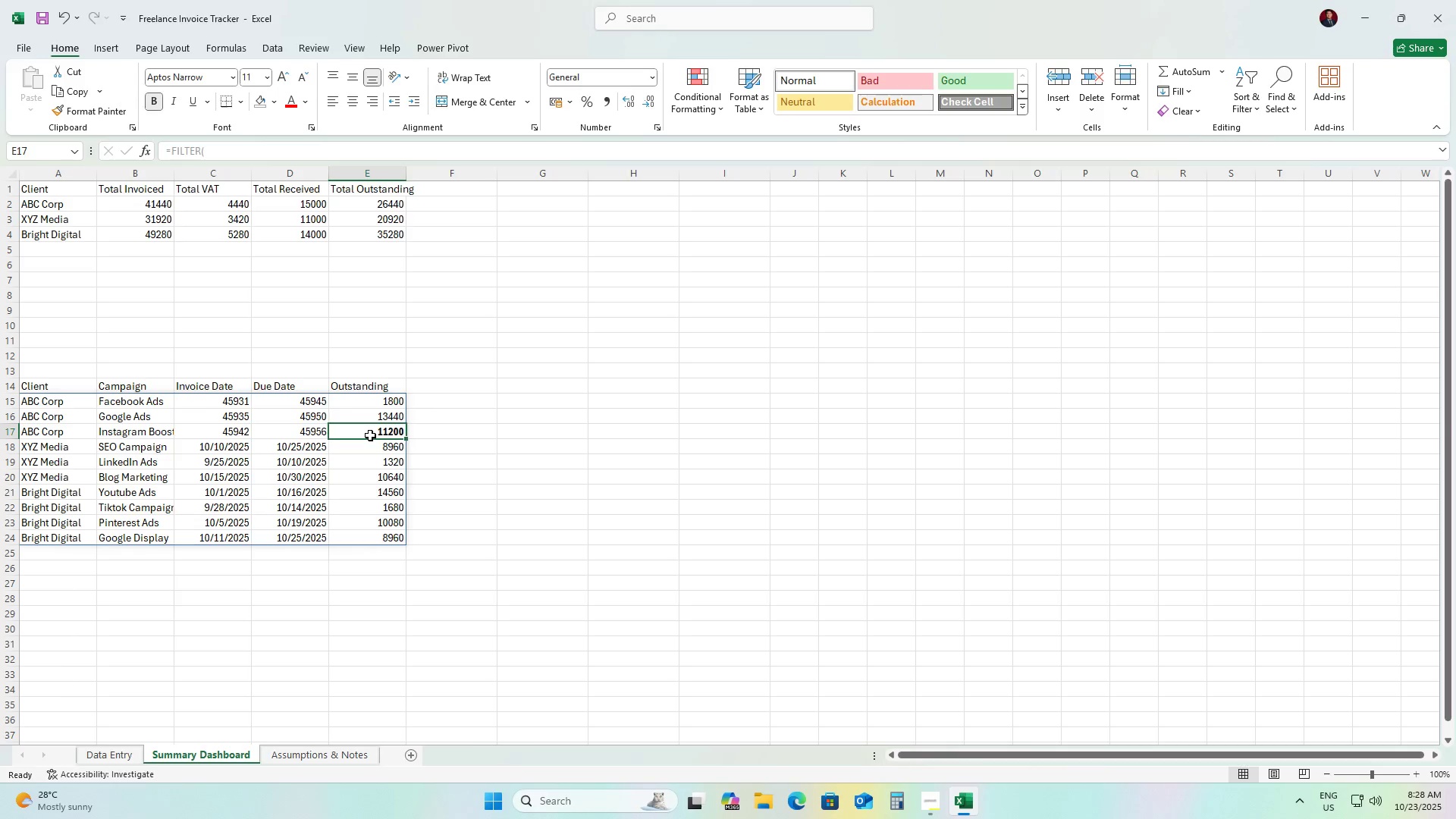 
key(Control+ControlLeft)
 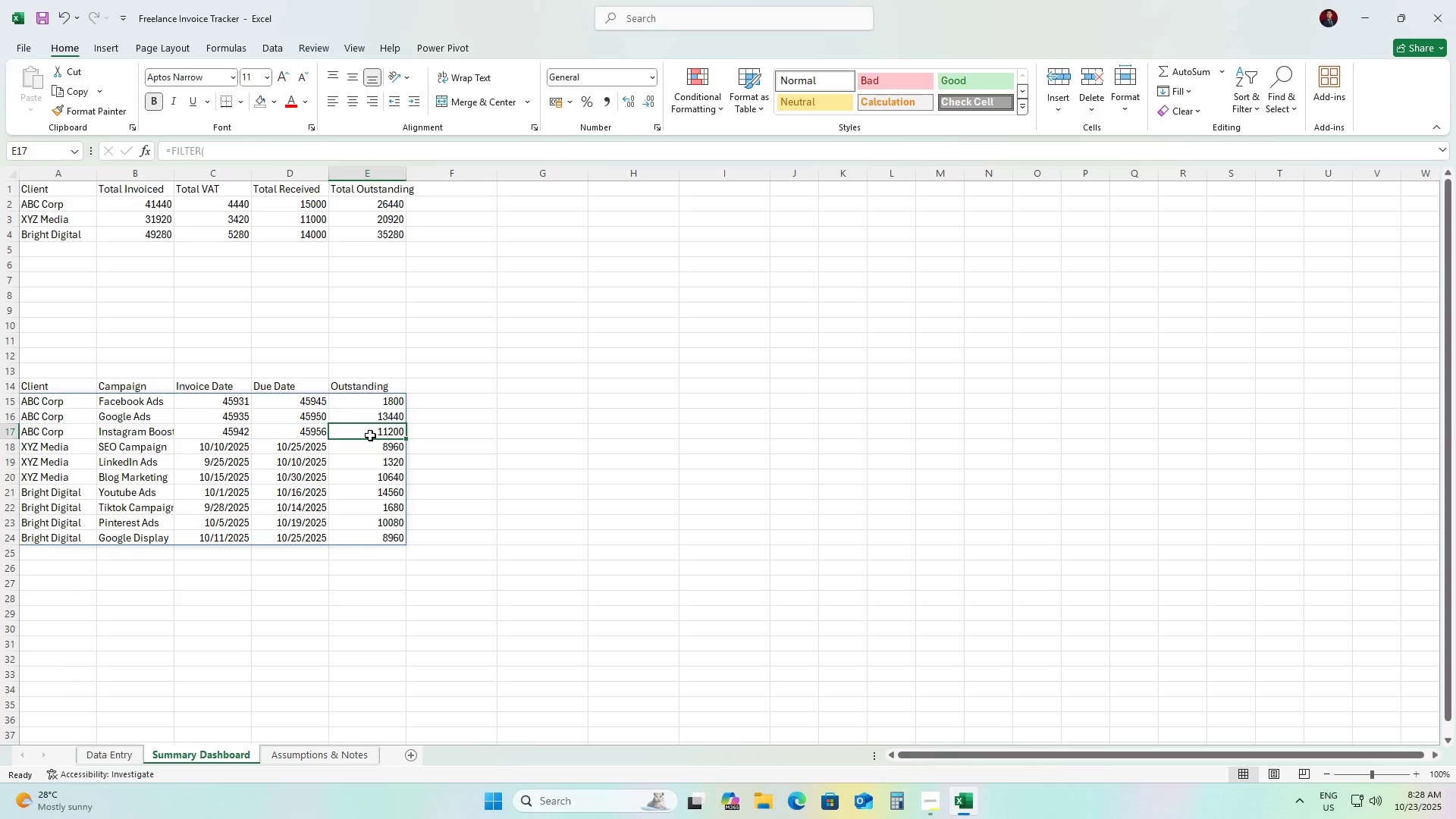 
key(Control+B)
 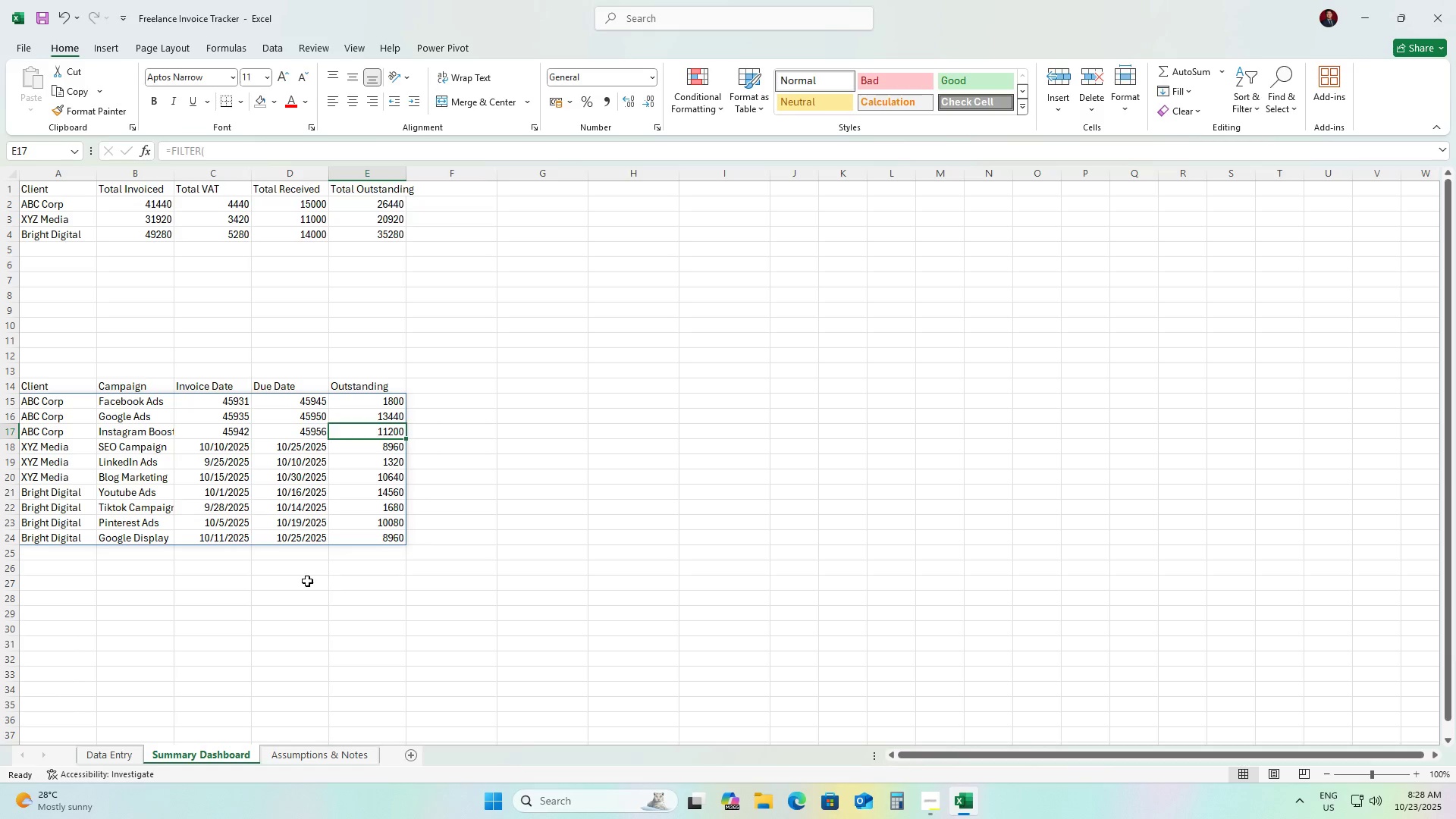 
left_click([306, 581])
 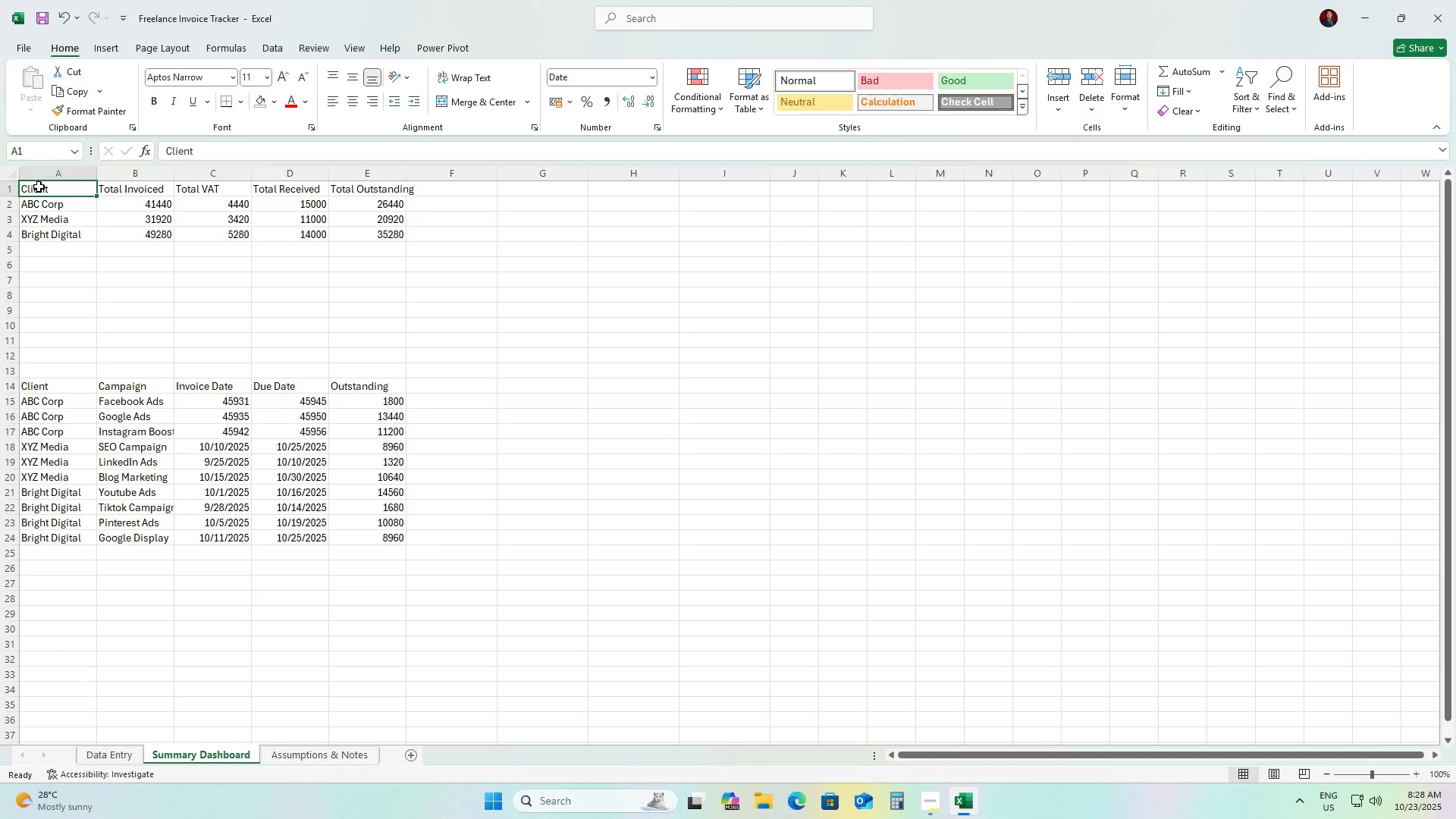 
wait(15.45)
 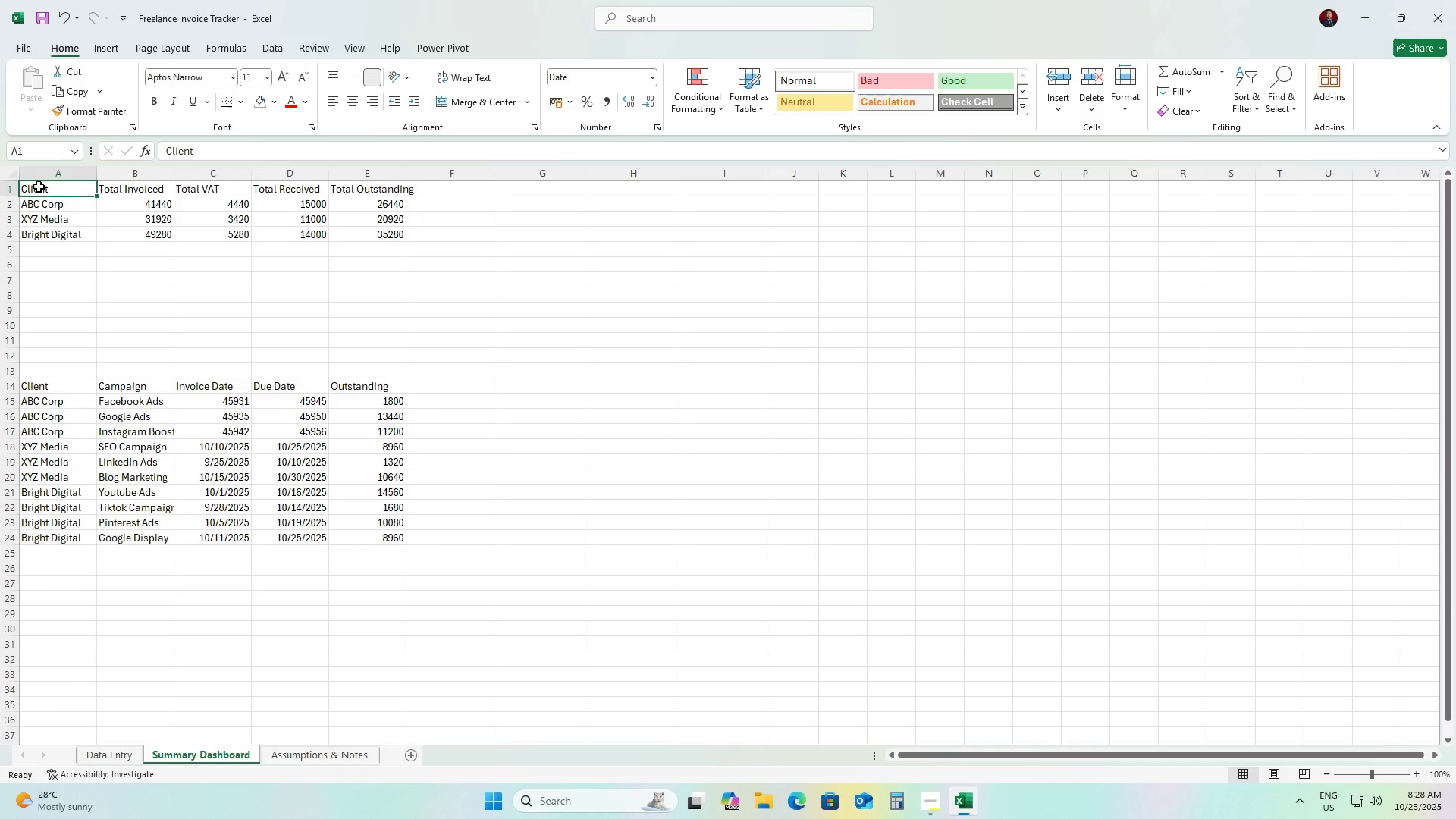 
mouse_move([375, 242])
 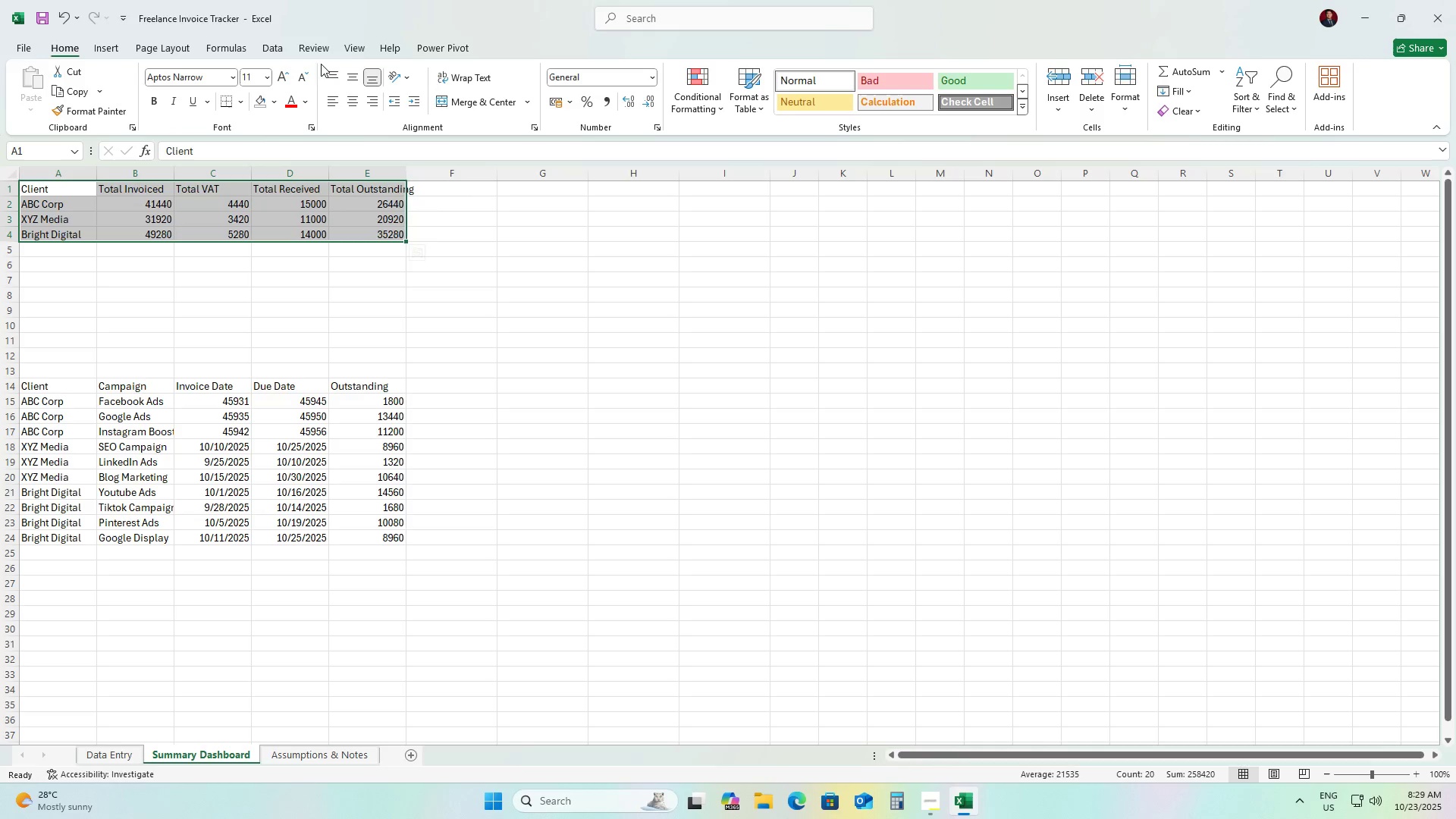 
left_click([119, 41])
 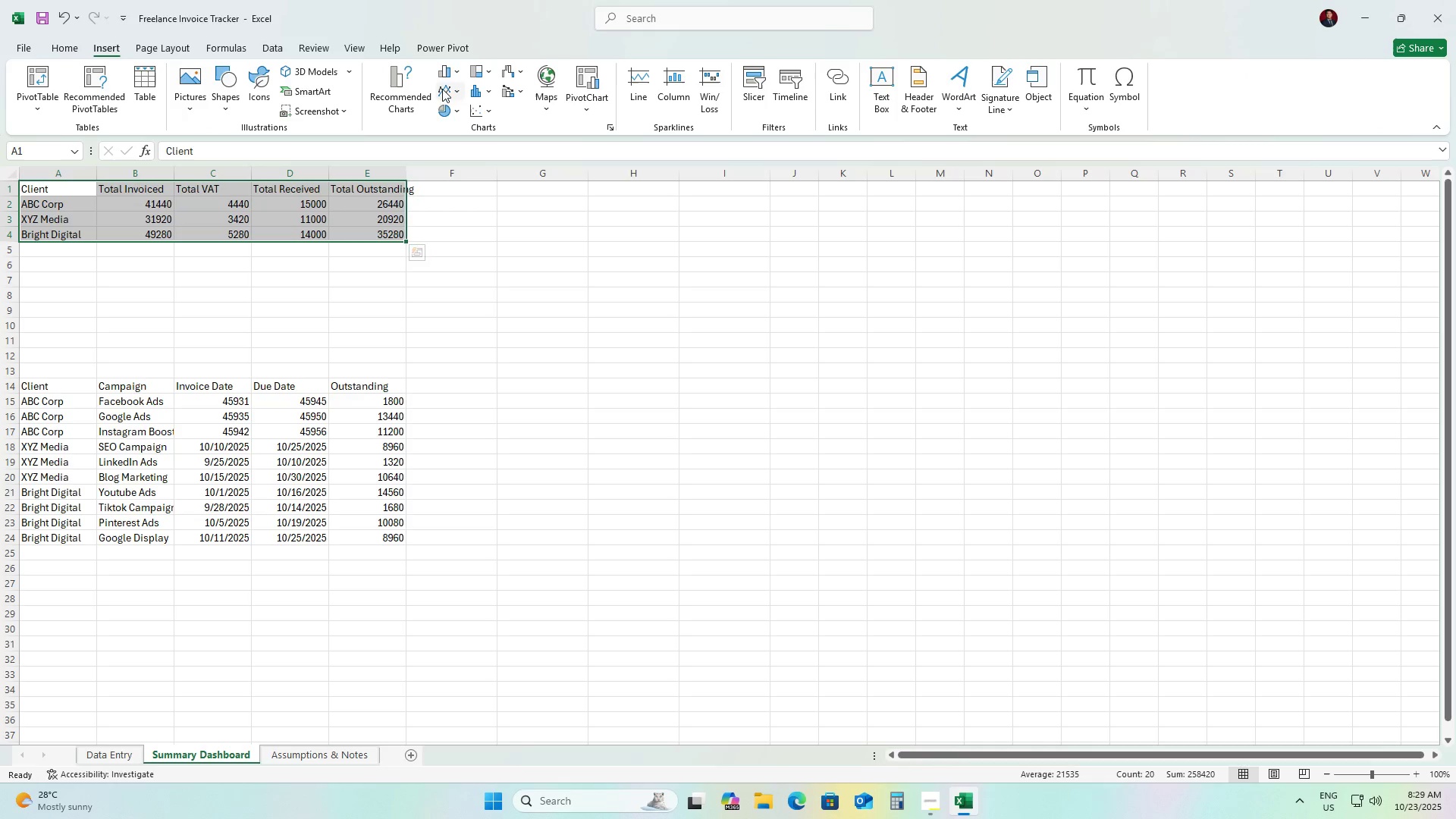 
left_click([445, 77])
 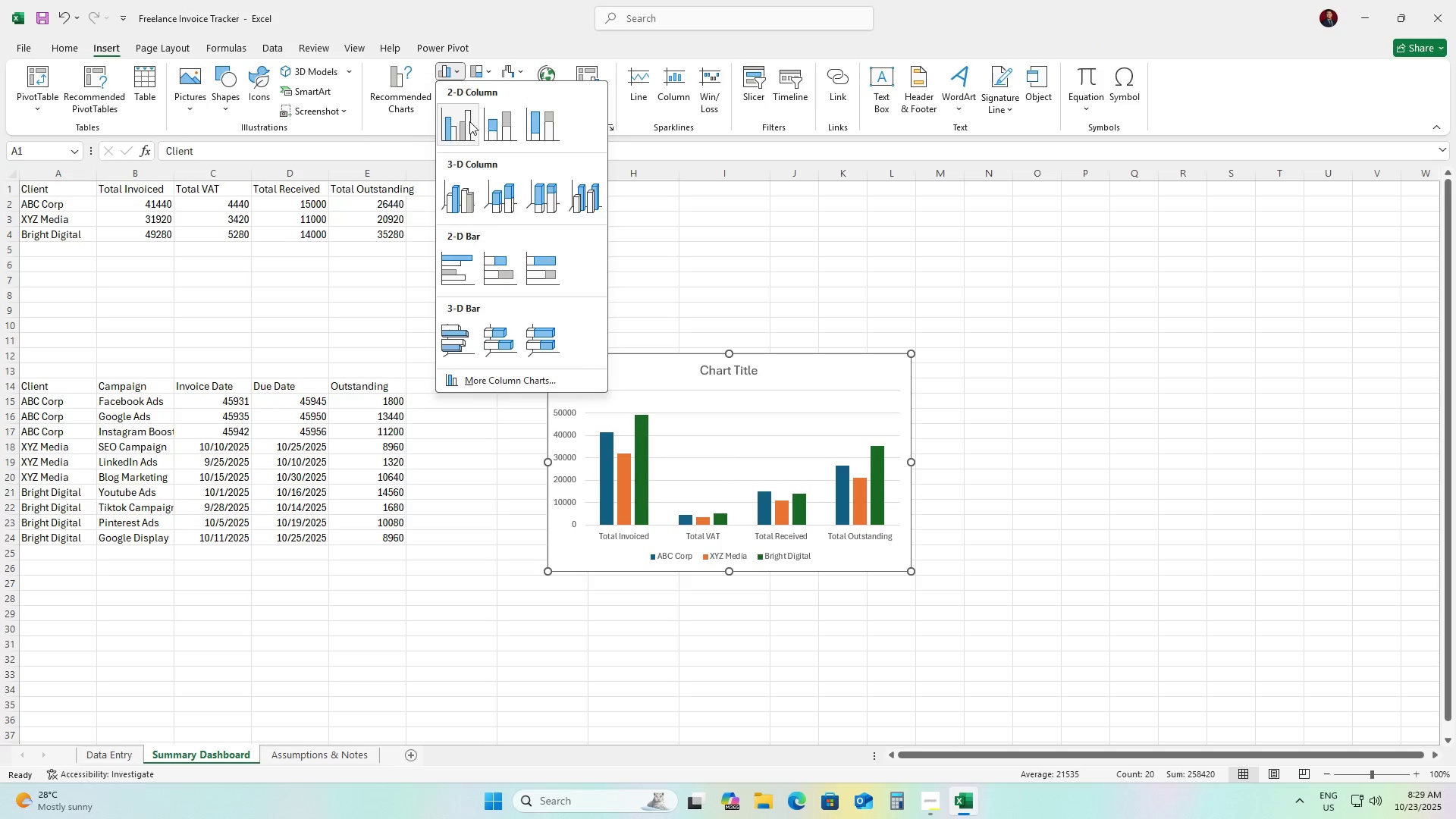 
left_click([469, 121])
 